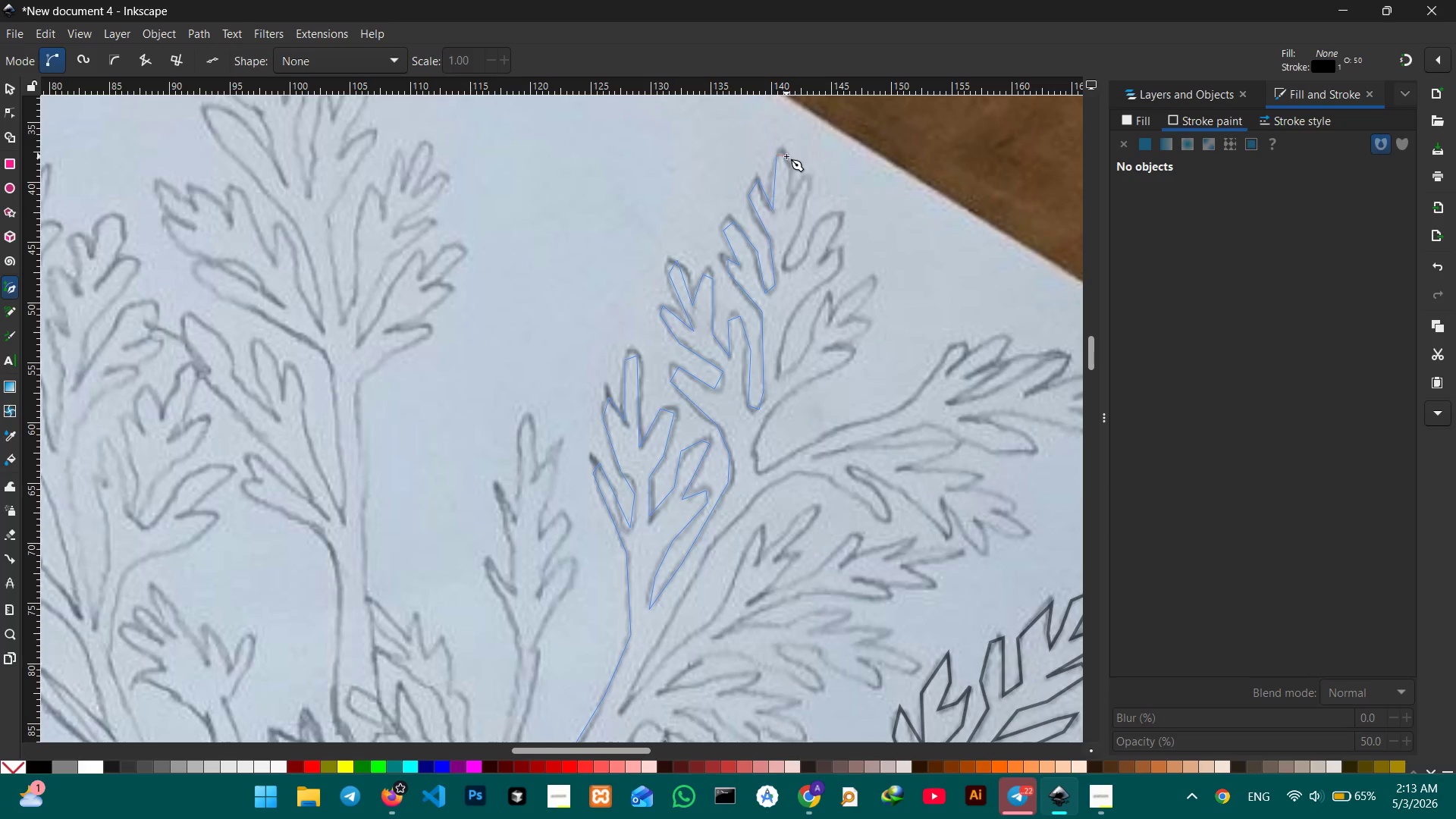 
double_click([786, 156])
 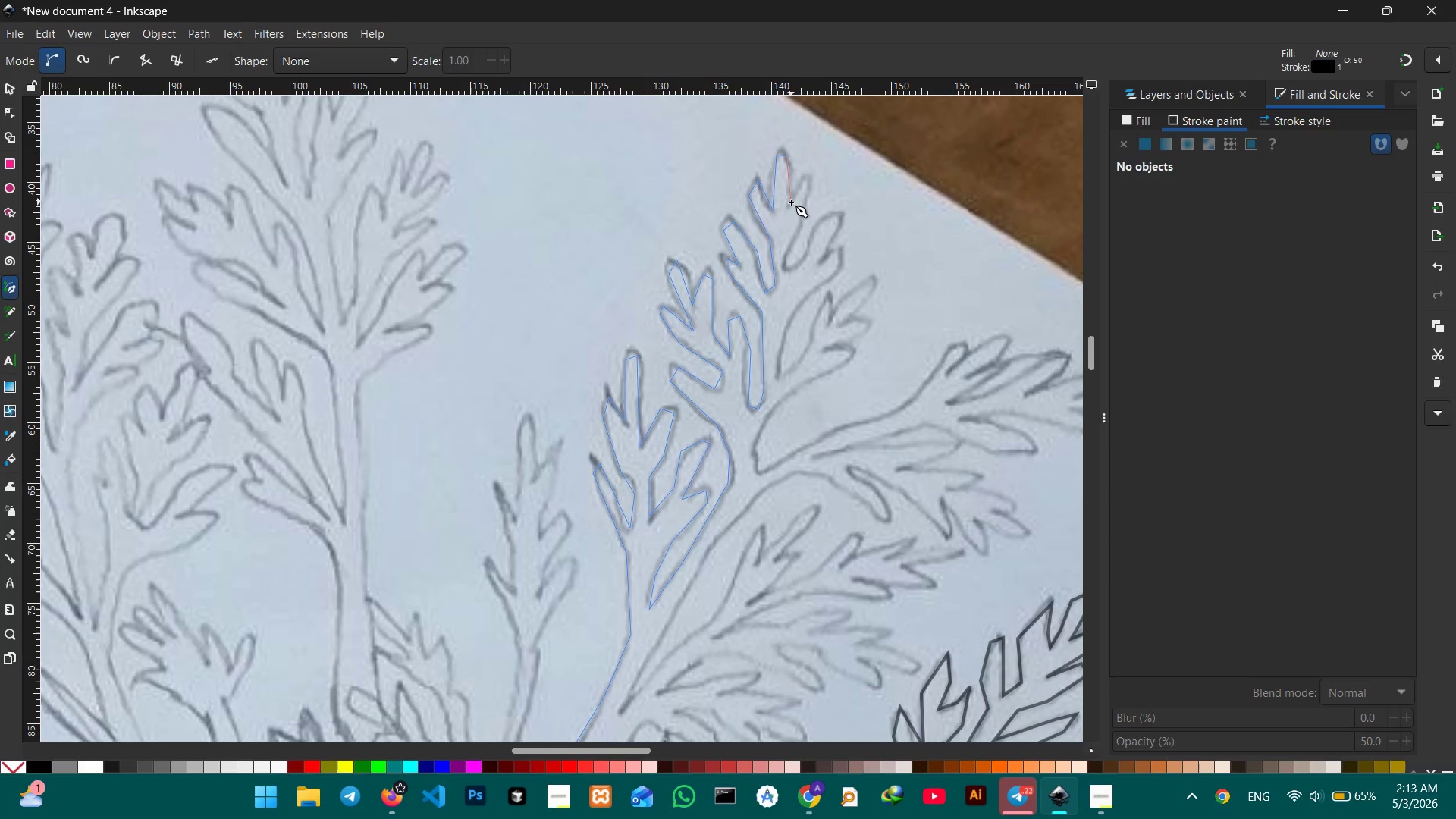 
left_click([788, 206])
 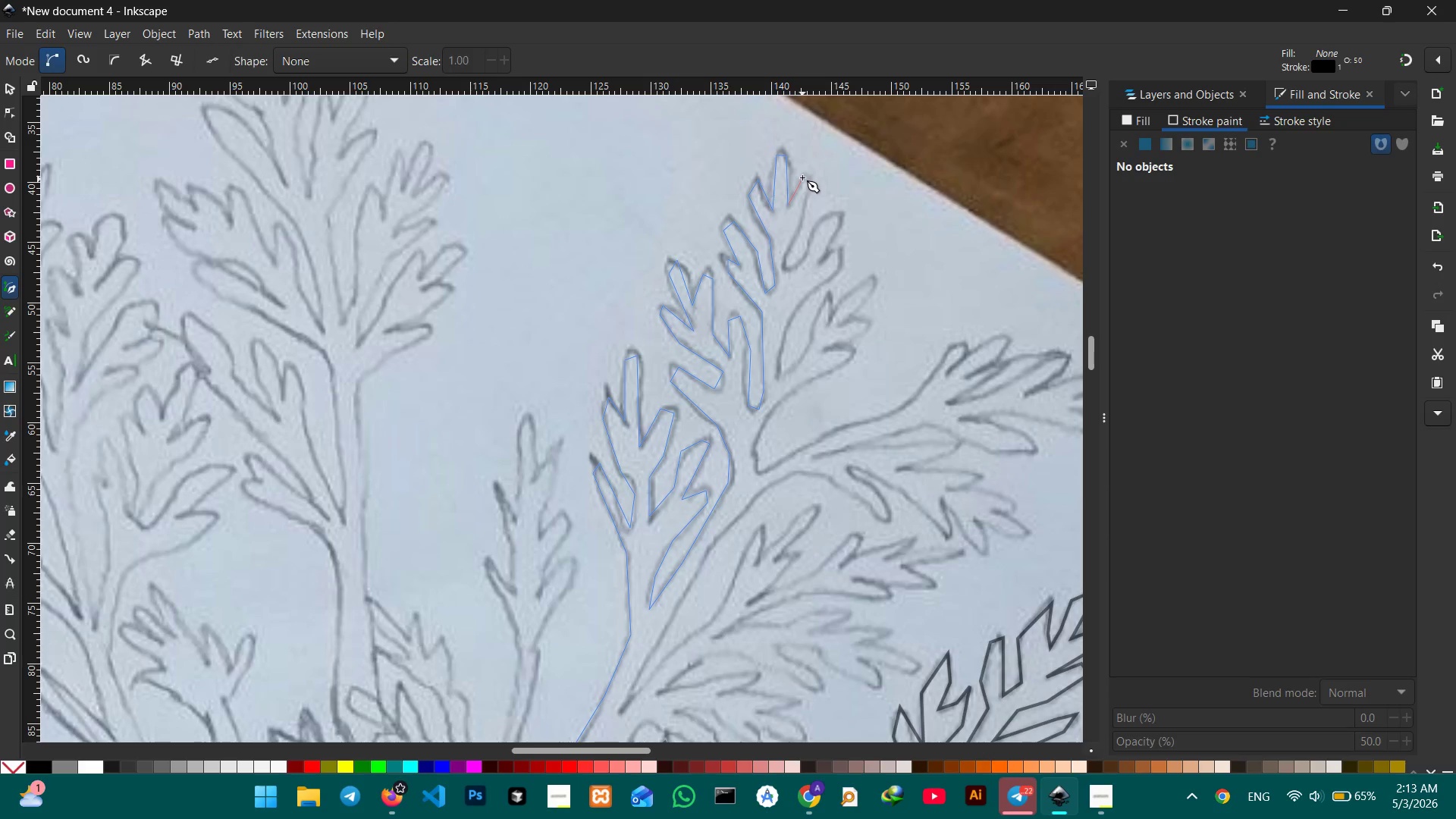 
left_click([802, 177])
 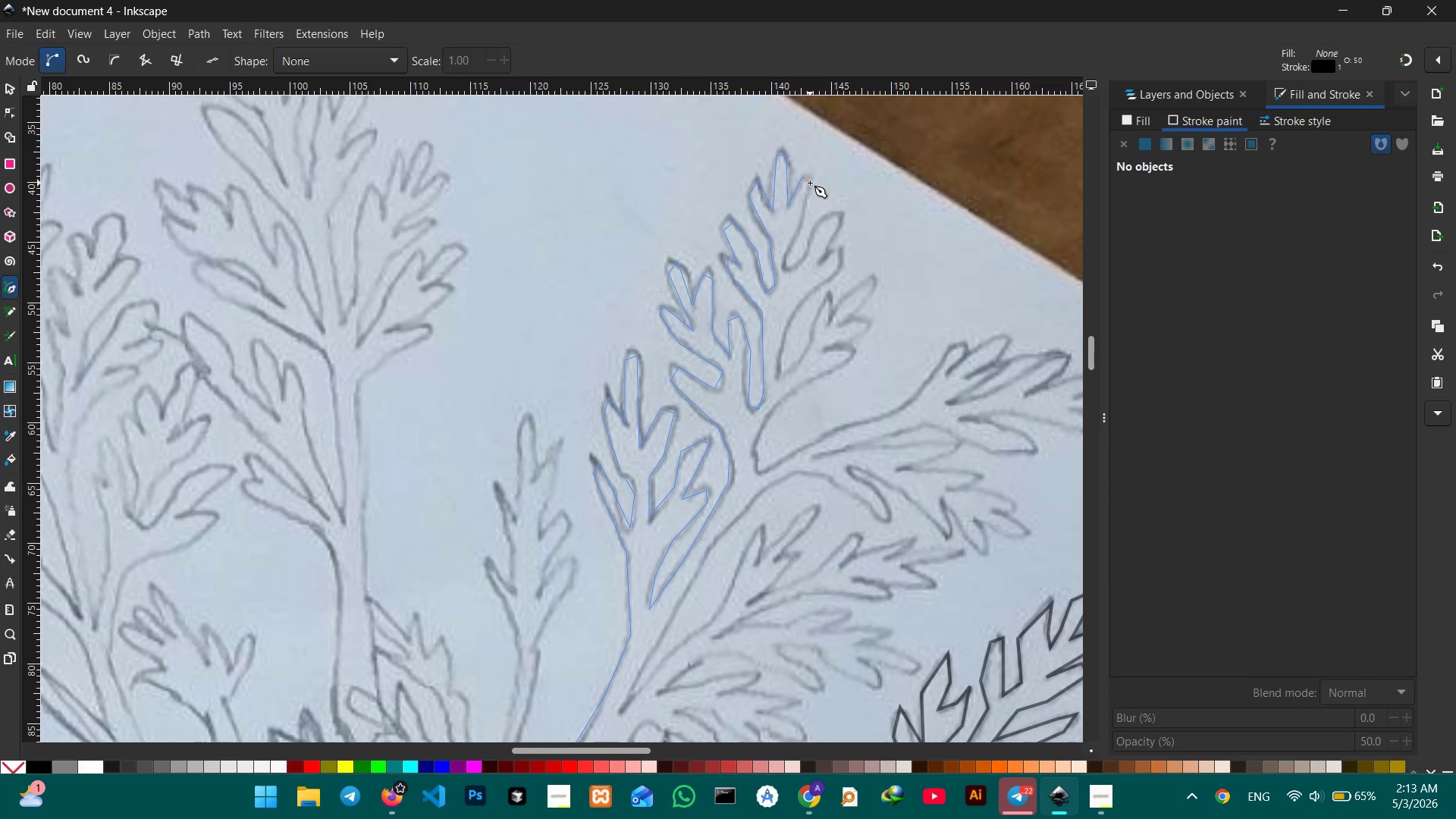 
double_click([810, 183])
 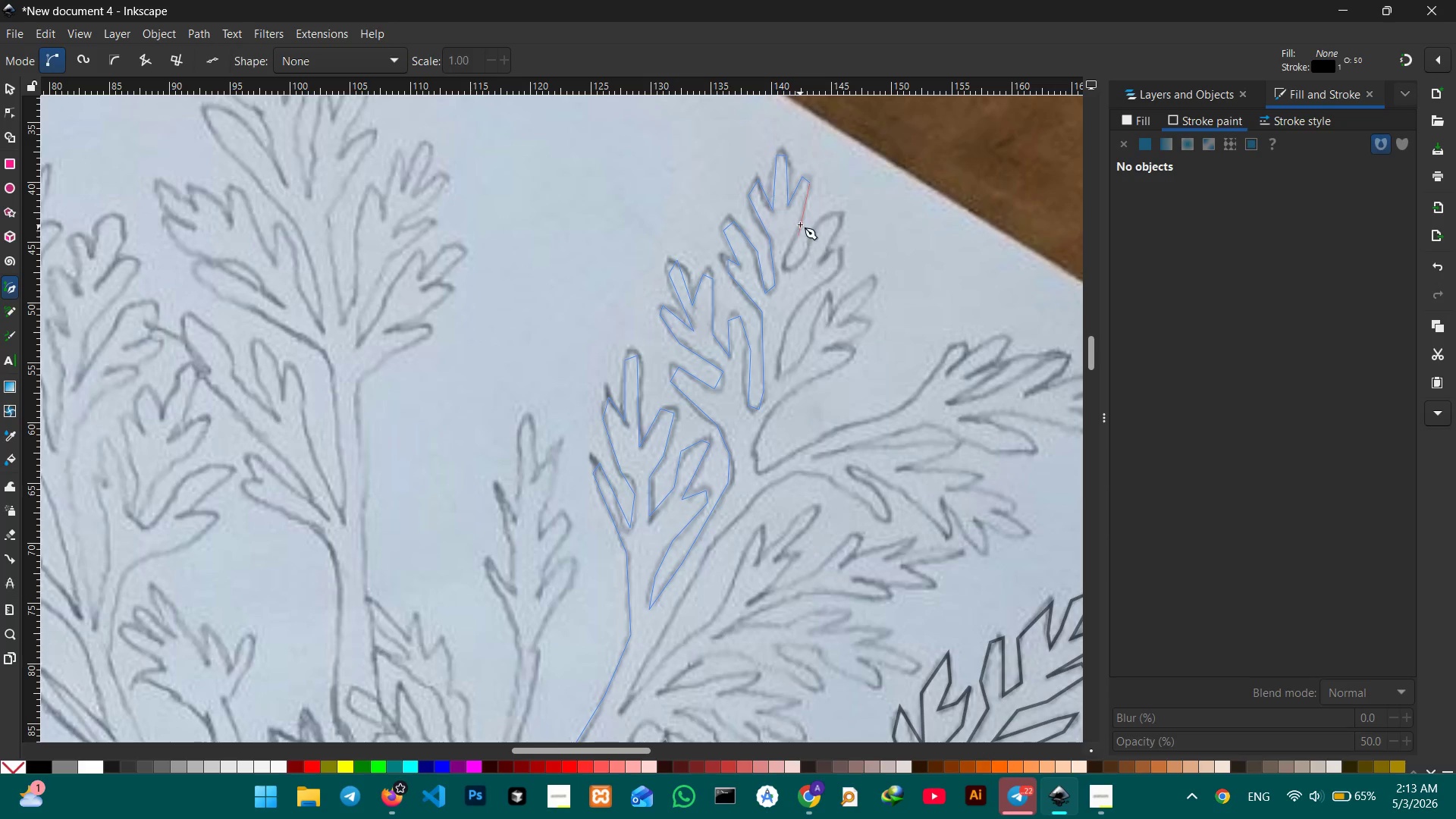 
left_click([800, 224])
 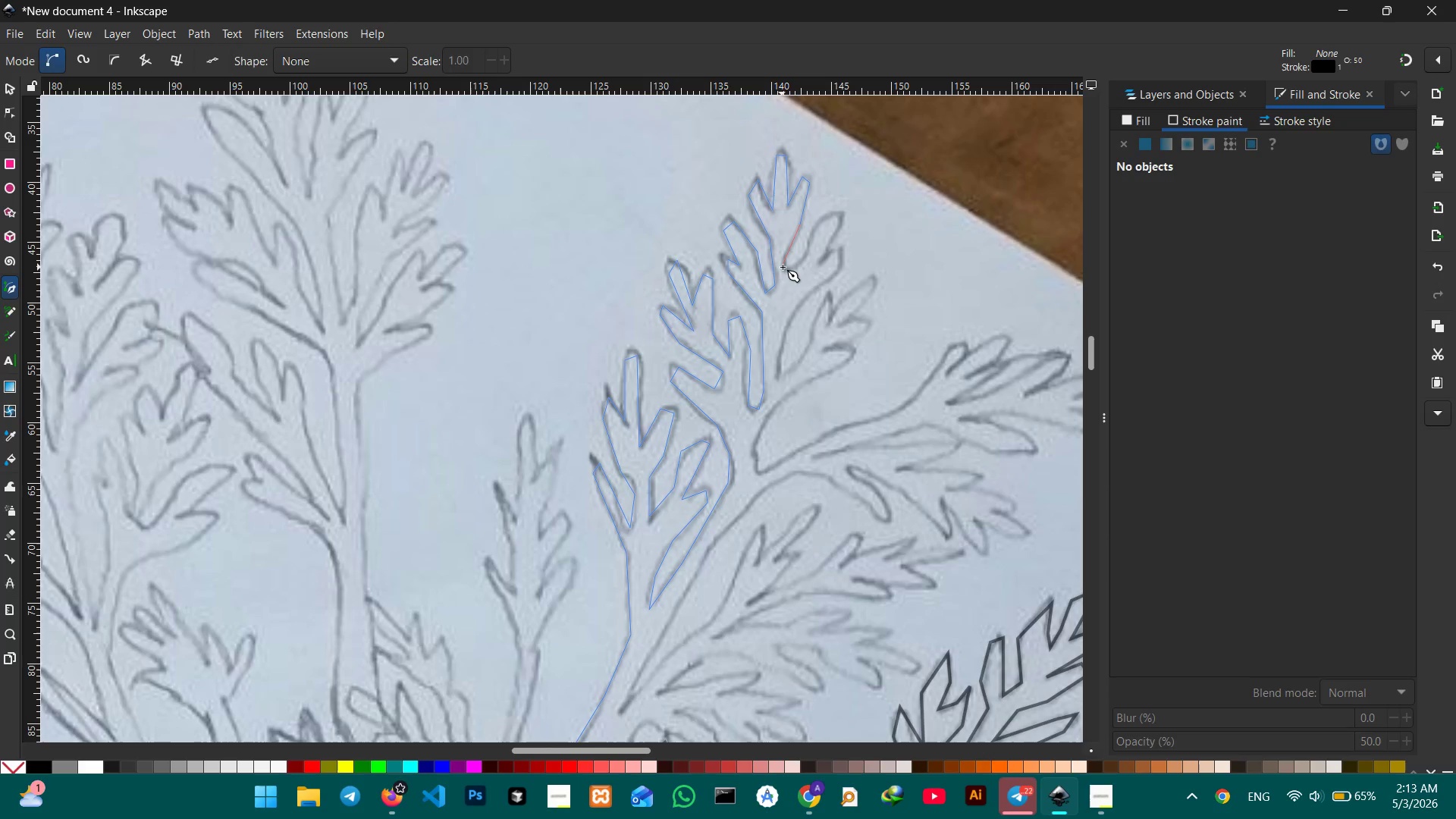 
left_click([786, 267])
 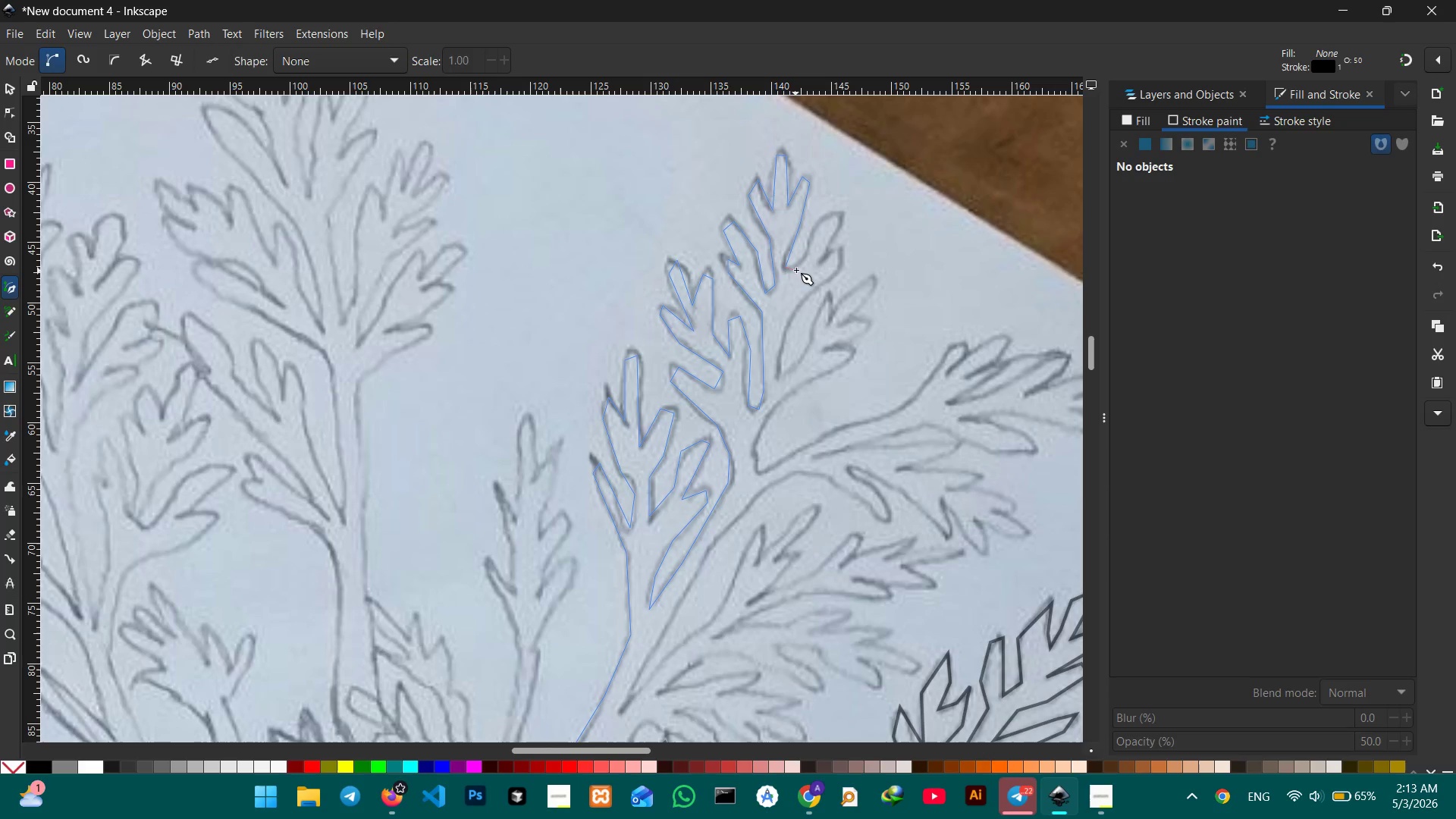 
double_click([796, 267])
 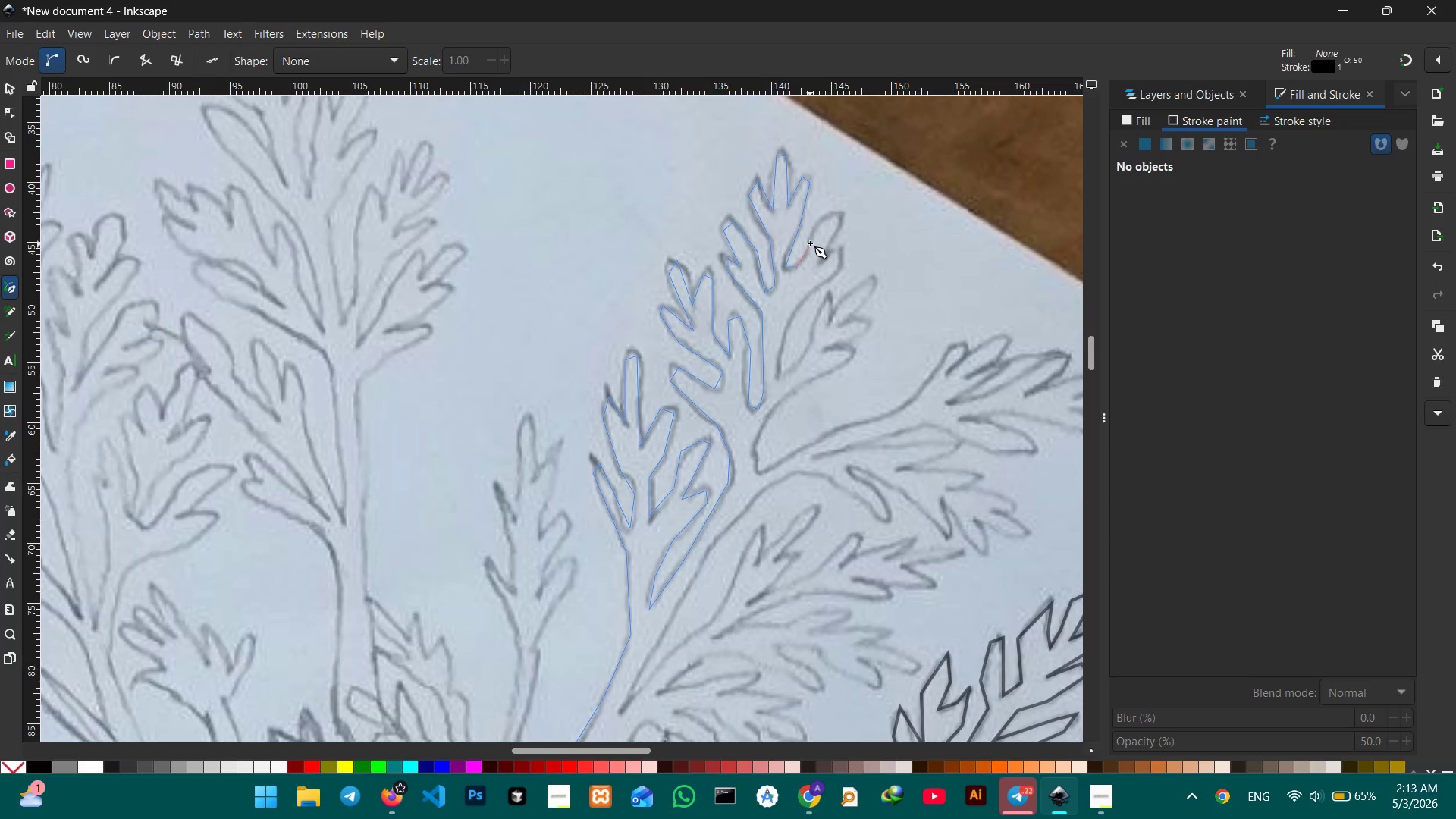 
triple_click([810, 242])
 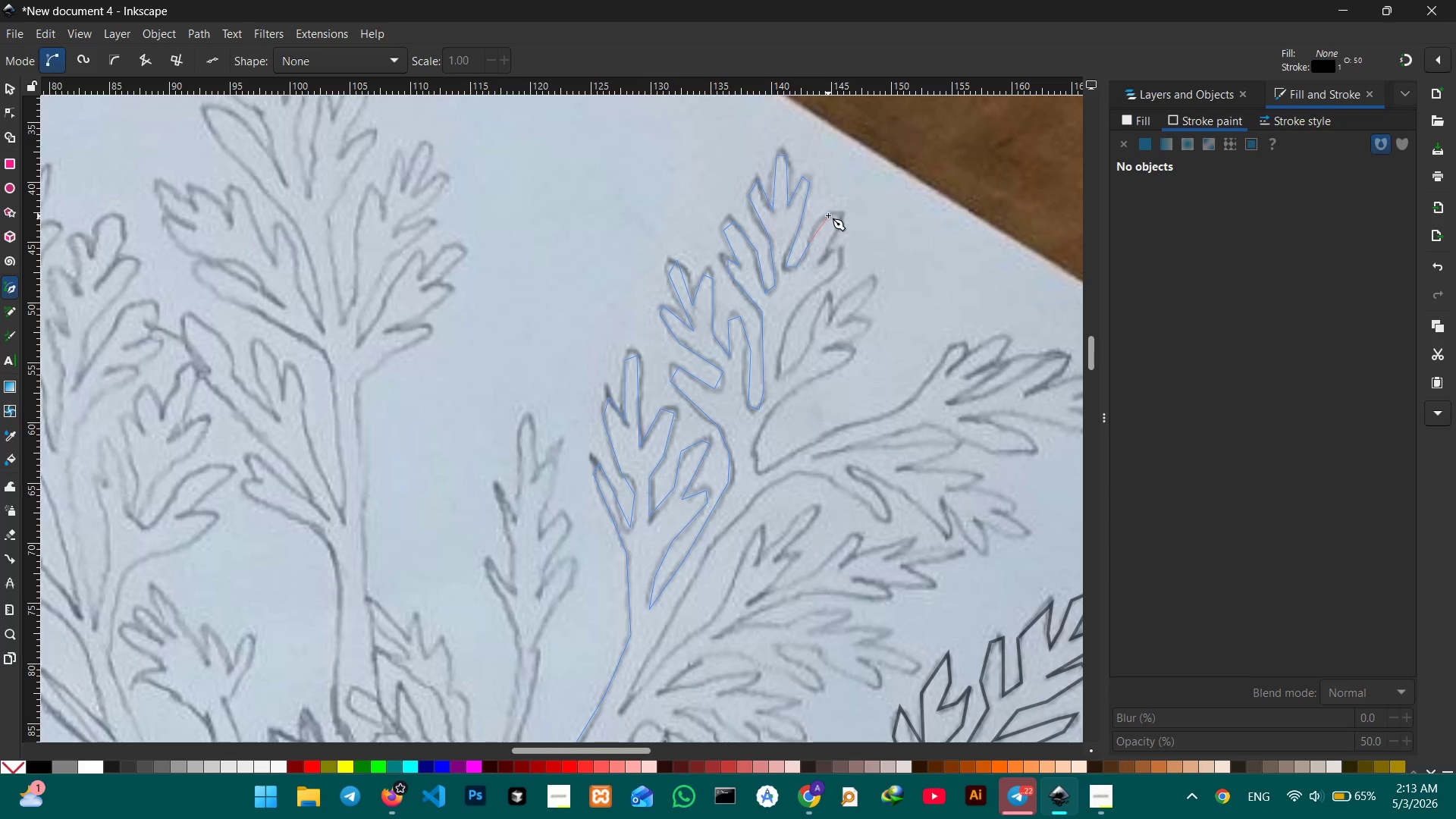 
left_click([828, 215])
 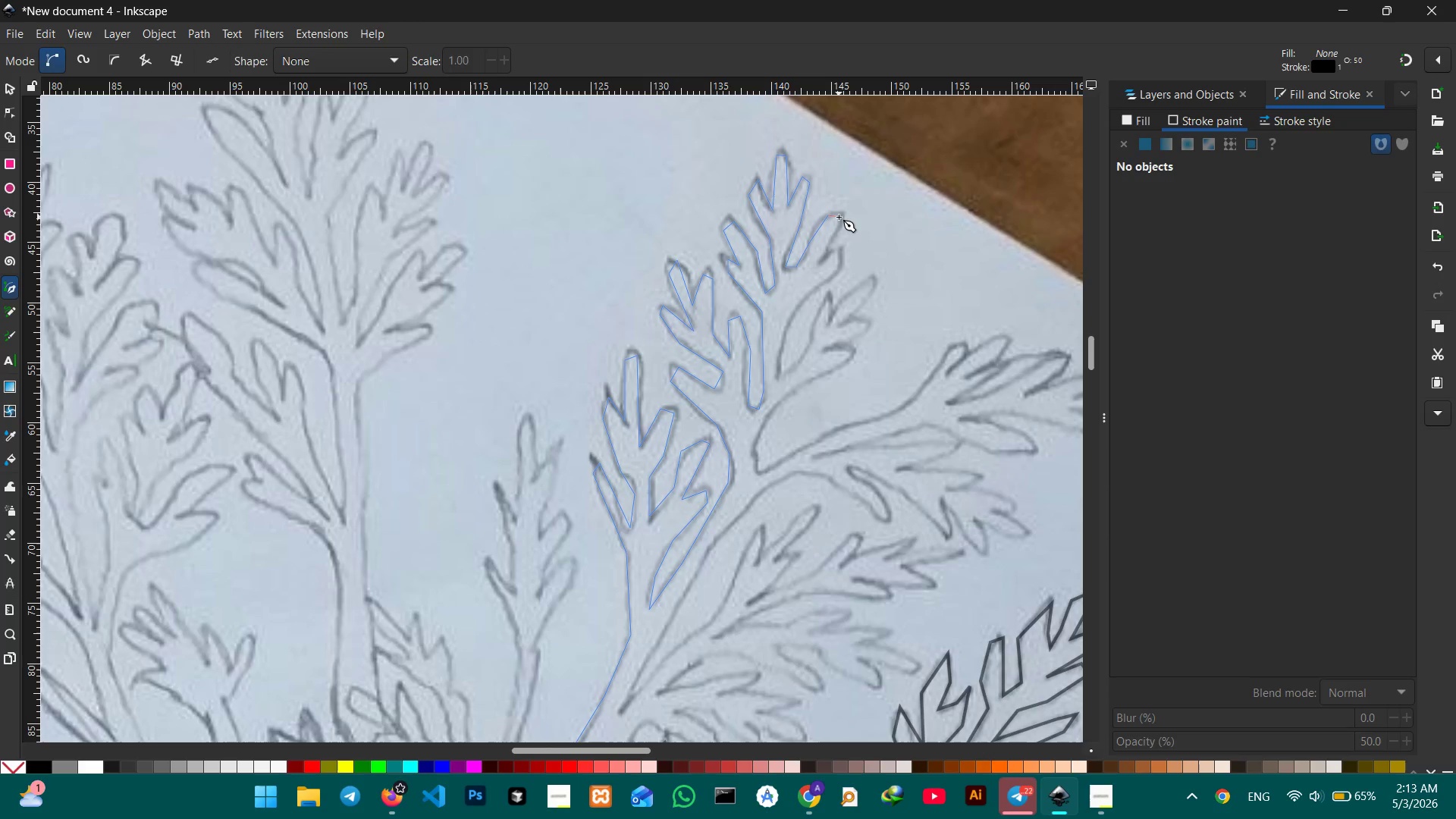 
double_click([839, 217])
 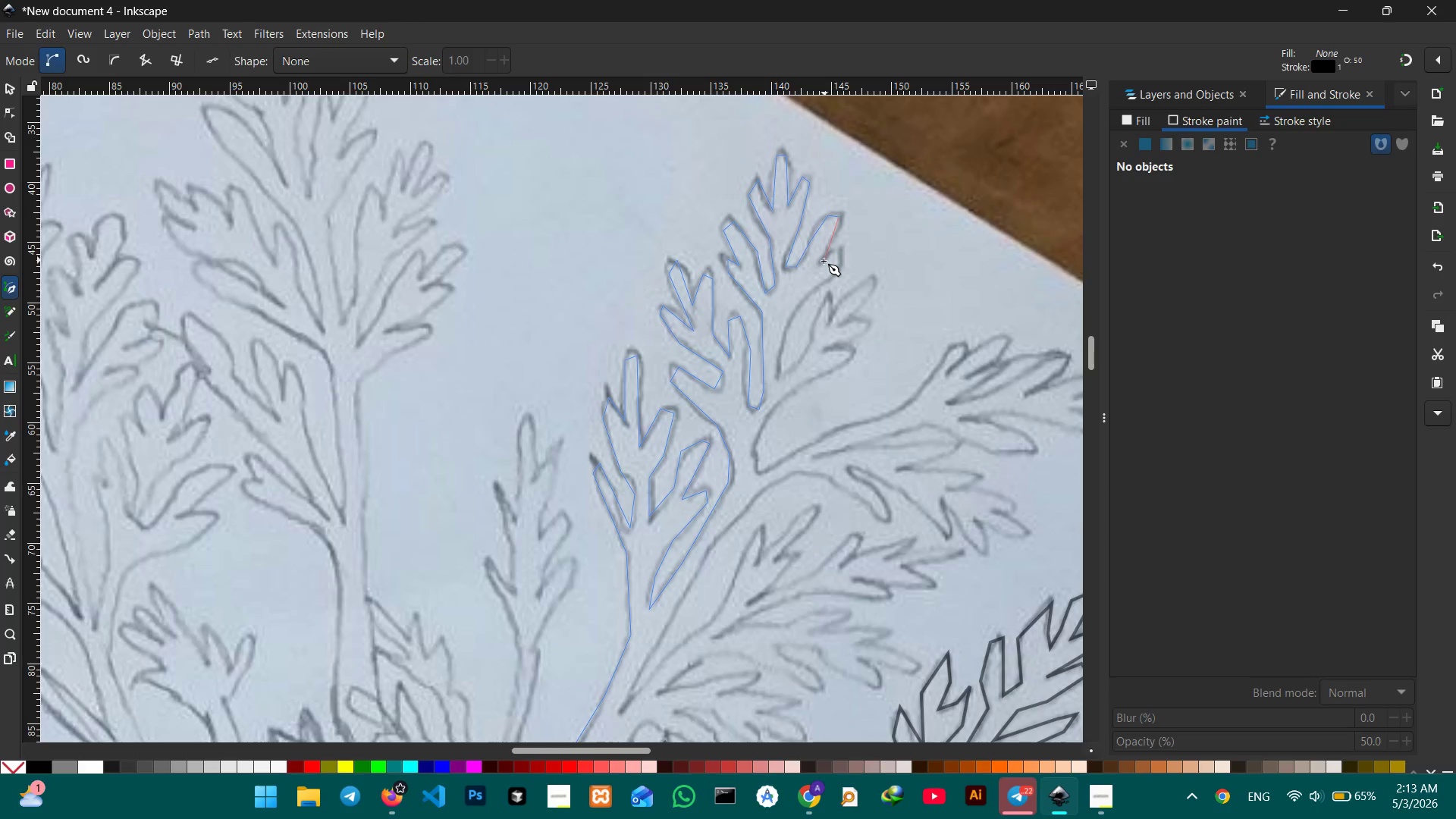 
left_click([823, 261])
 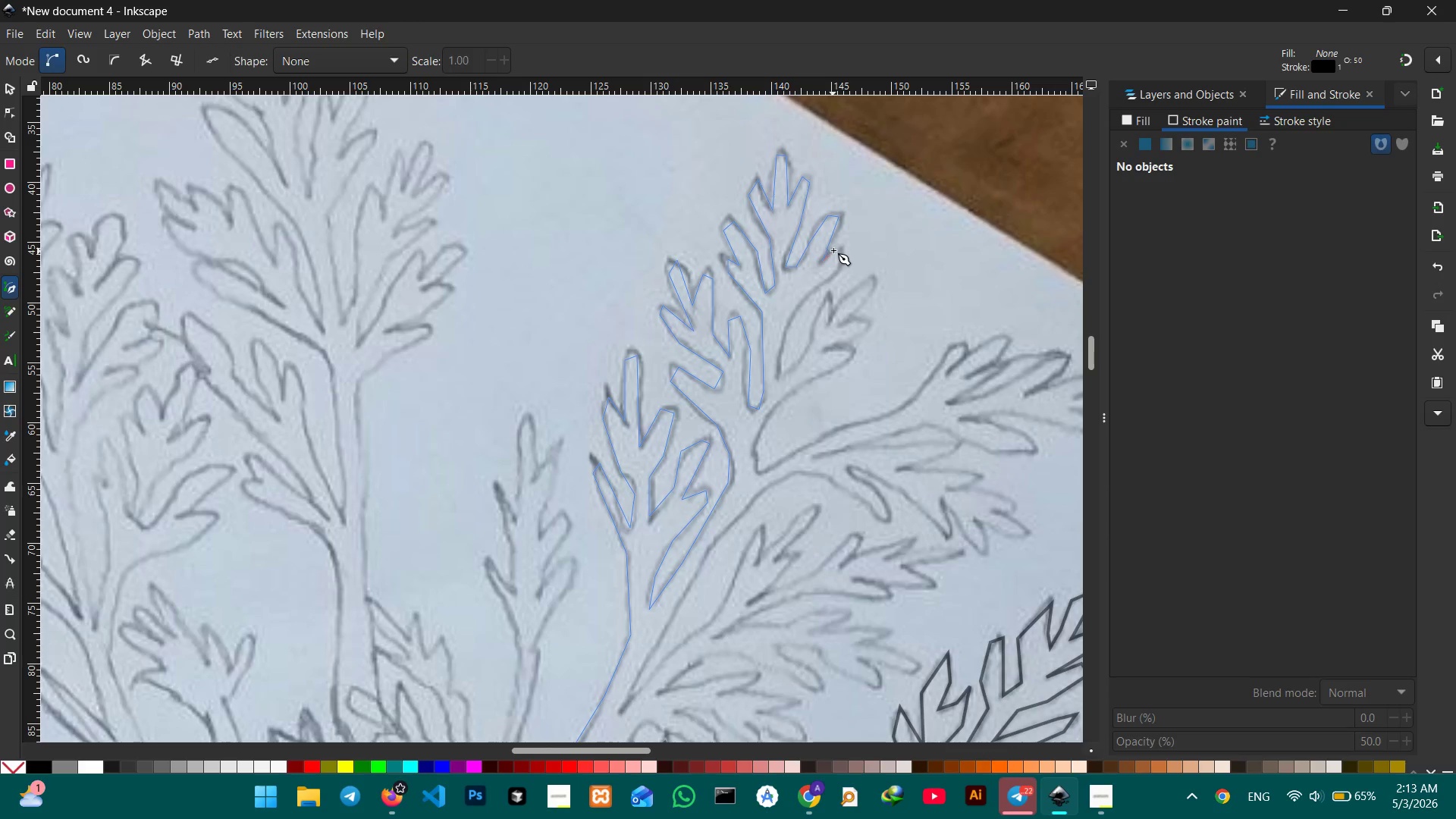 
left_click([834, 250])
 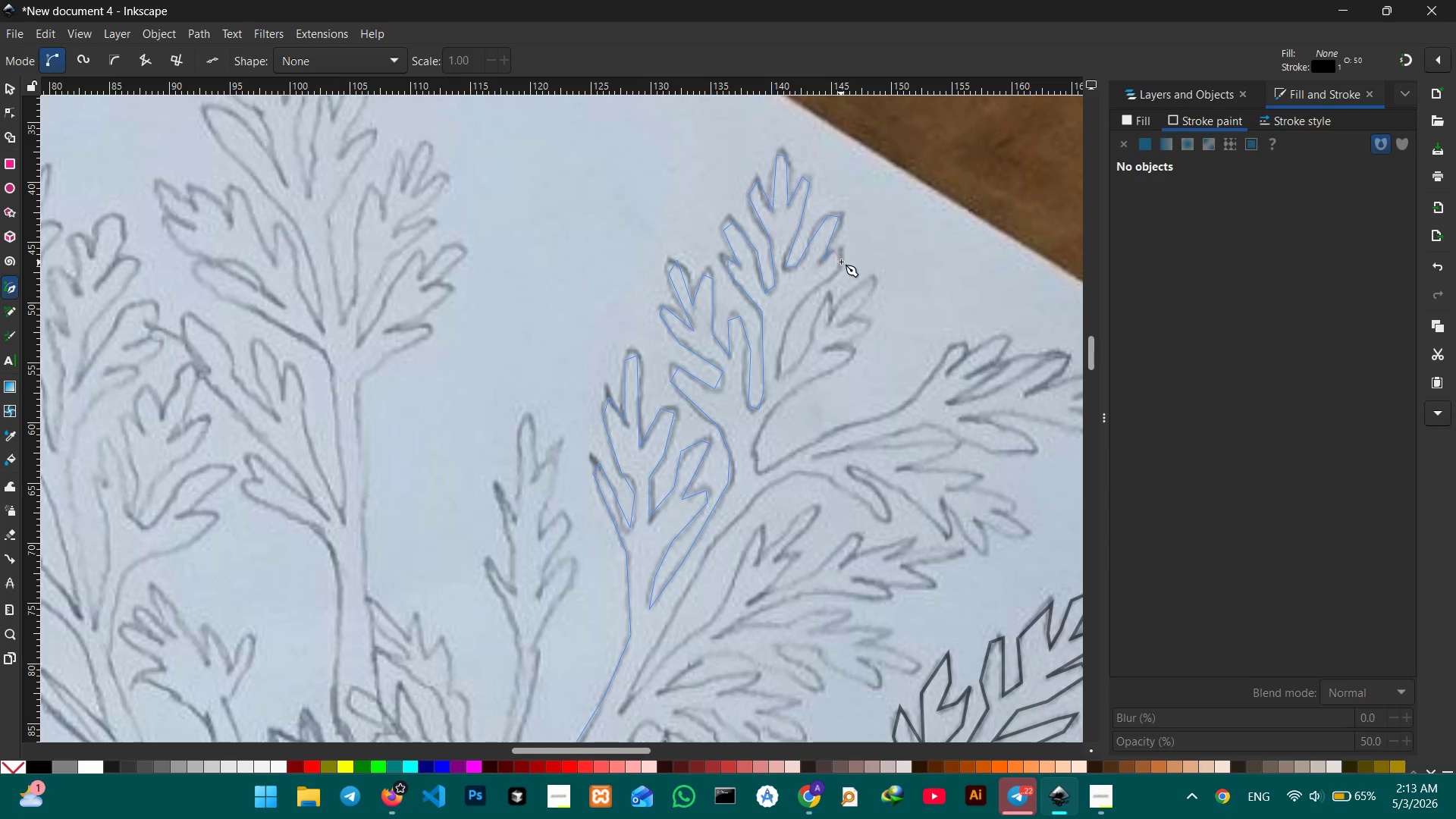 
left_click([841, 262])
 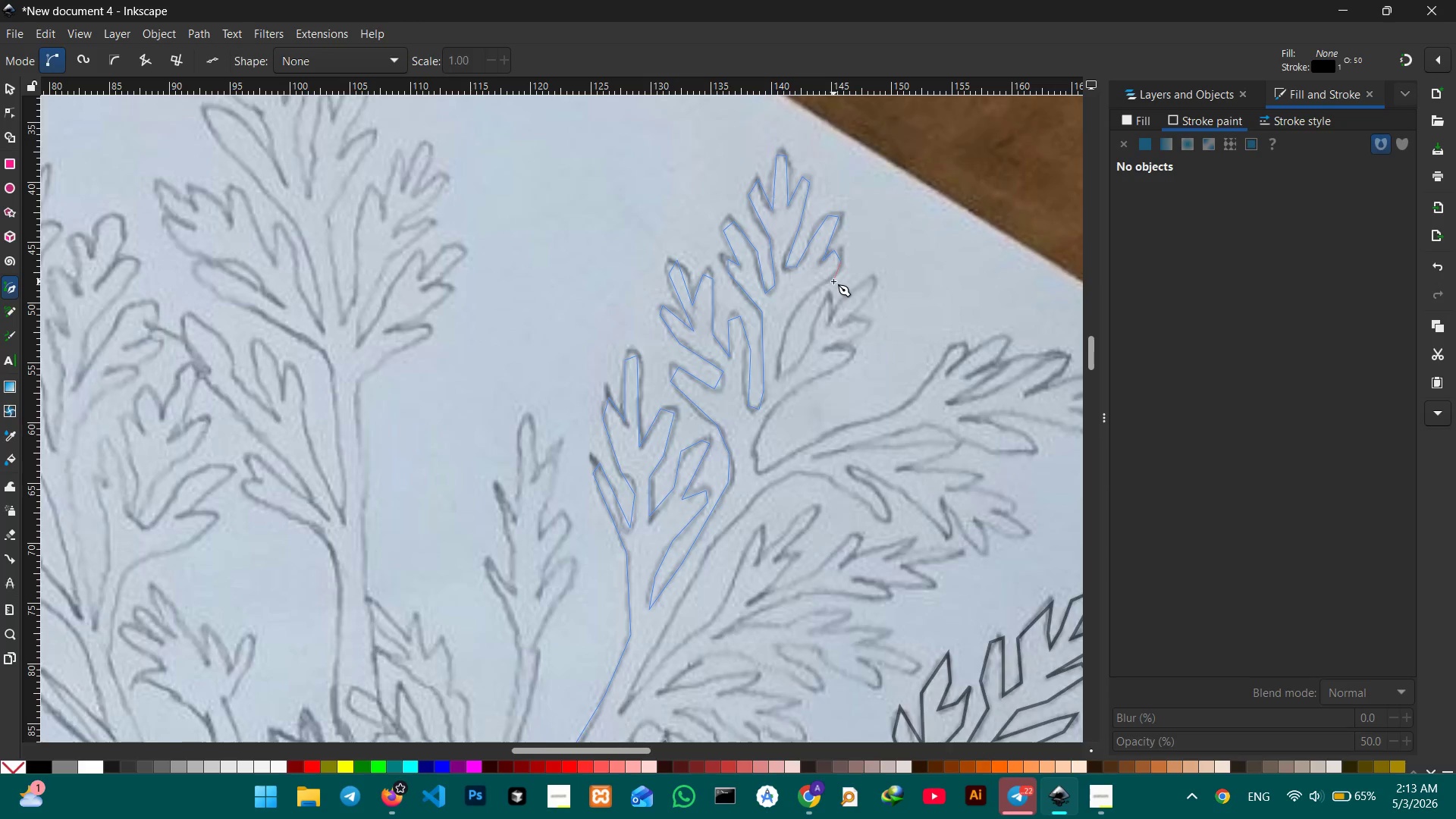 
scroll: coordinate [833, 281], scroll_direction: down, amount: 1.0
 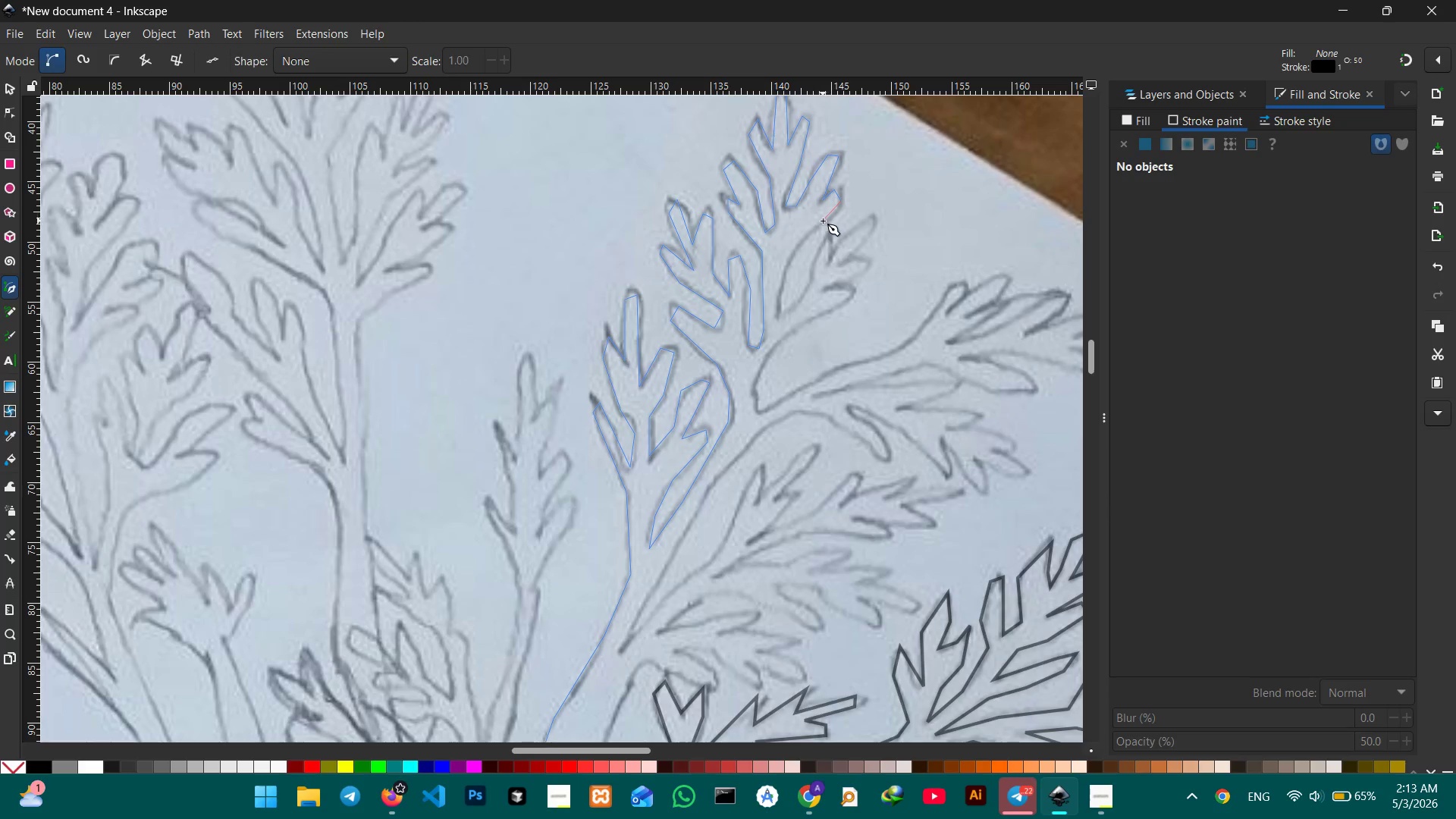 
left_click([824, 224])
 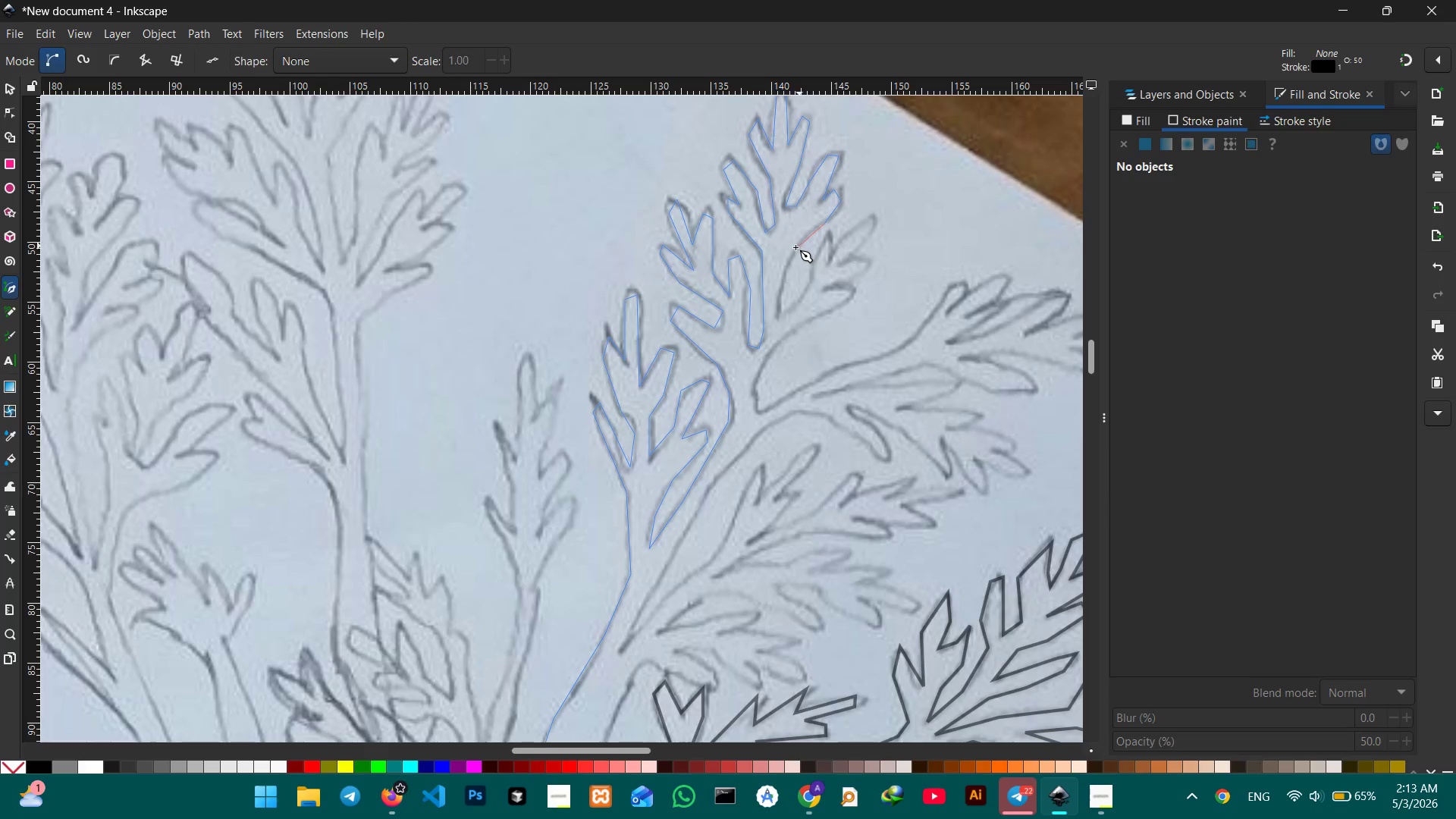 
left_click([795, 247])
 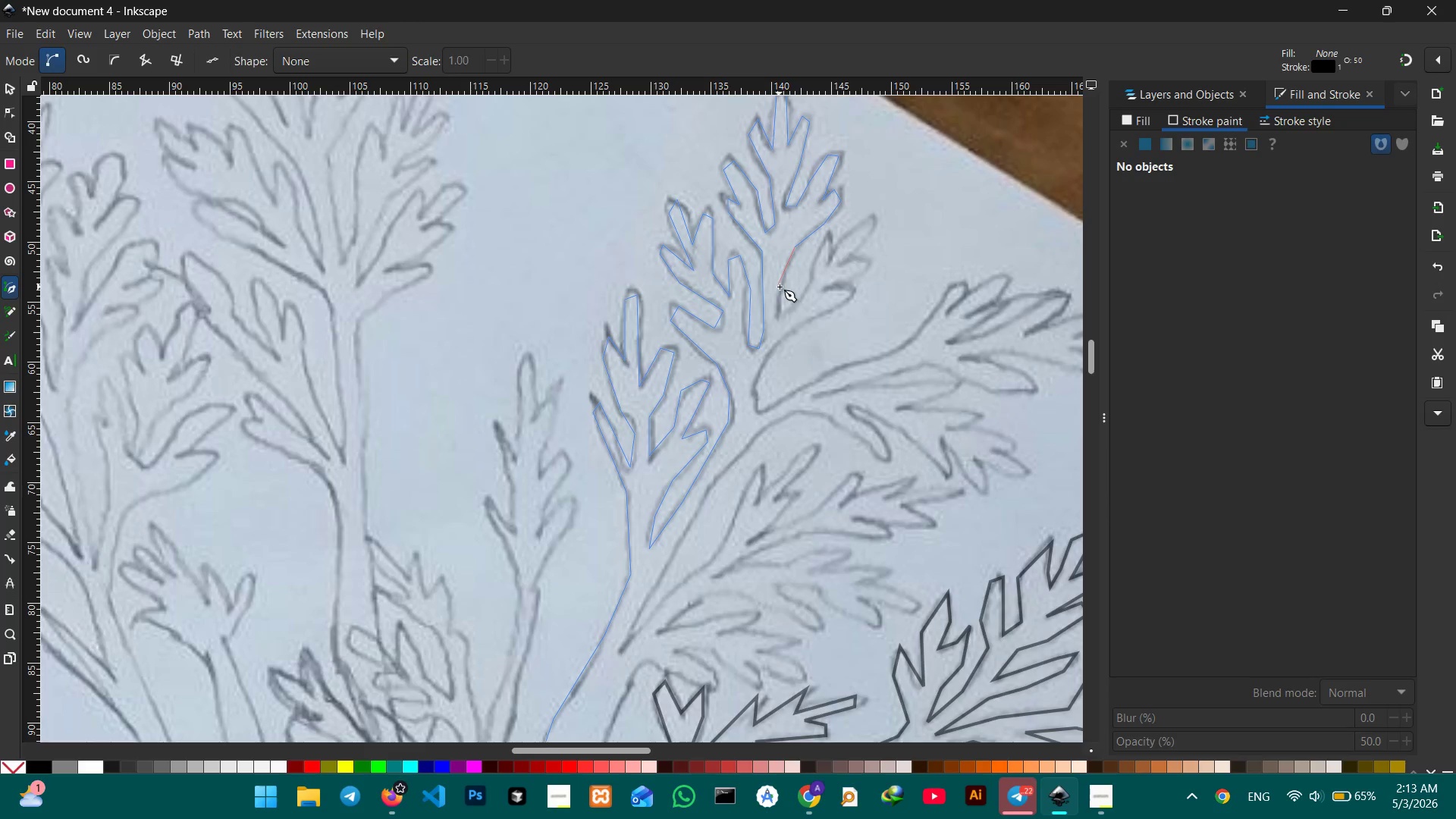 
left_click([780, 287])
 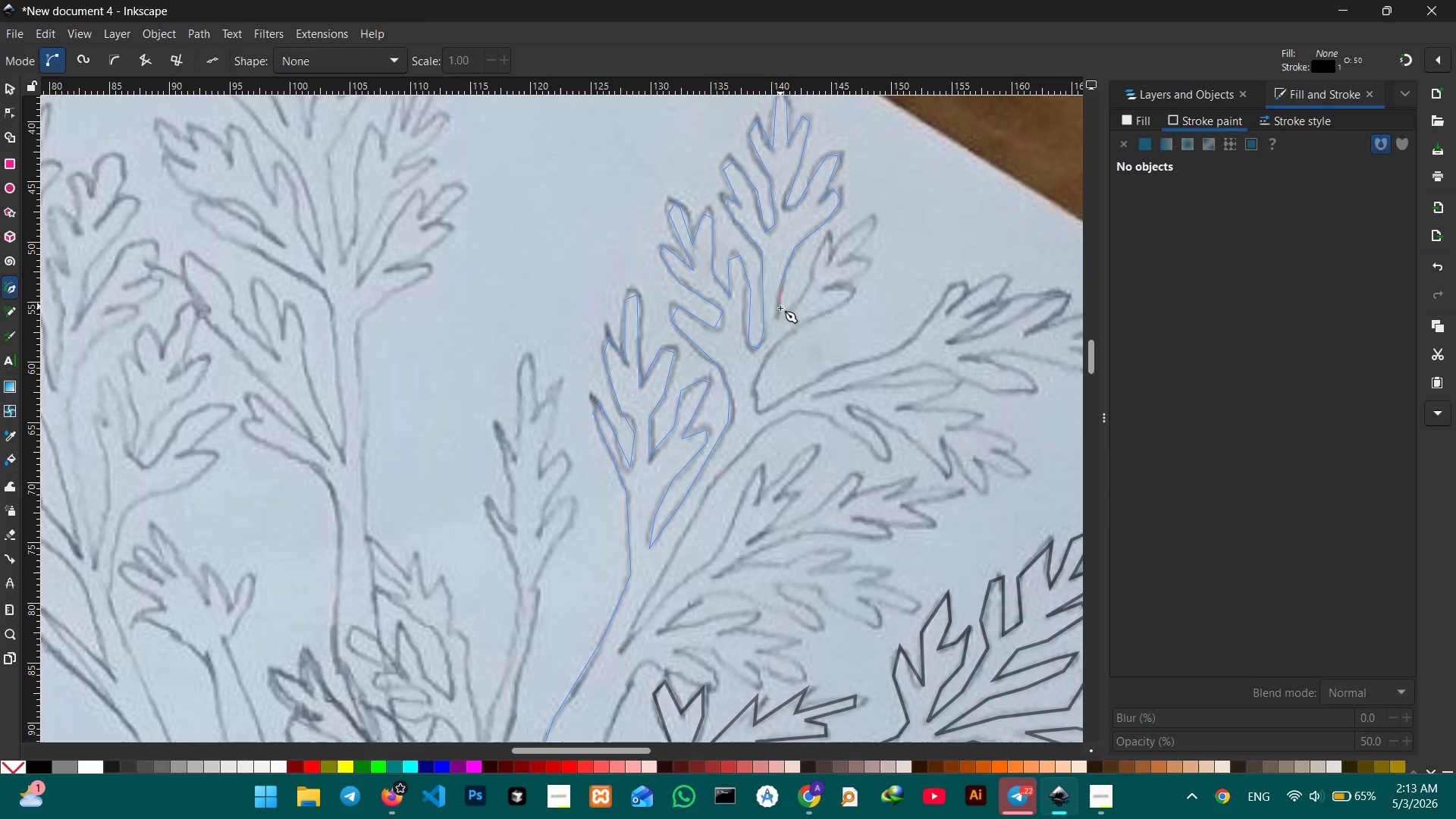 
left_click([780, 313])
 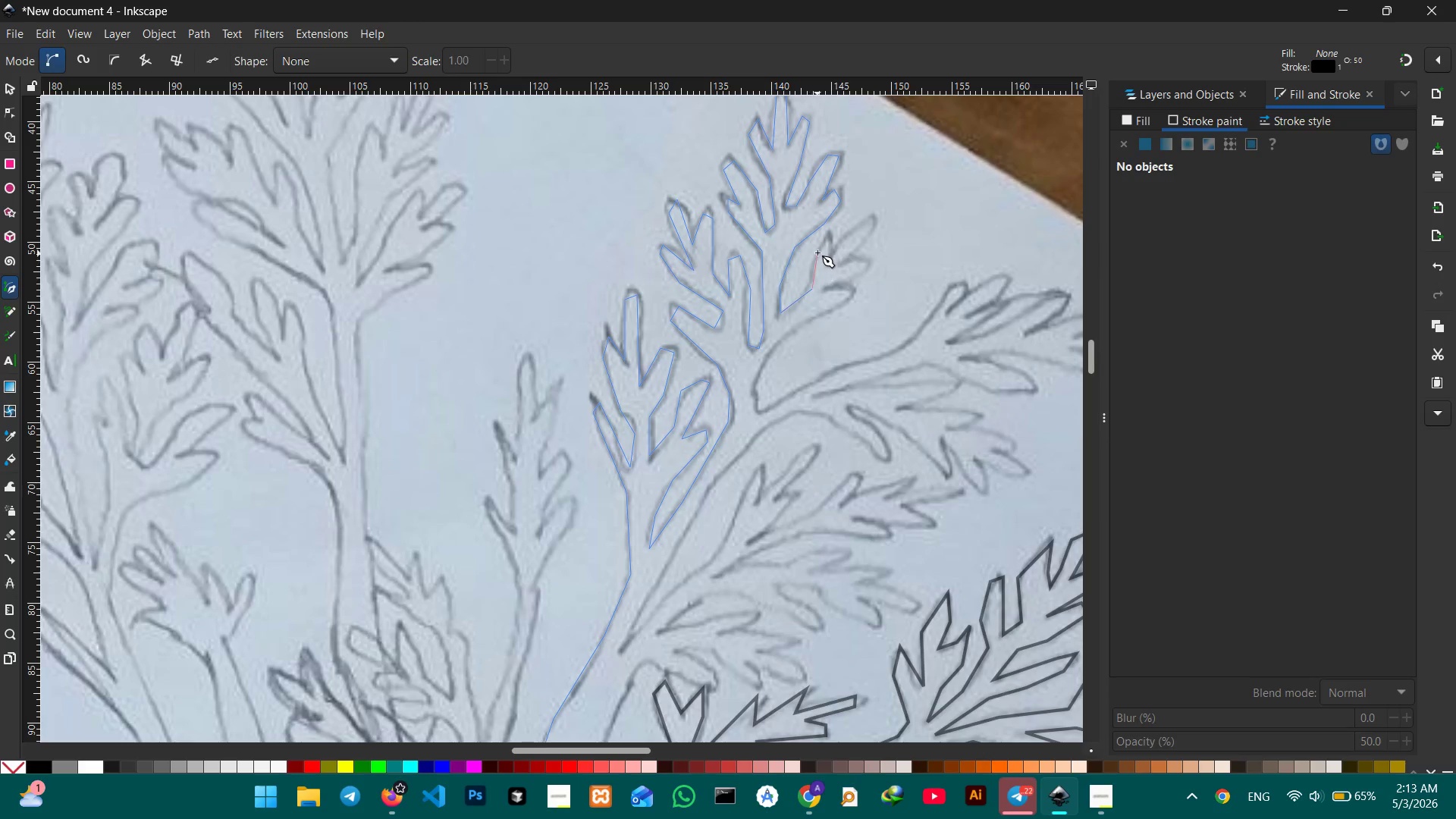 
left_click([819, 248])
 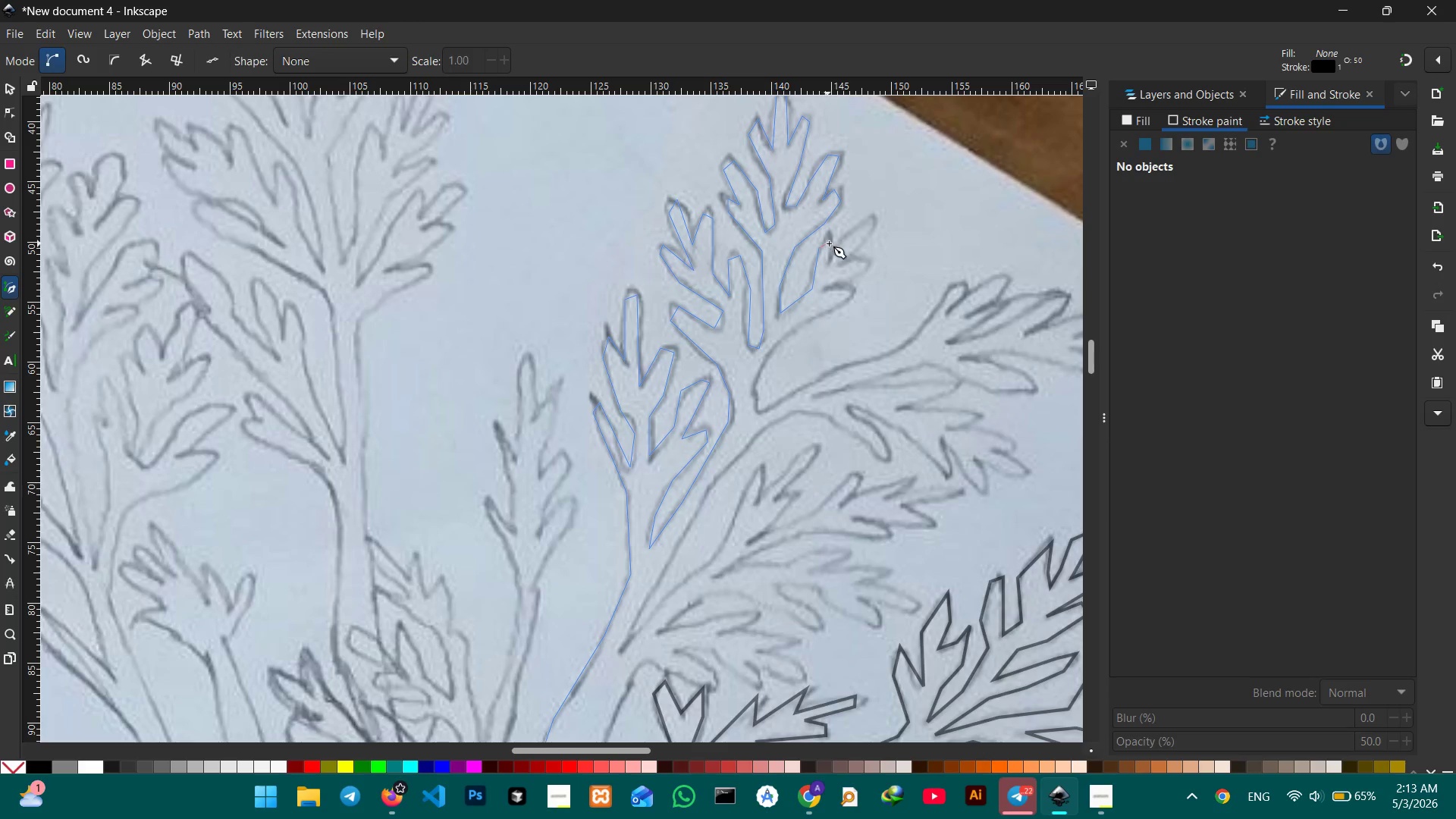 
left_click([829, 243])
 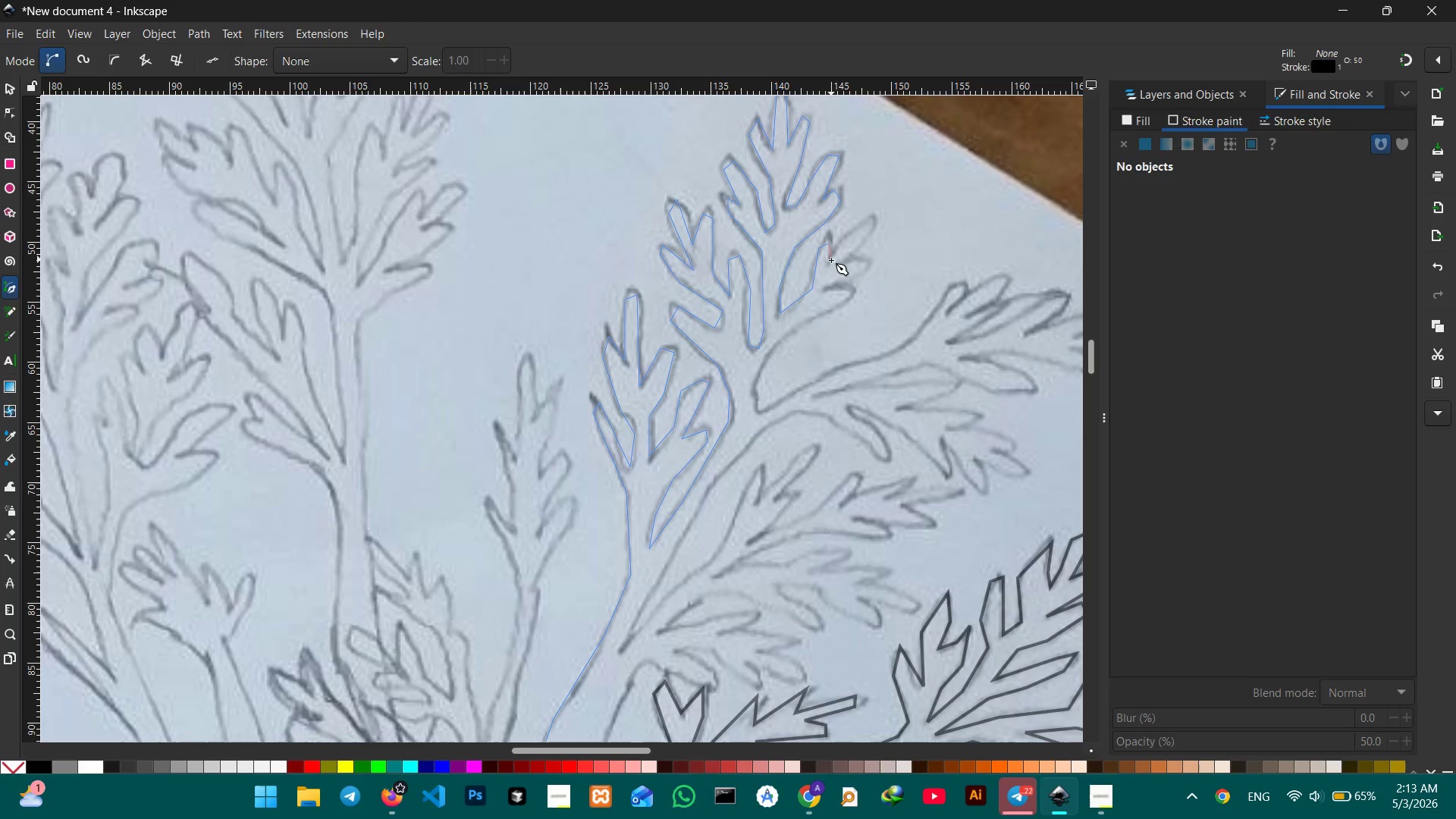 
double_click([831, 260])
 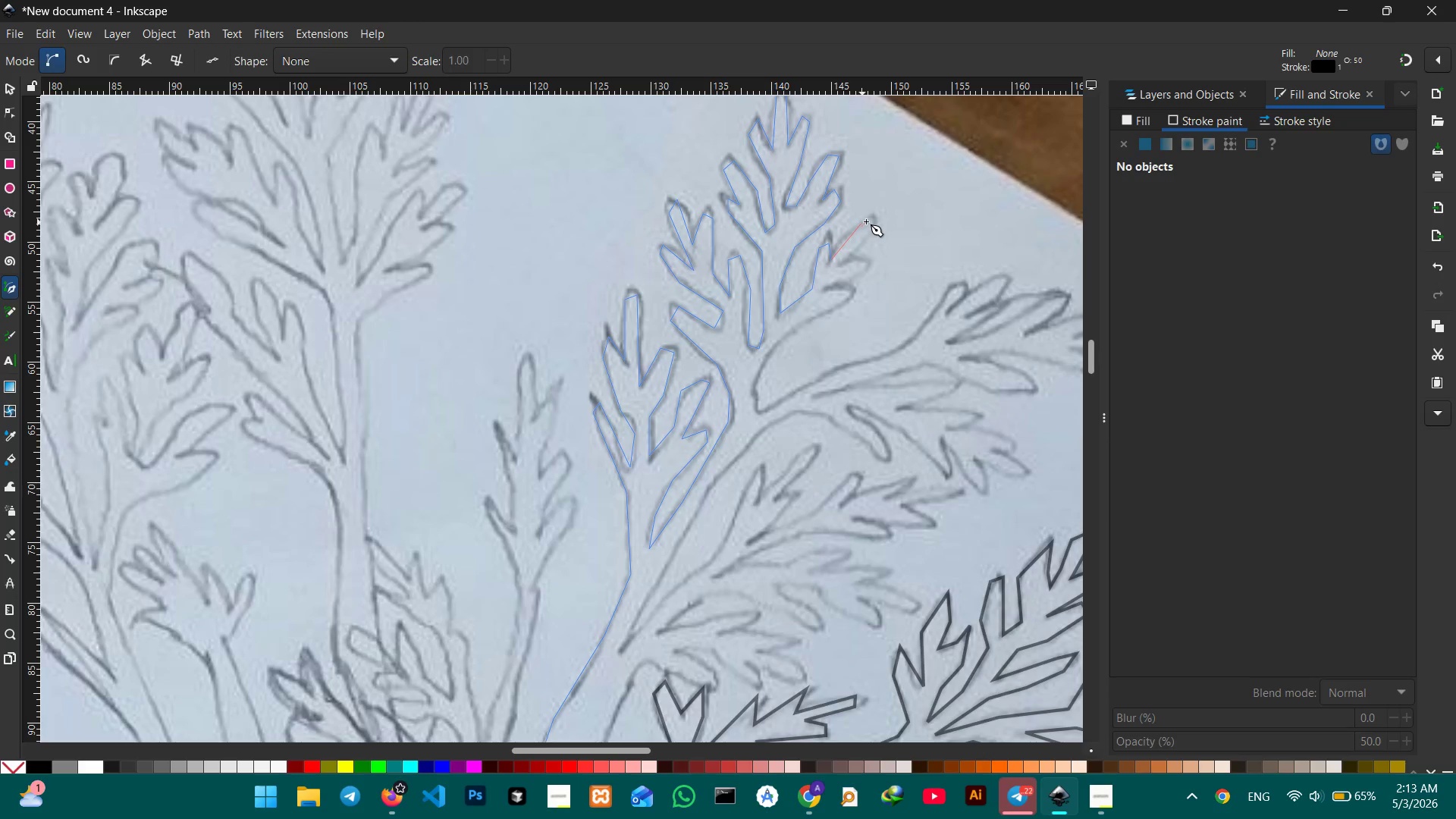 
left_click([866, 221])
 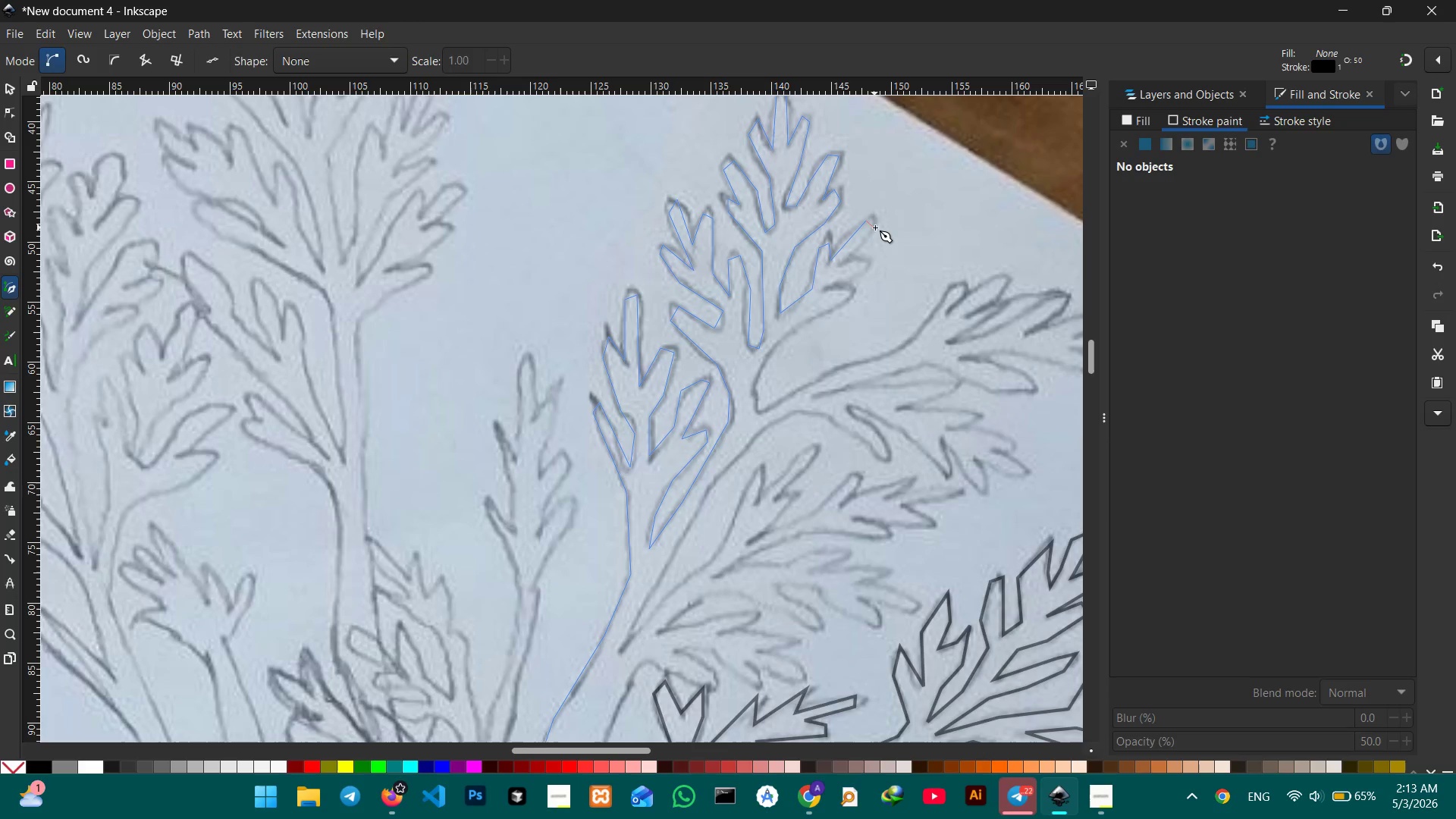 
left_click([875, 228])
 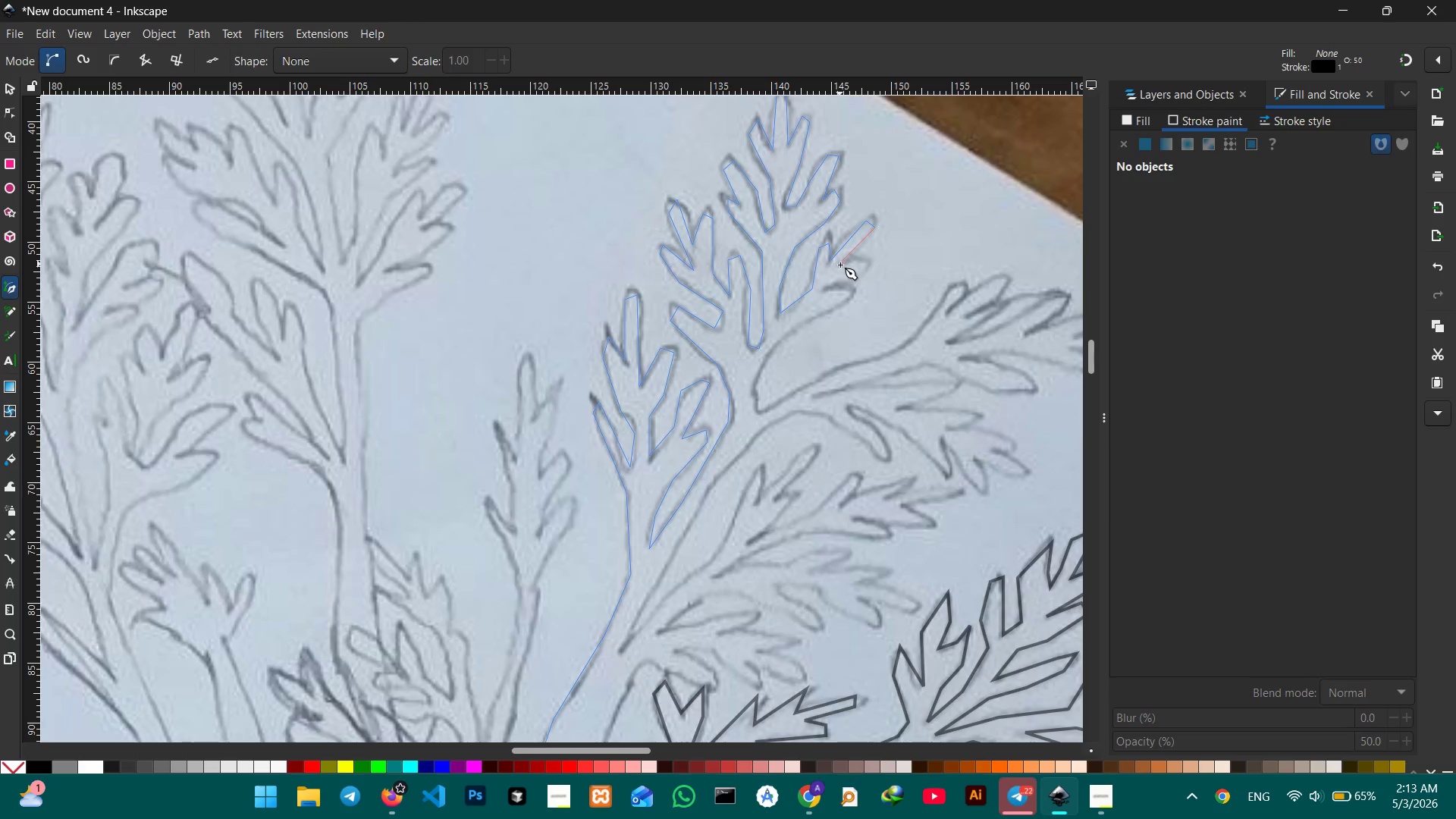 
left_click([843, 265])
 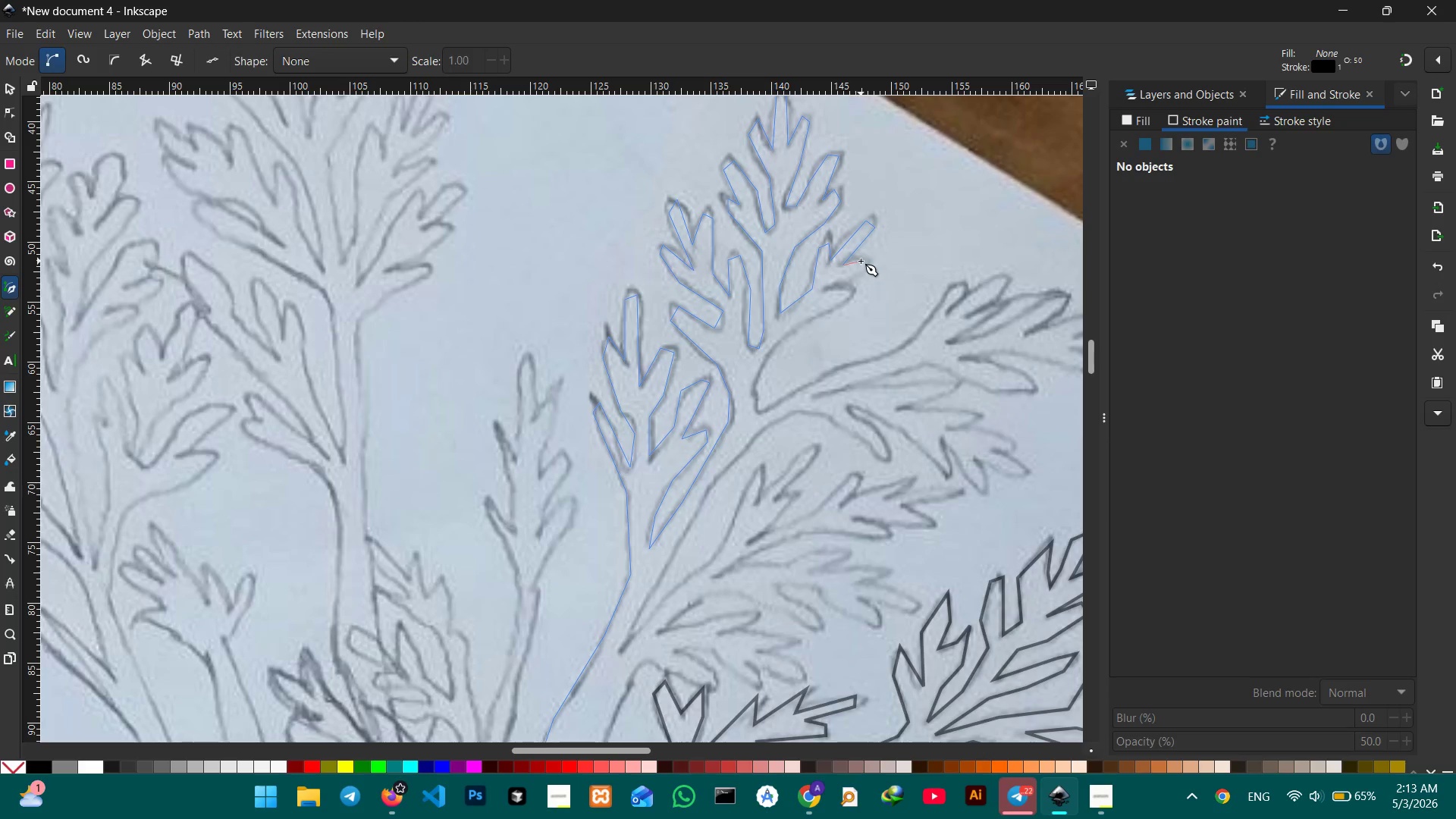 
double_click([861, 261])
 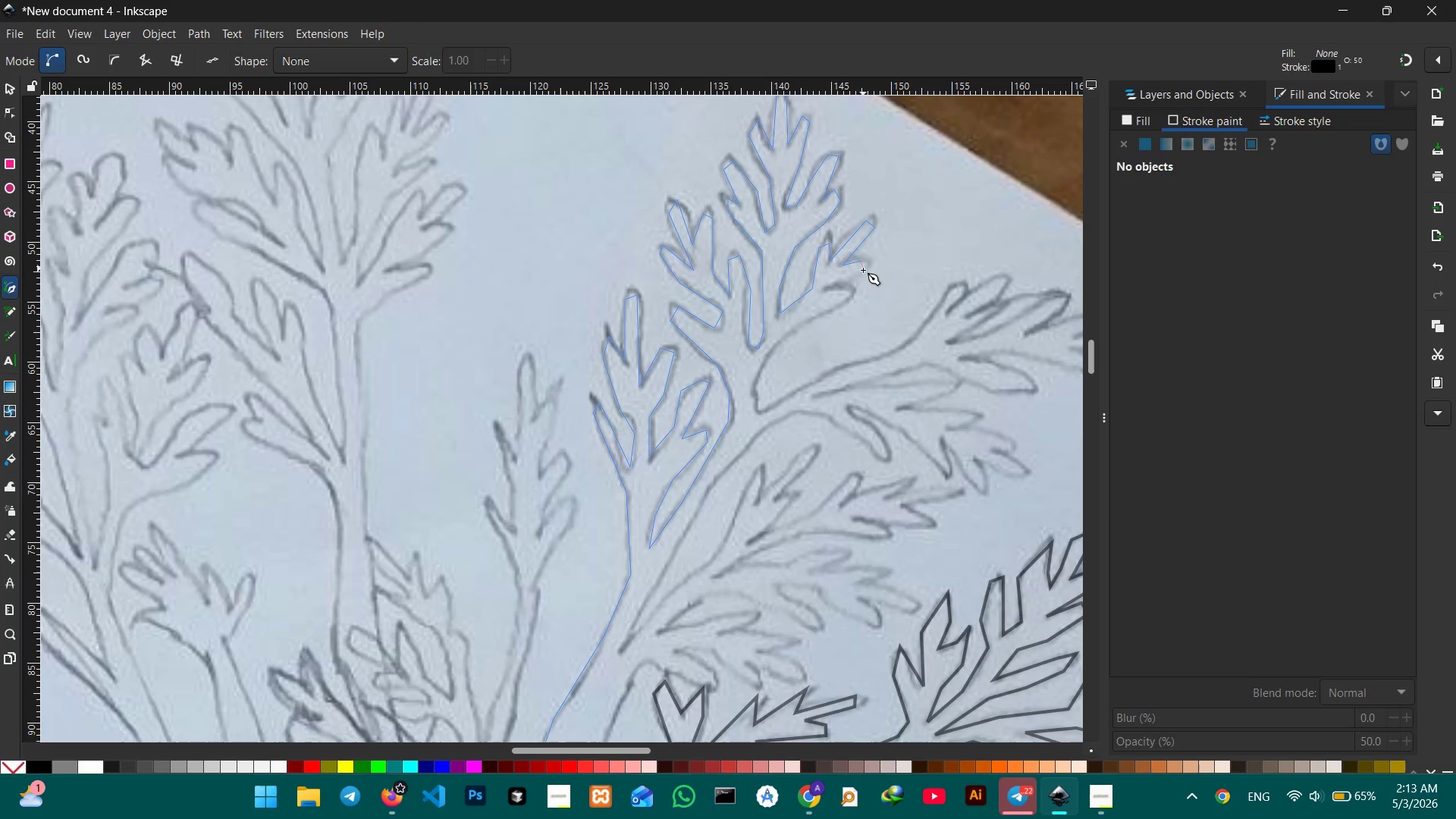 
triple_click([863, 270])
 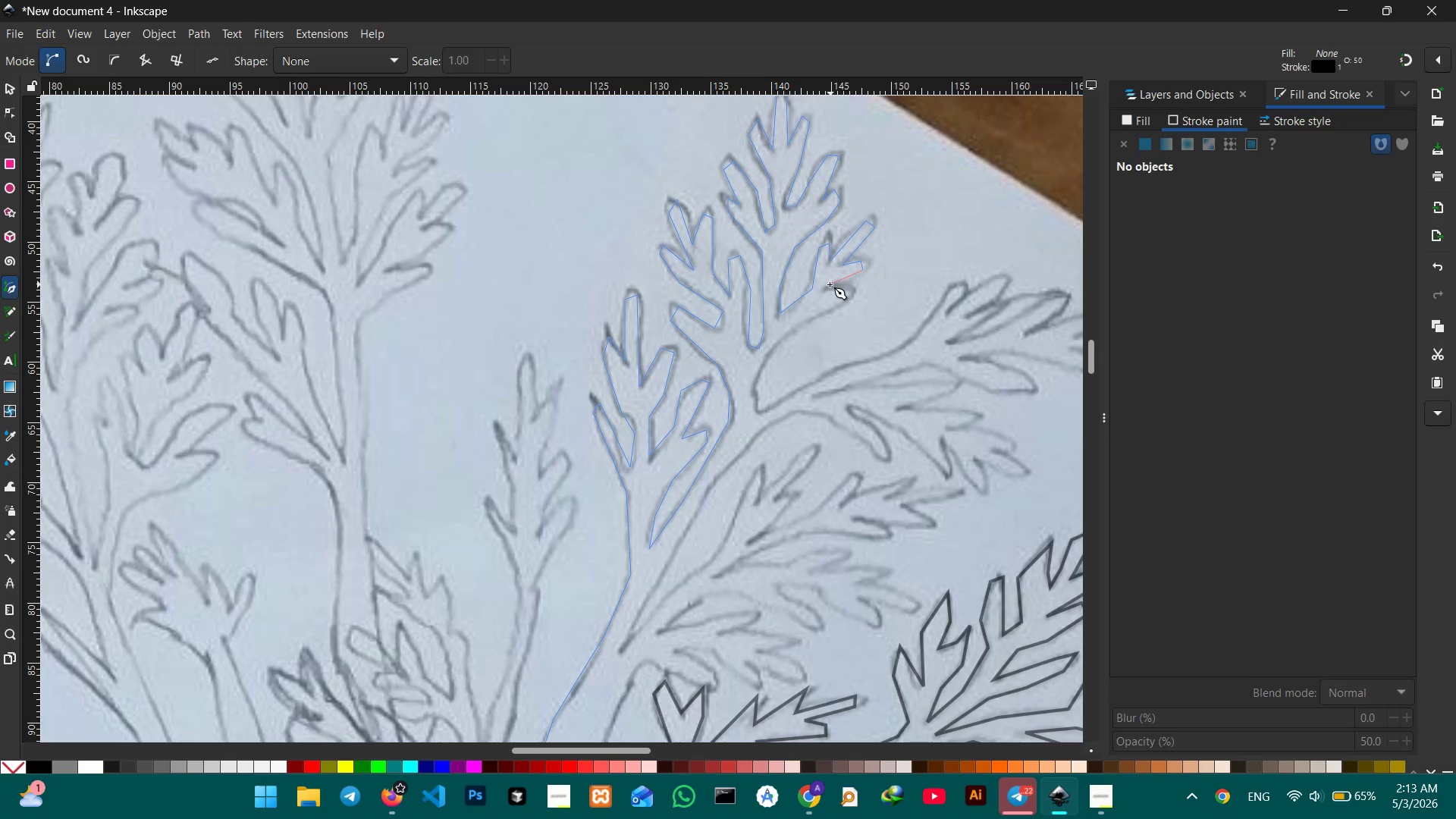 
left_click([829, 289])
 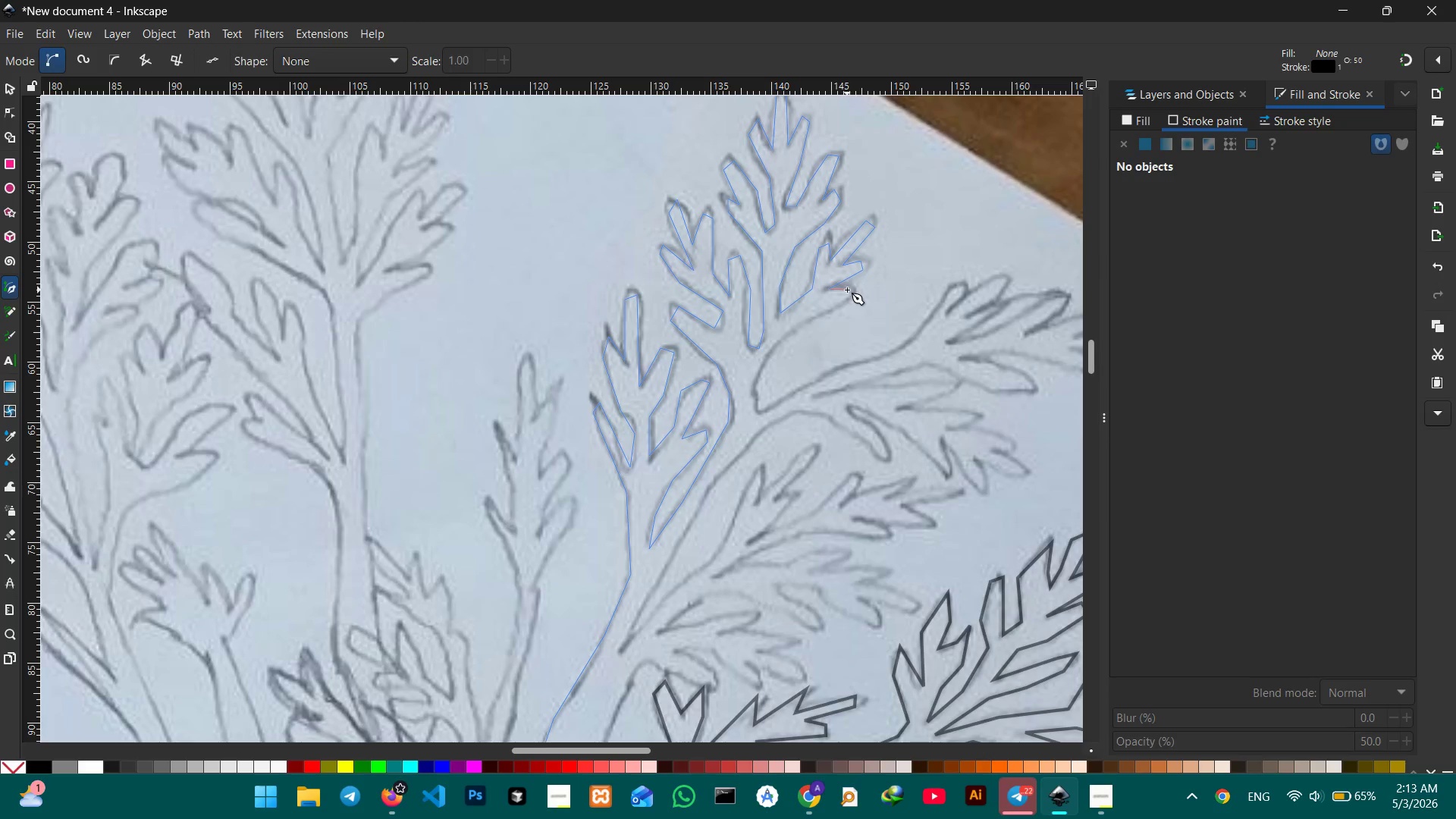 
left_click([849, 289])
 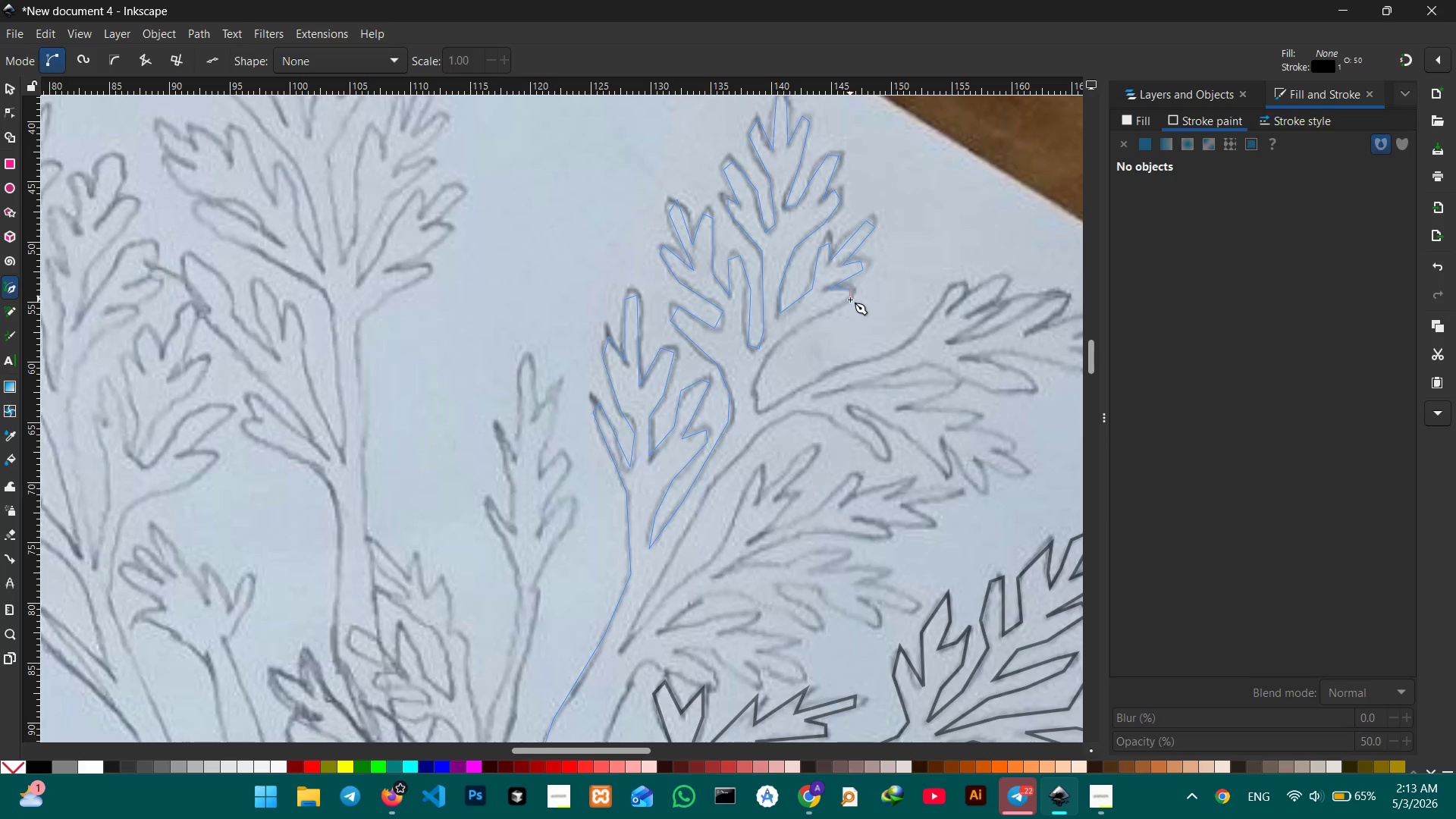 
double_click([850, 300])
 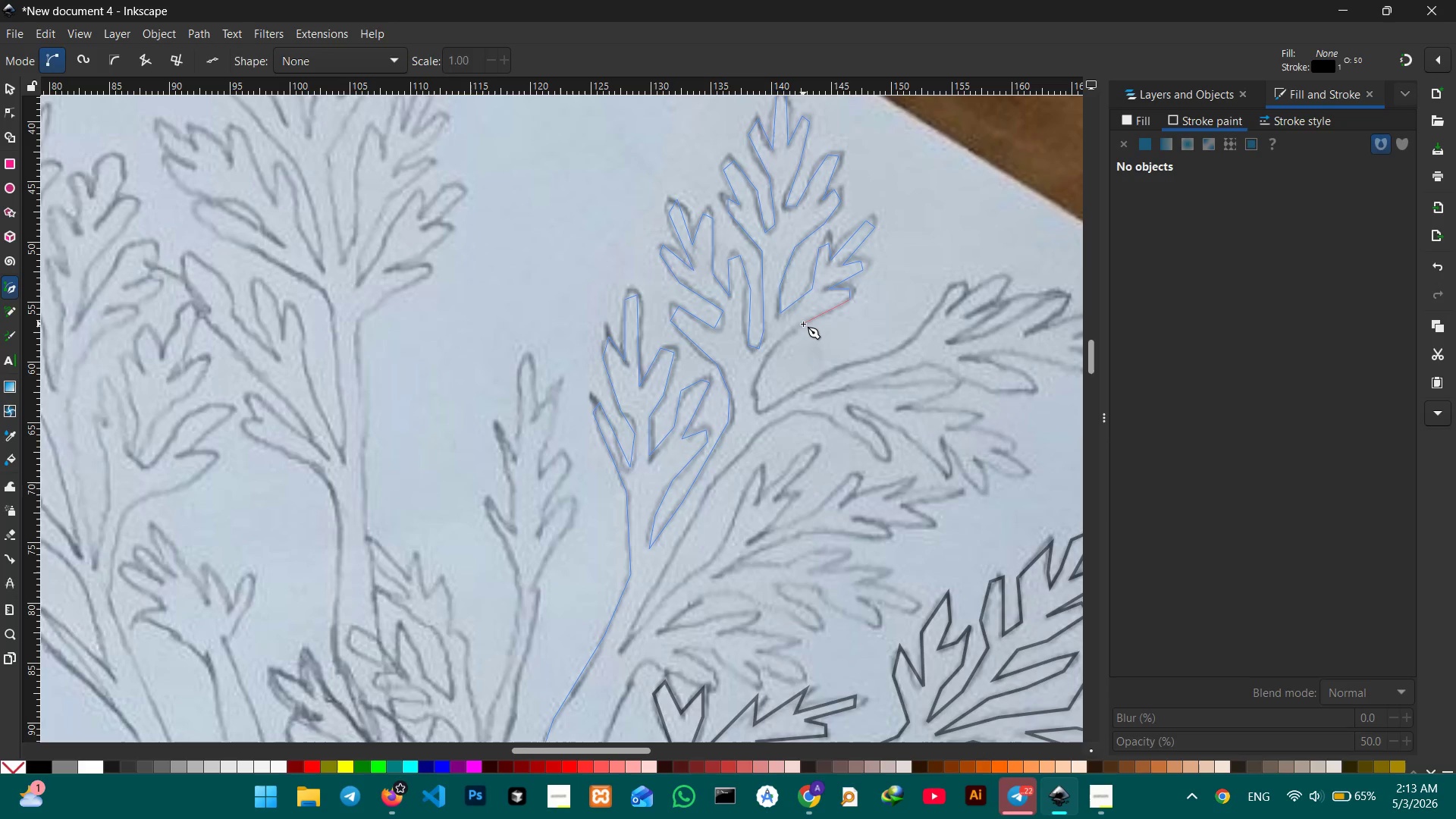 
left_click([803, 324])
 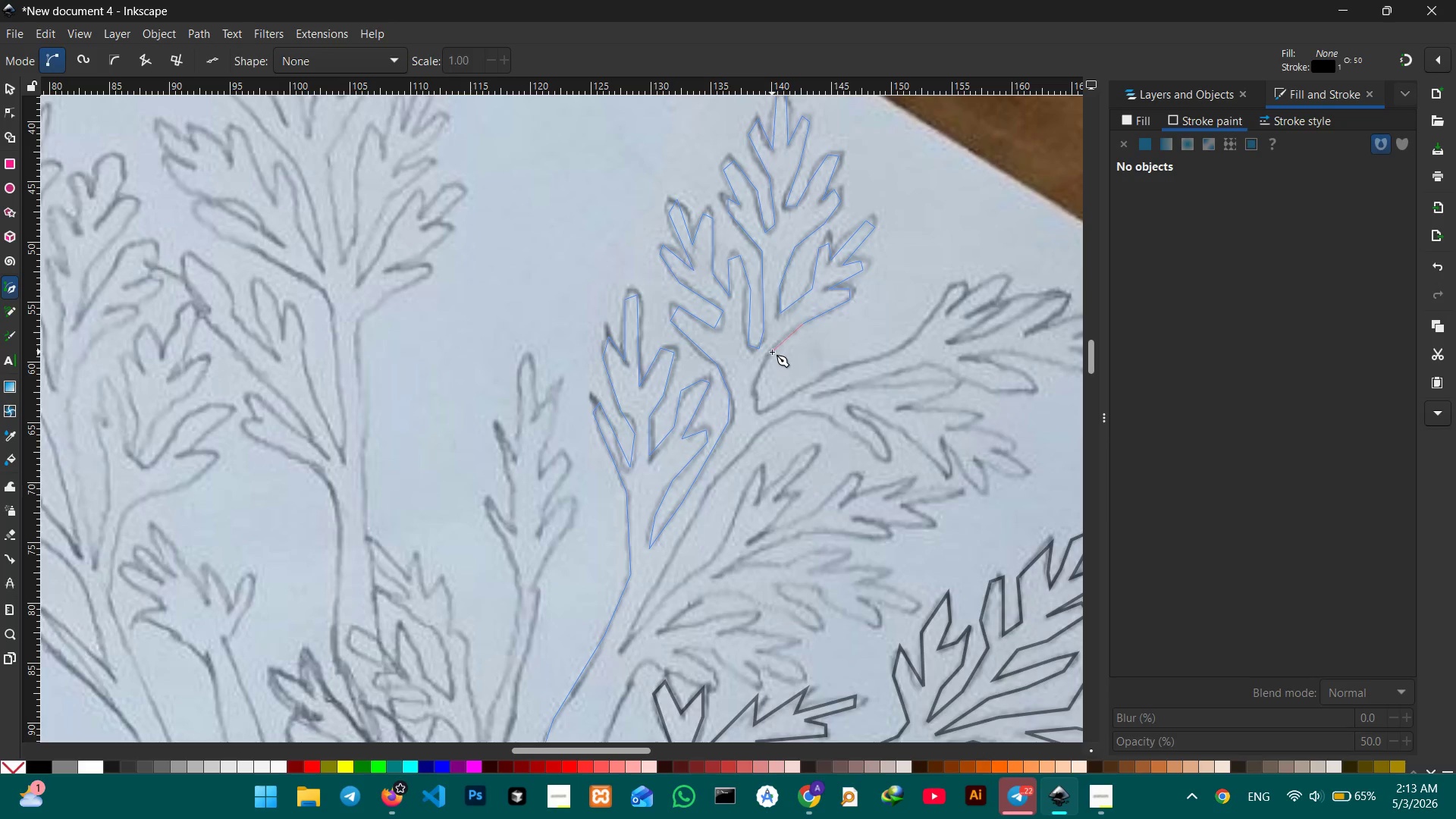 
left_click([772, 352])
 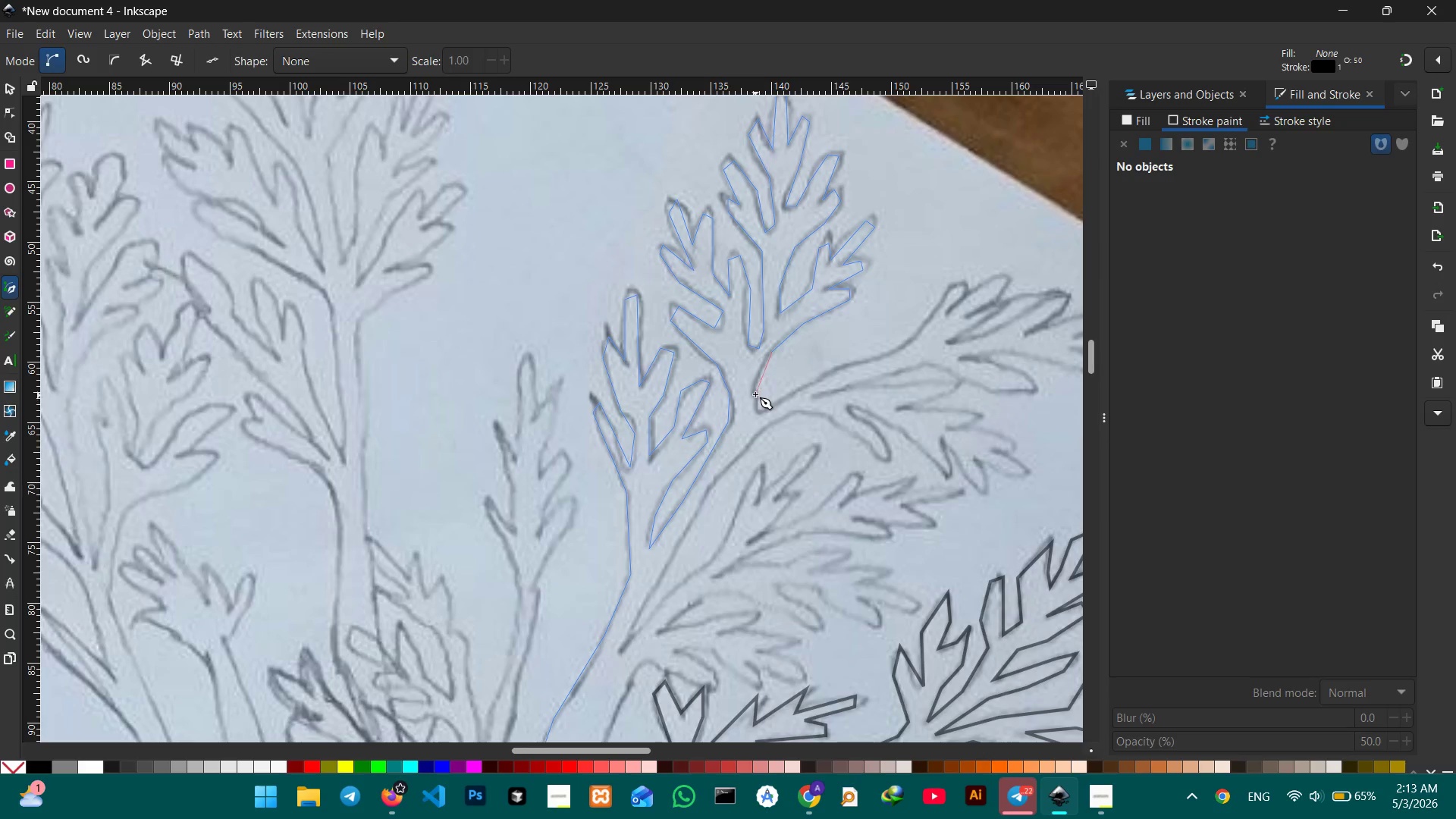 
left_click([755, 394])
 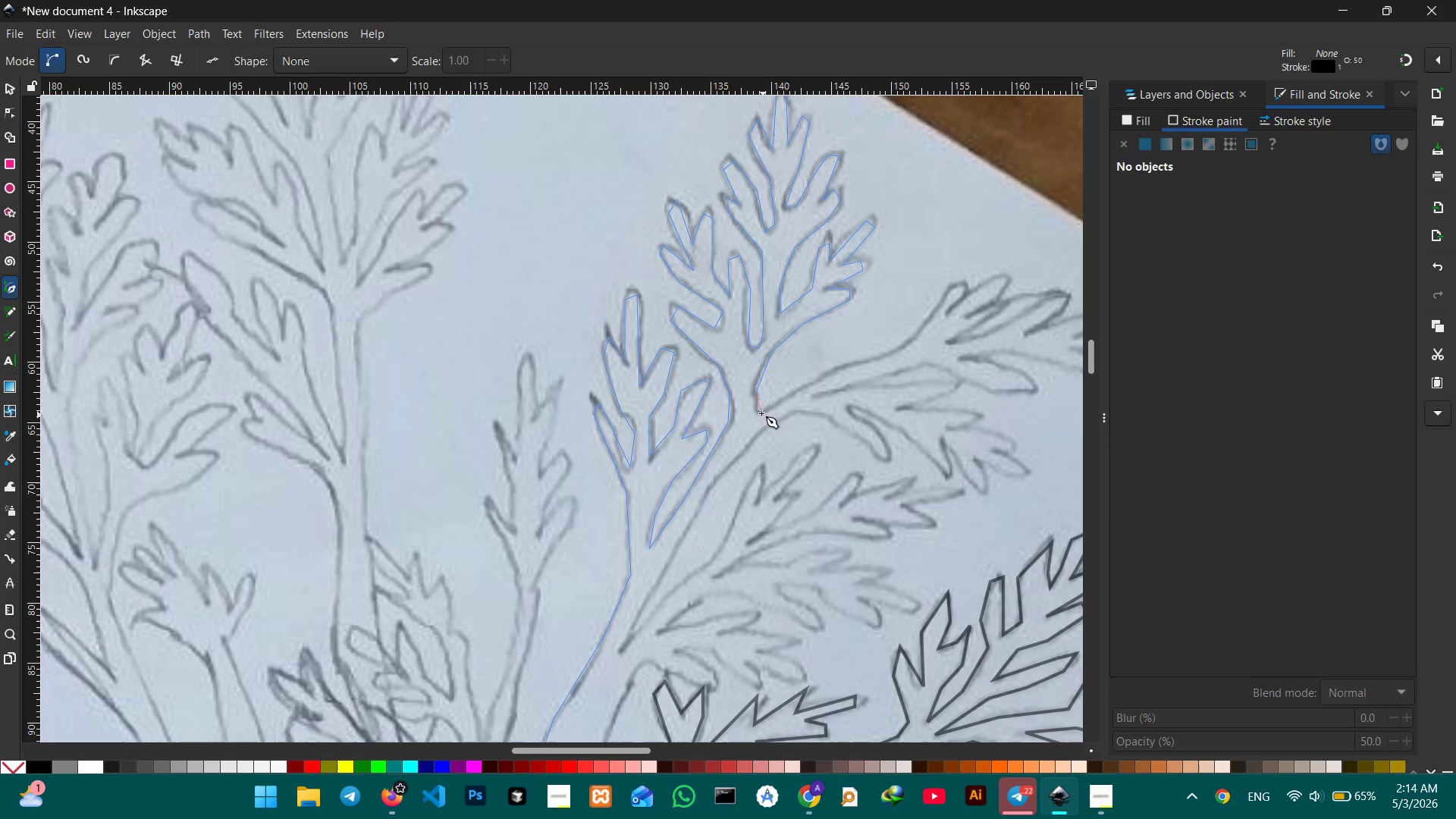 
left_click([760, 411])
 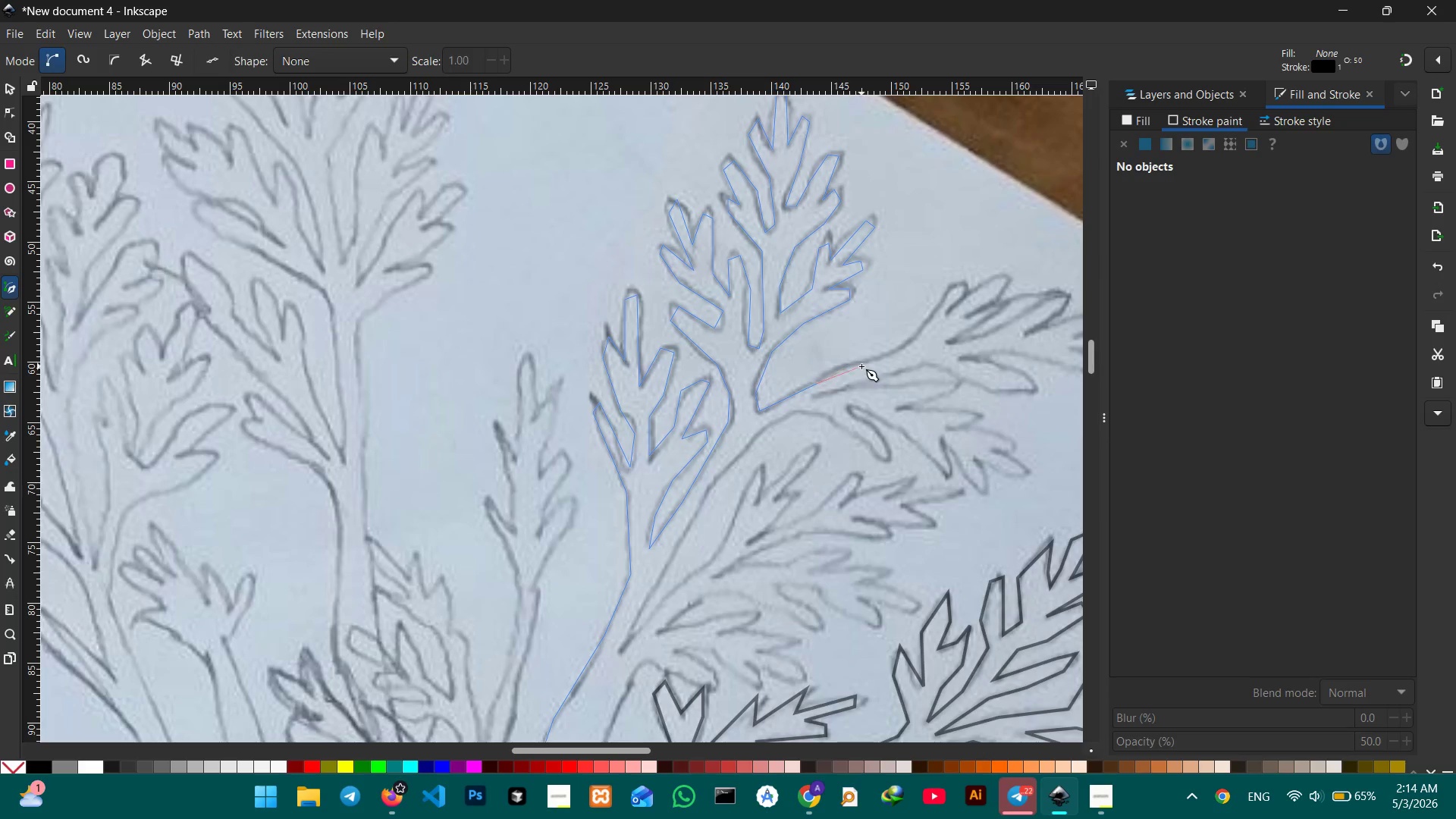 
left_click([870, 360])
 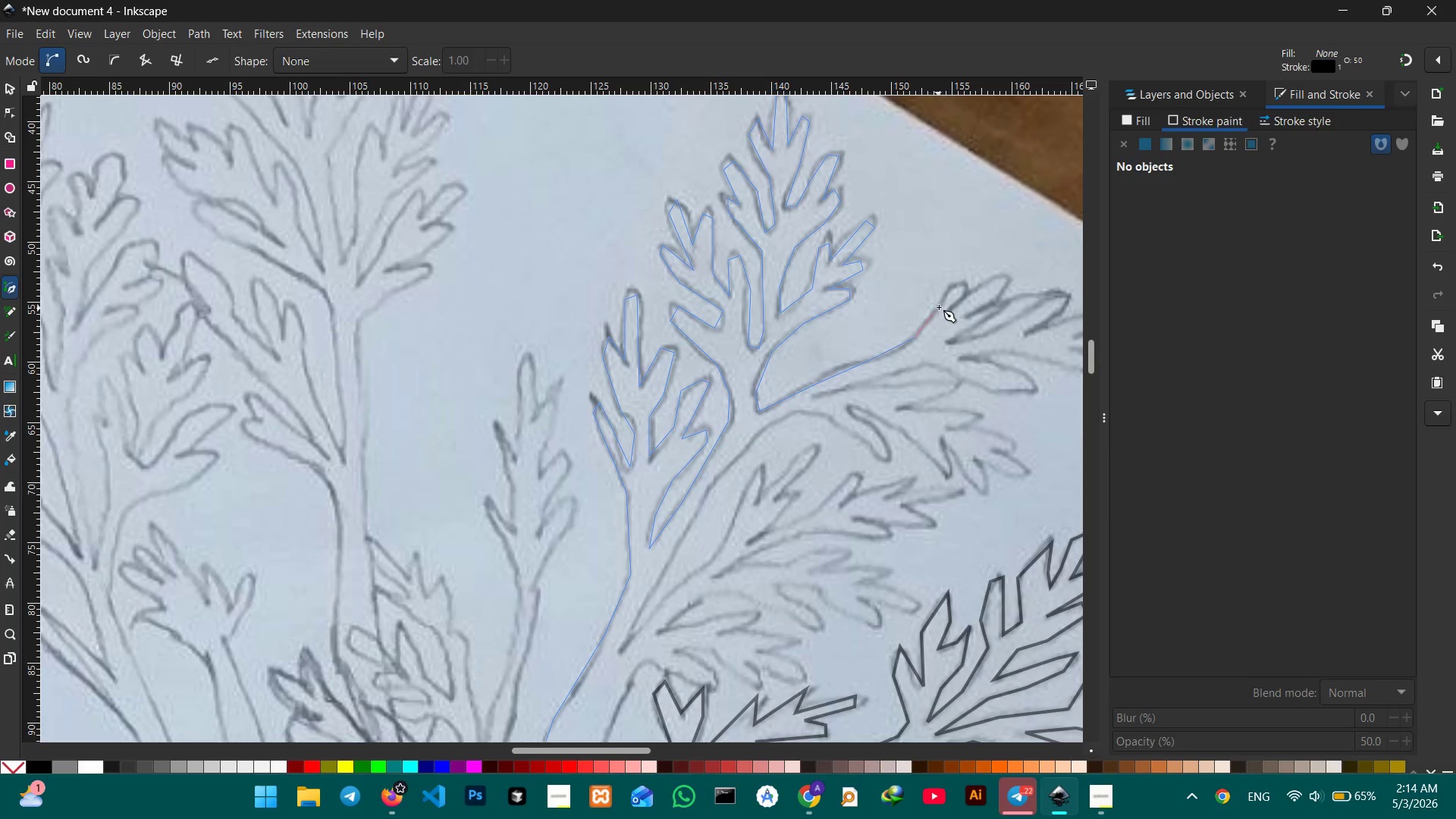 
left_click([946, 292])
 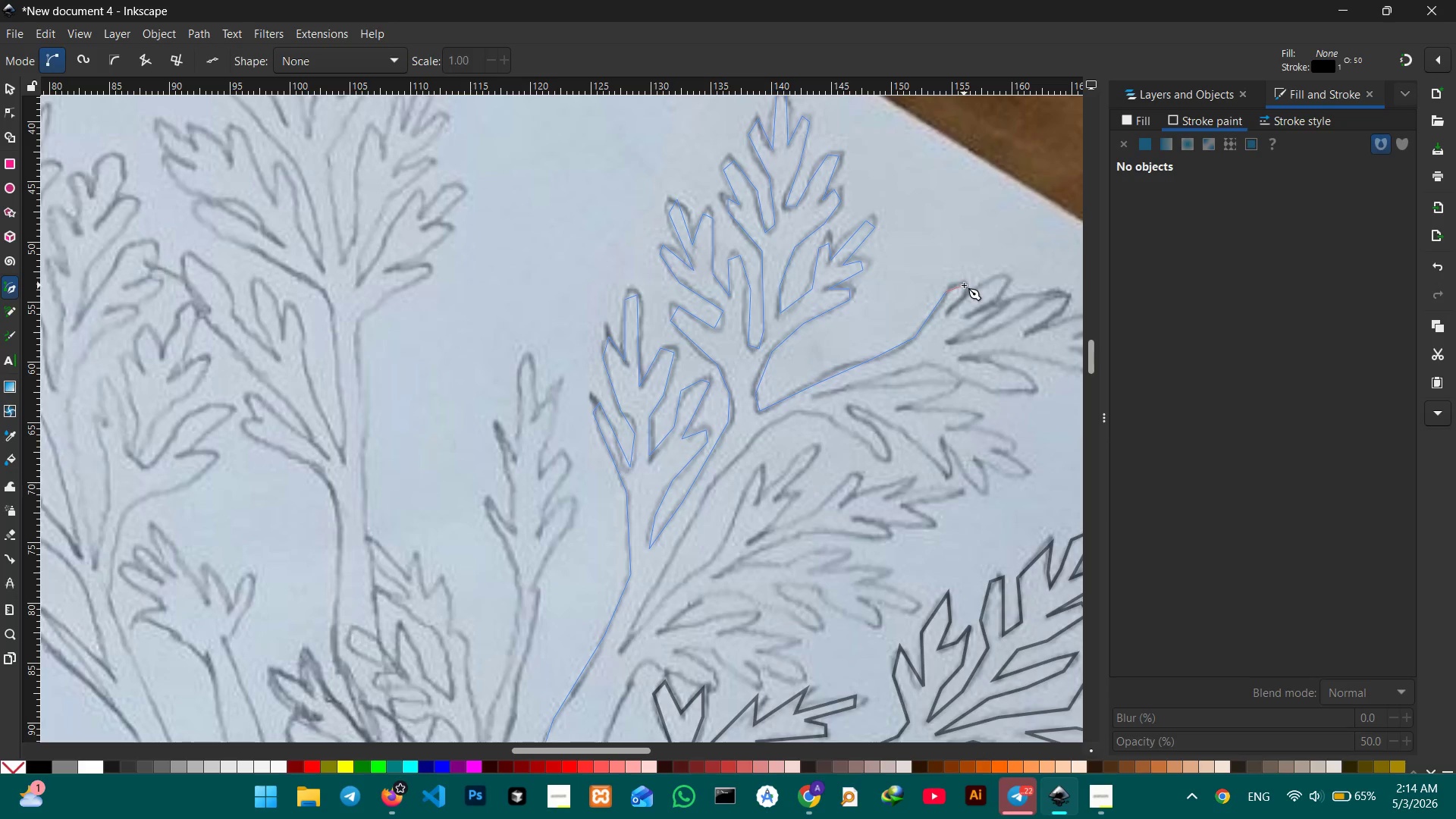 
left_click([969, 290])
 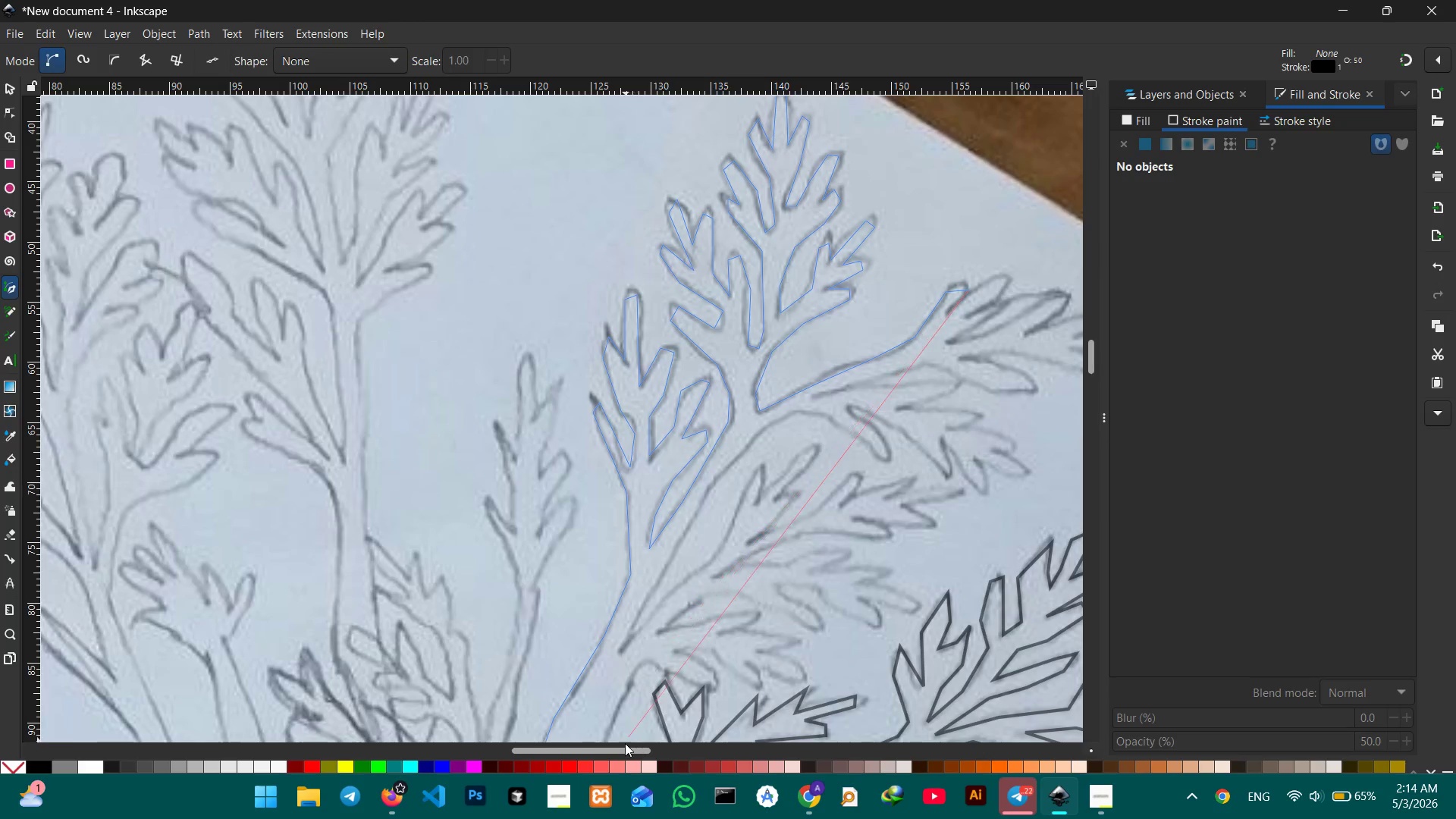 
left_click_drag(start_coordinate=[623, 750], to_coordinate=[657, 749])
 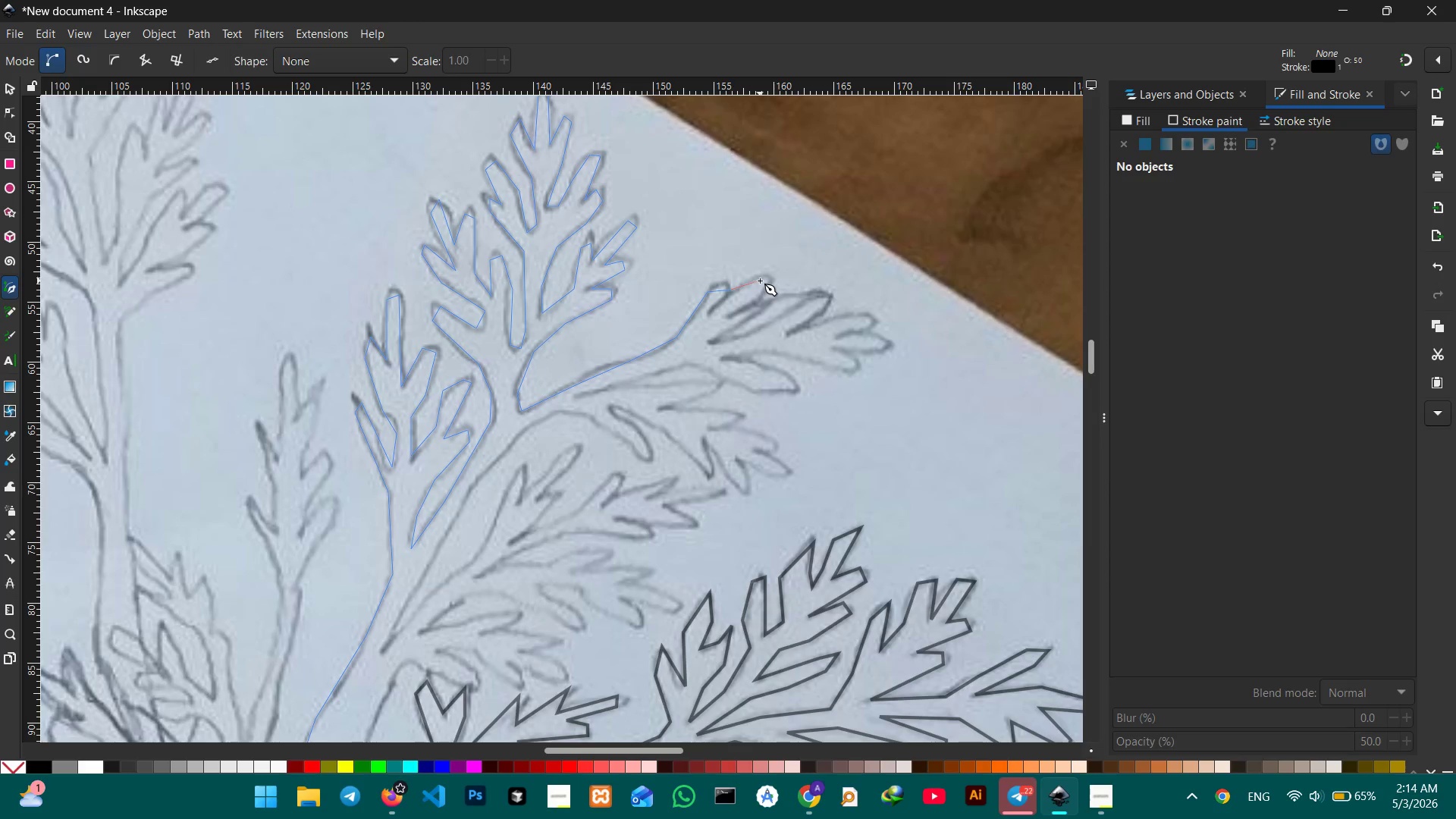 
left_click([760, 274])
 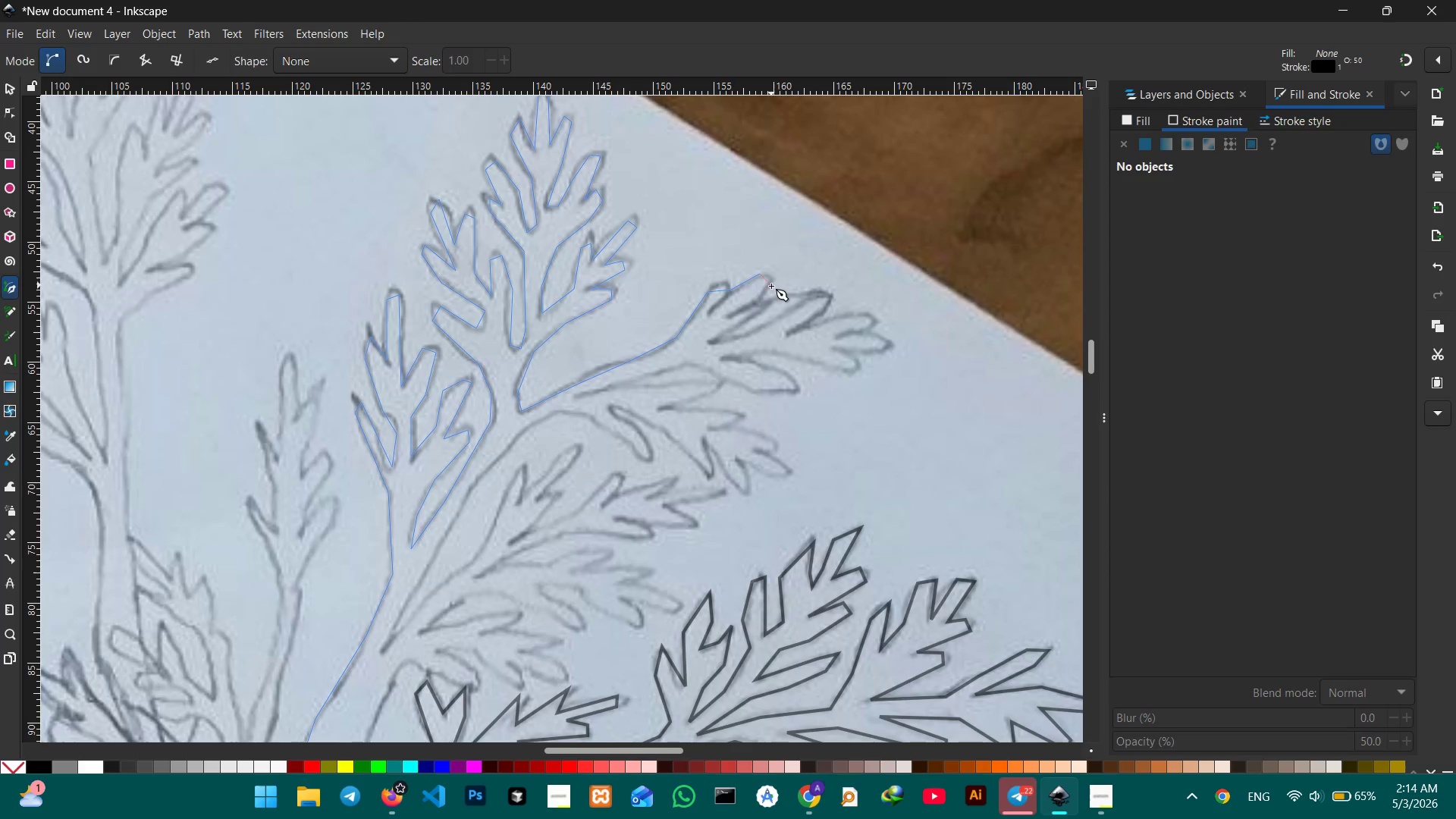 
left_click([771, 286])
 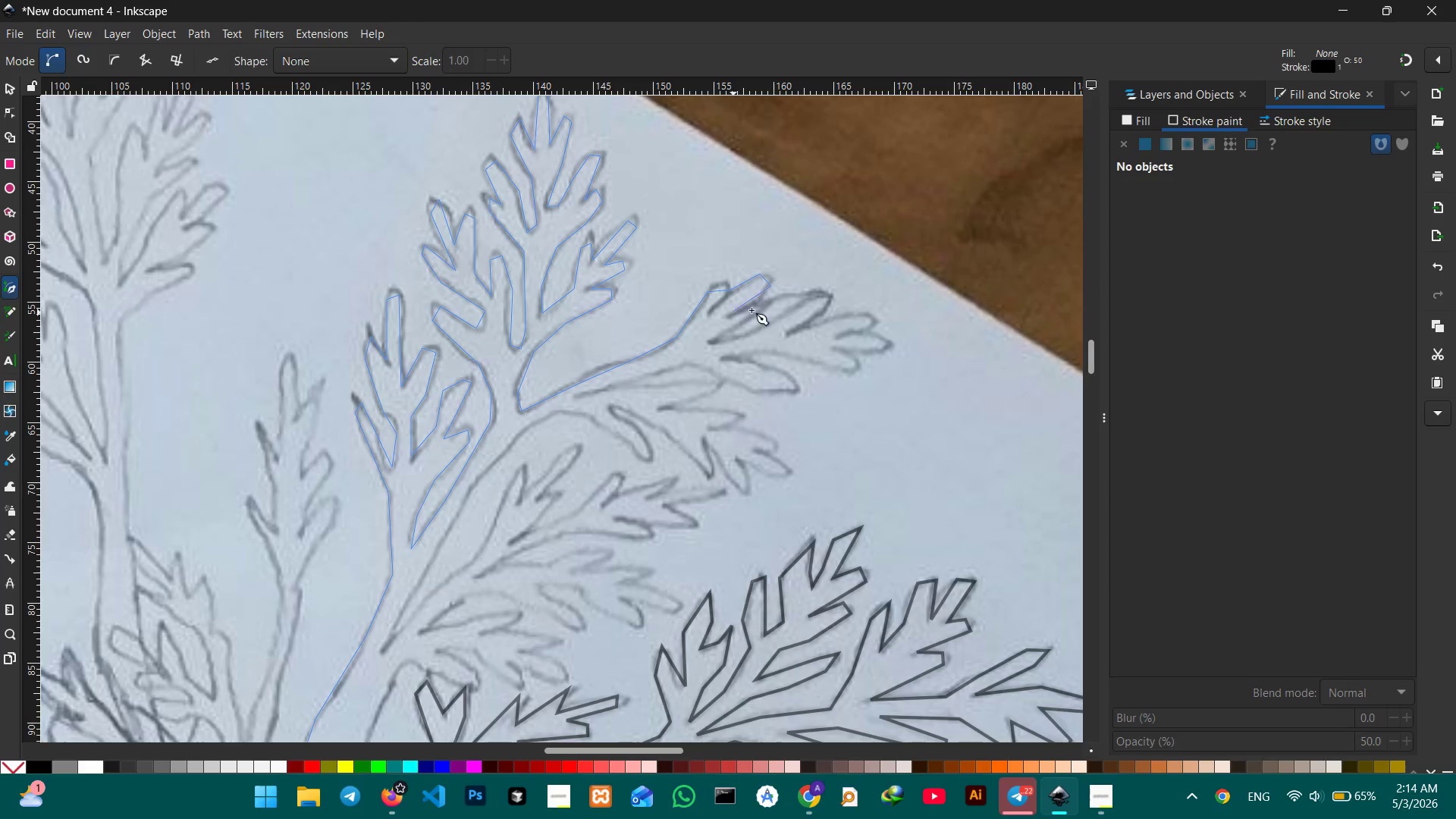 
left_click([767, 297])
 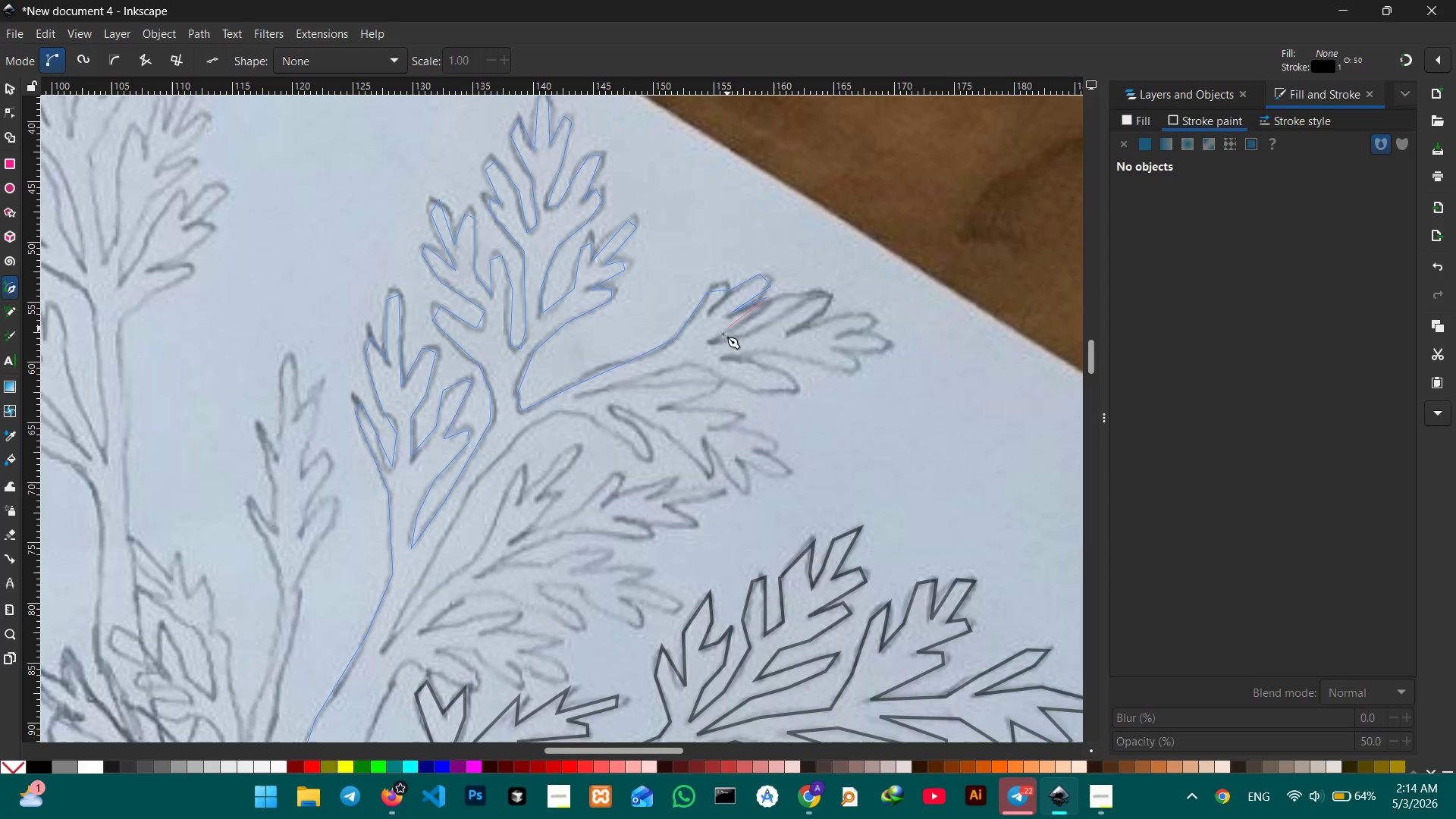 
left_click([708, 346])
 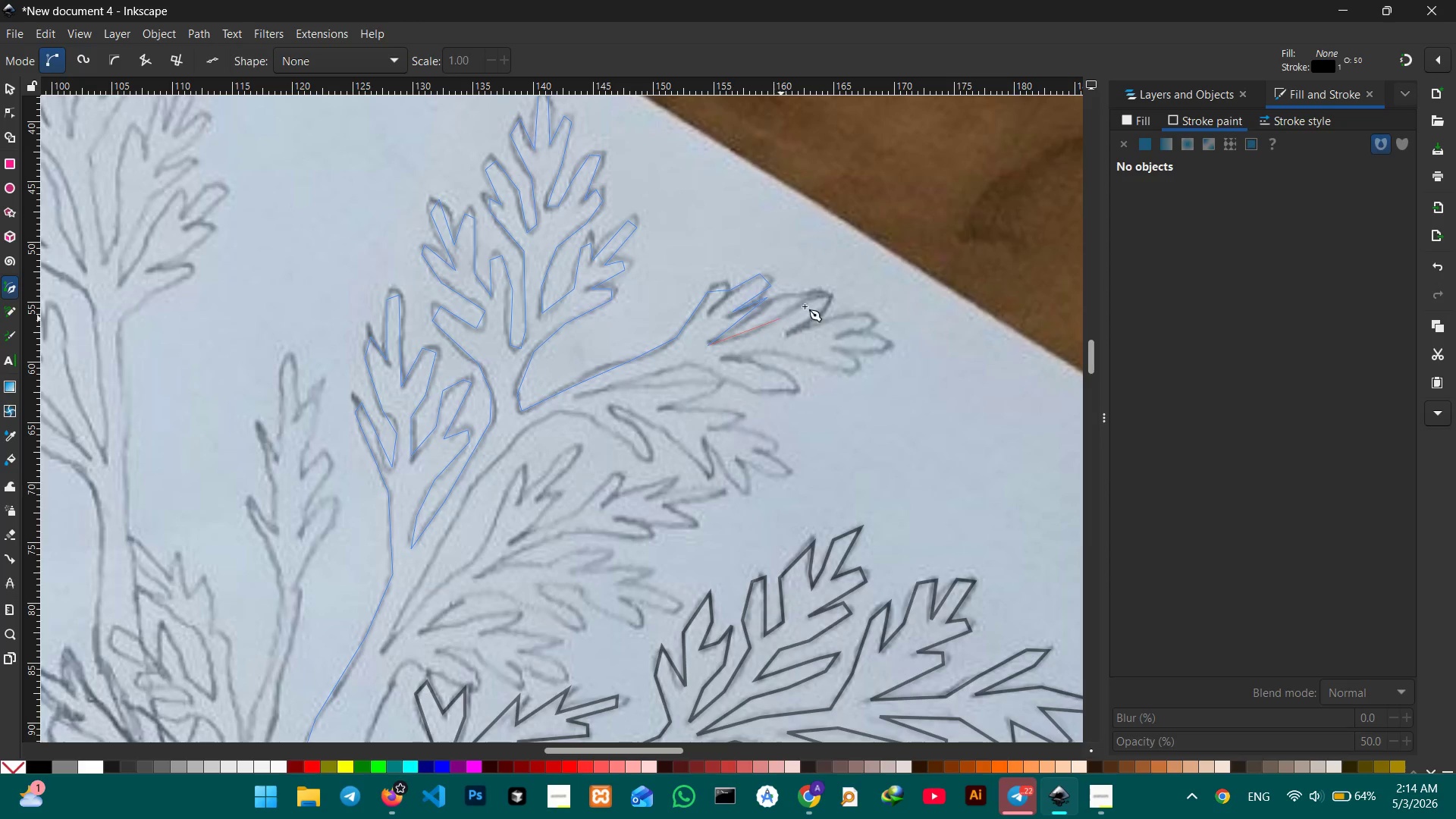 
double_click([817, 296])
 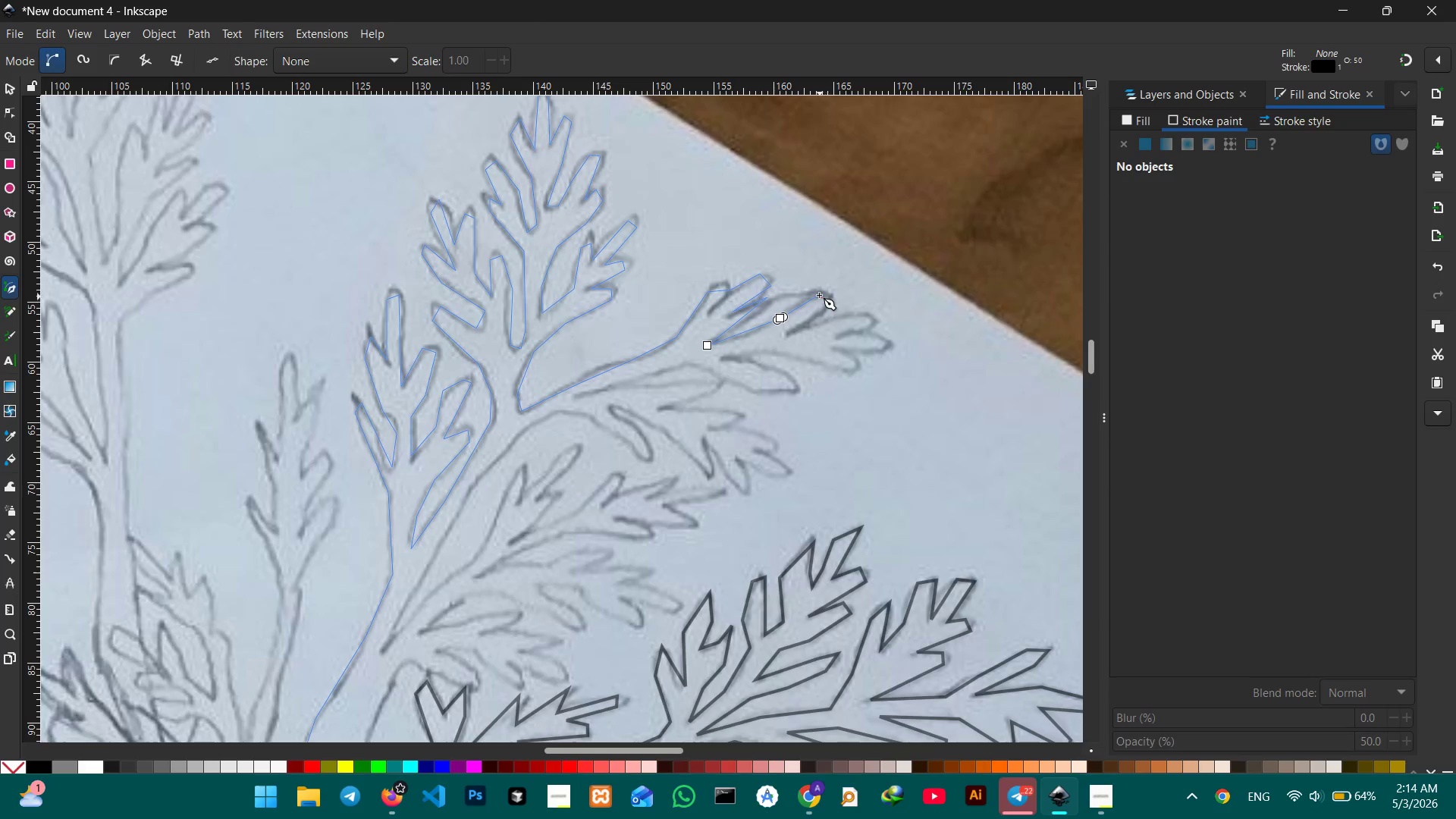 
key(Backspace)
 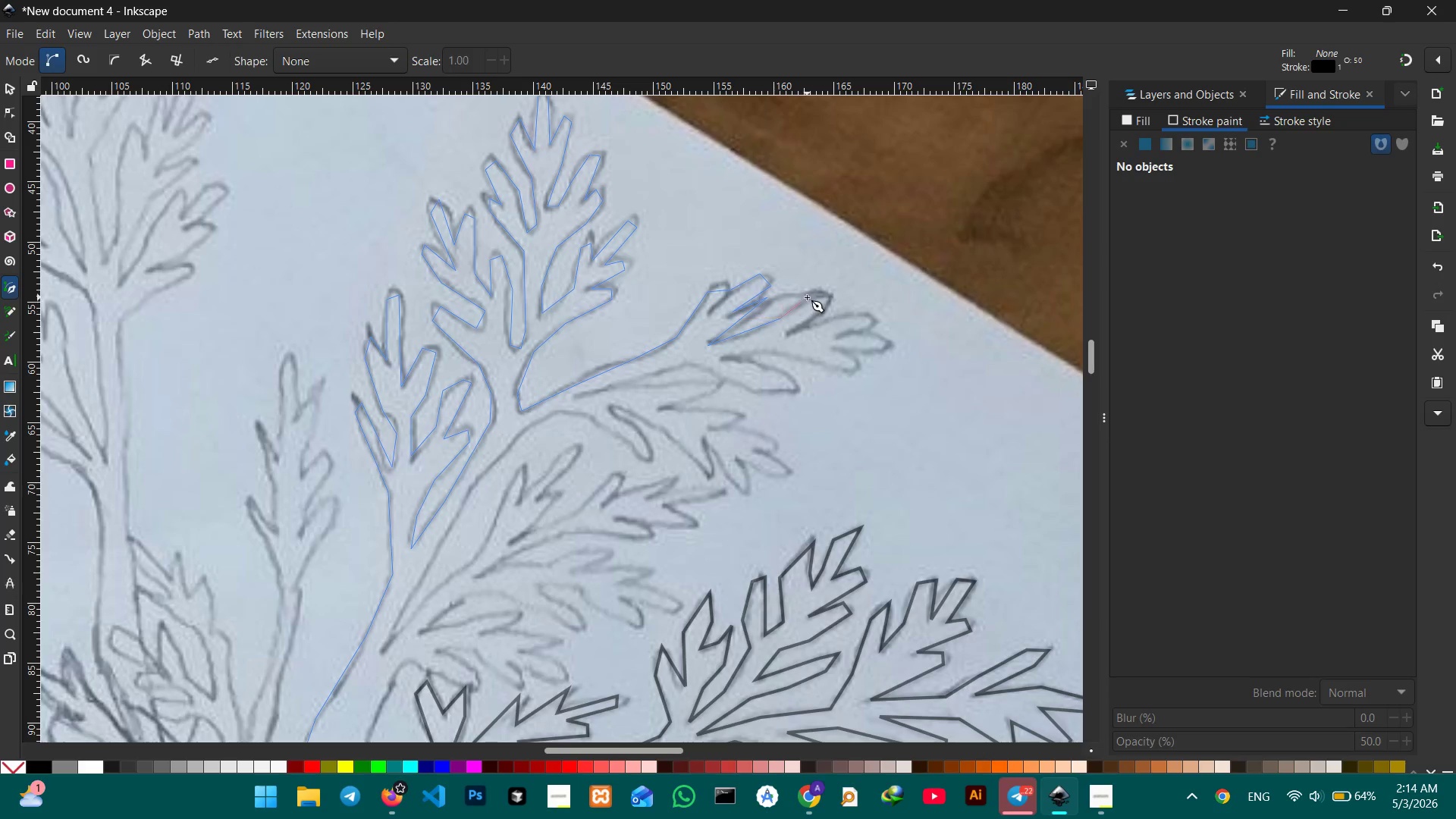 
left_click([817, 295])
 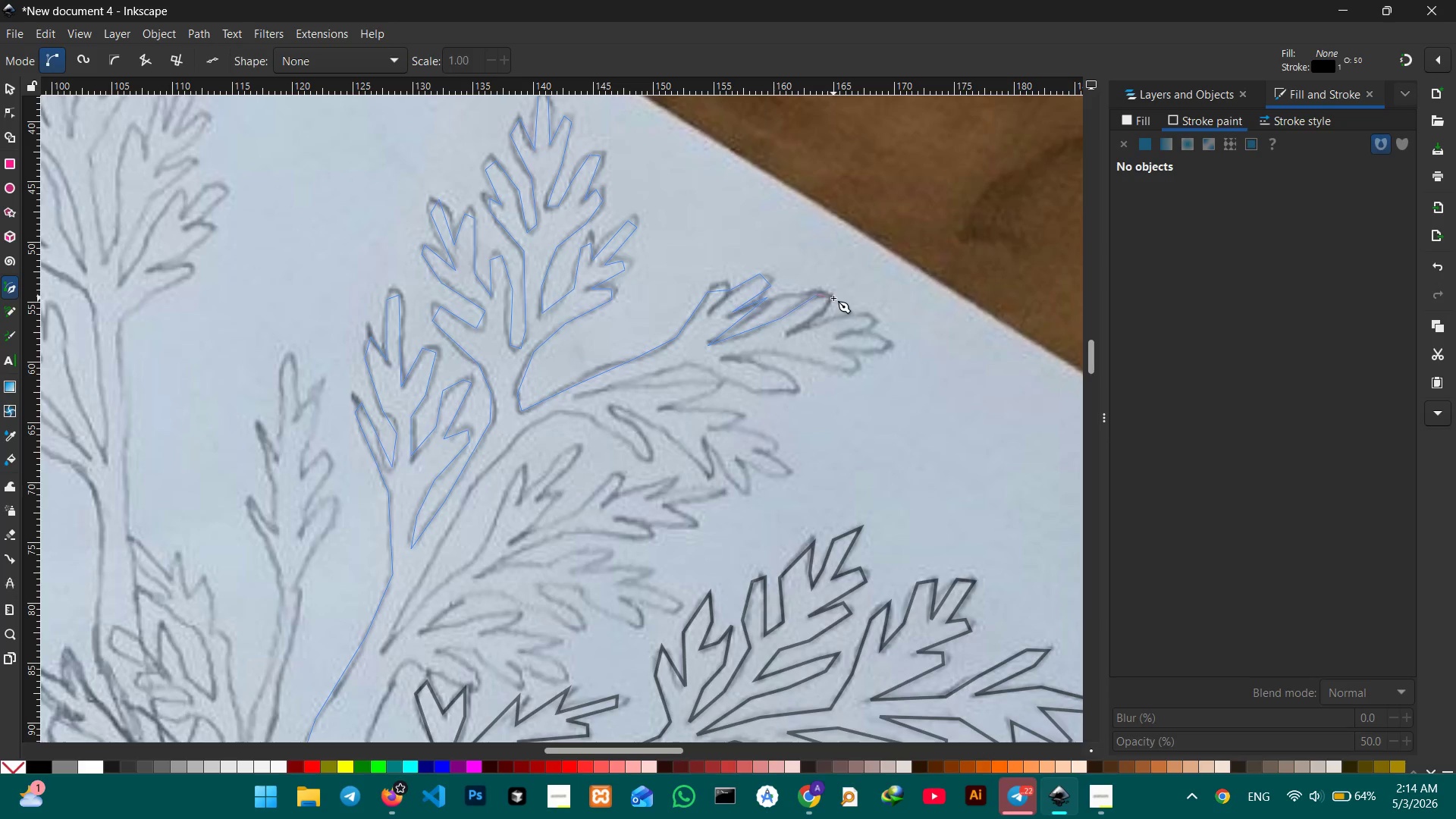 
left_click([833, 298])
 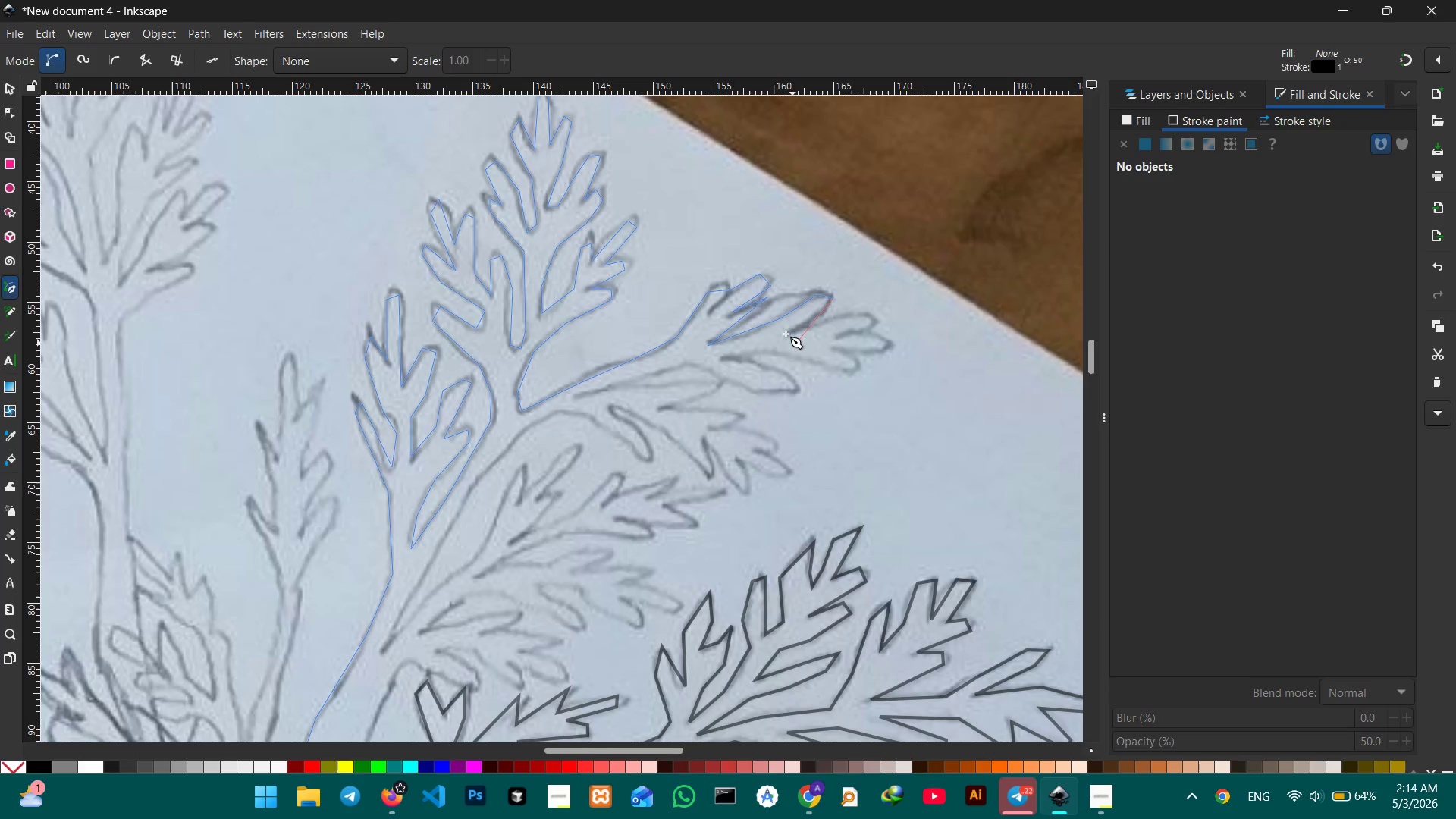 
left_click([786, 332])
 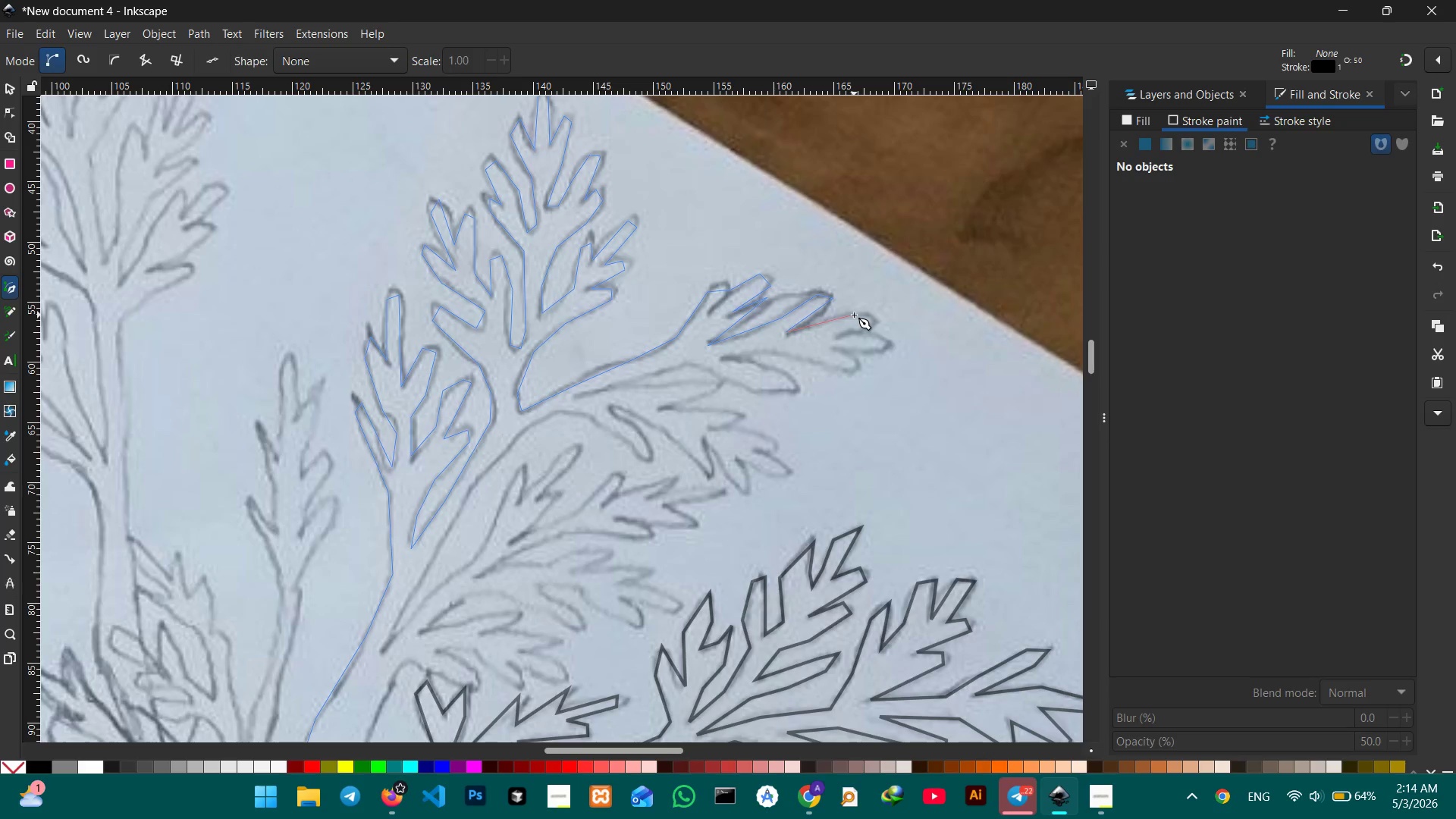 
double_click([854, 315])
 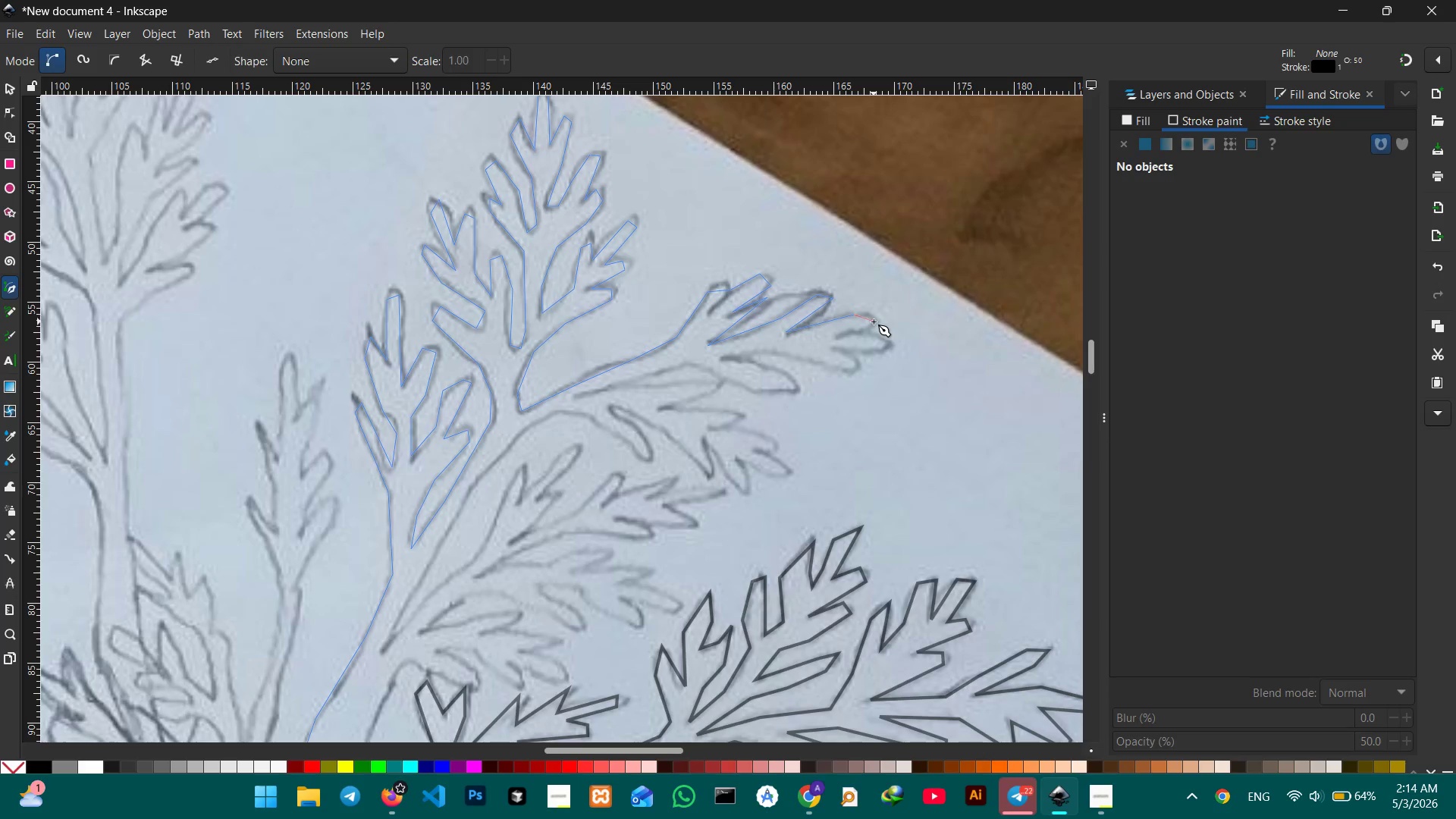 
triple_click([874, 322])
 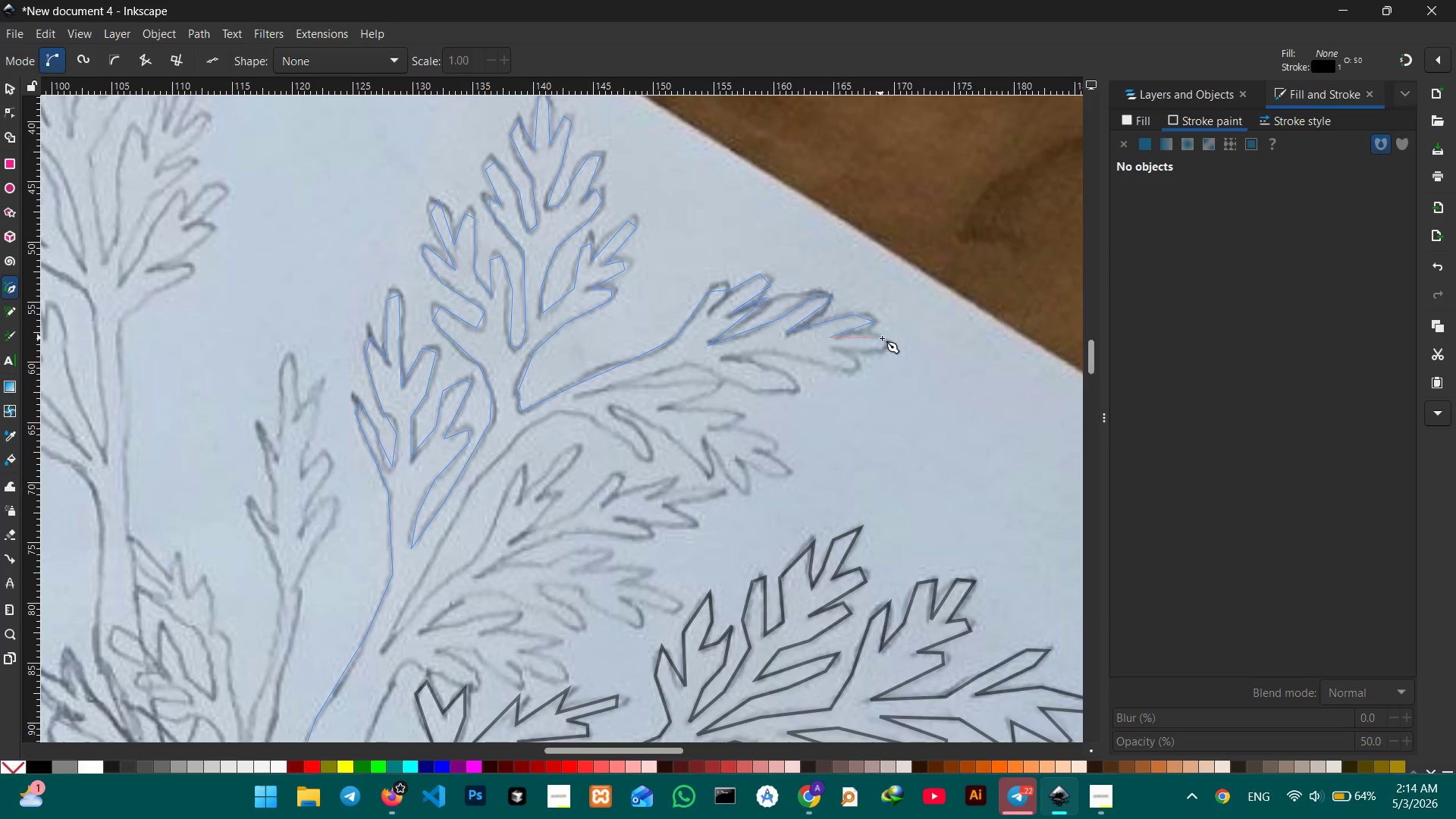 
double_click([883, 340])
 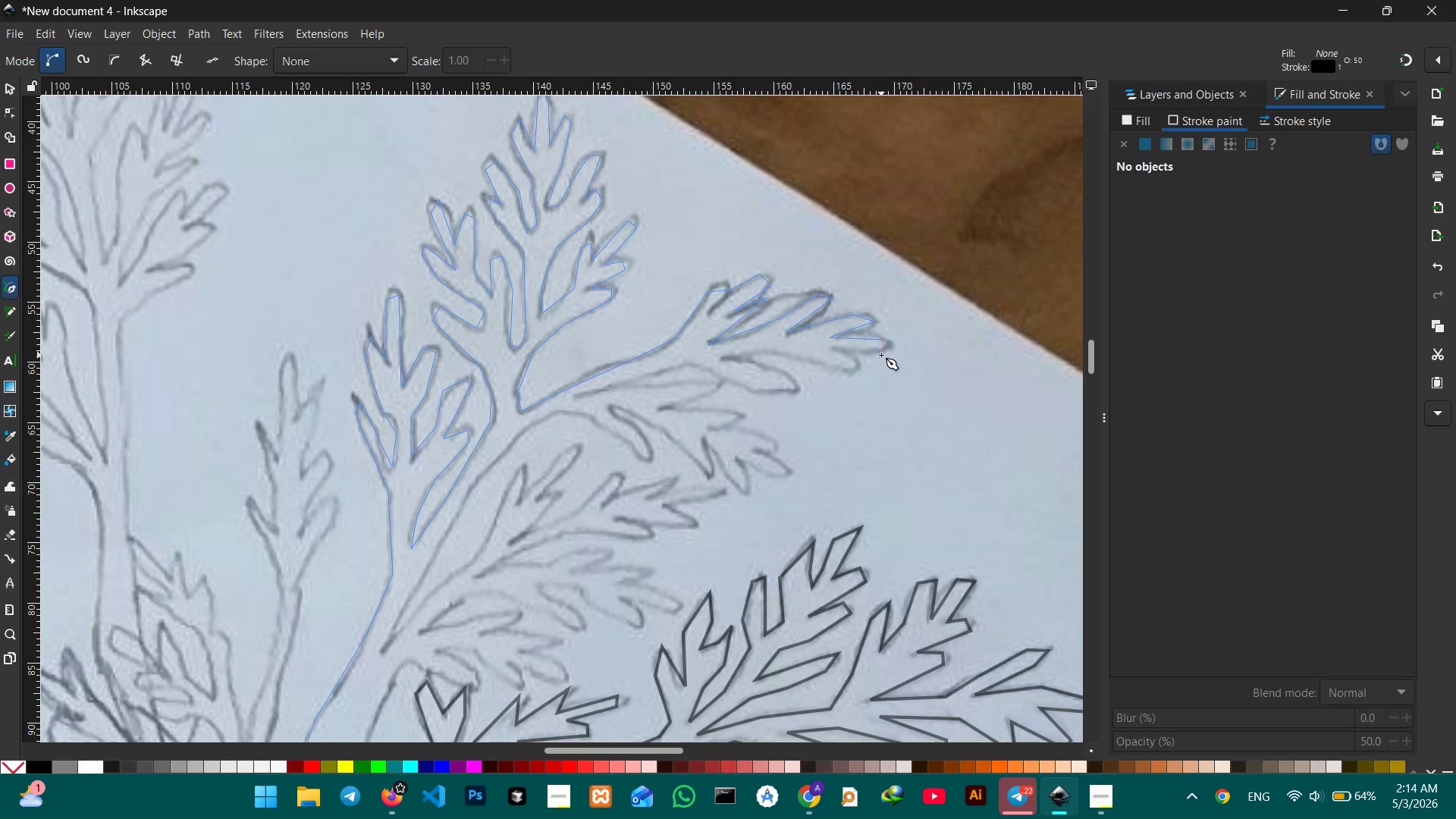 
triple_click([881, 355])
 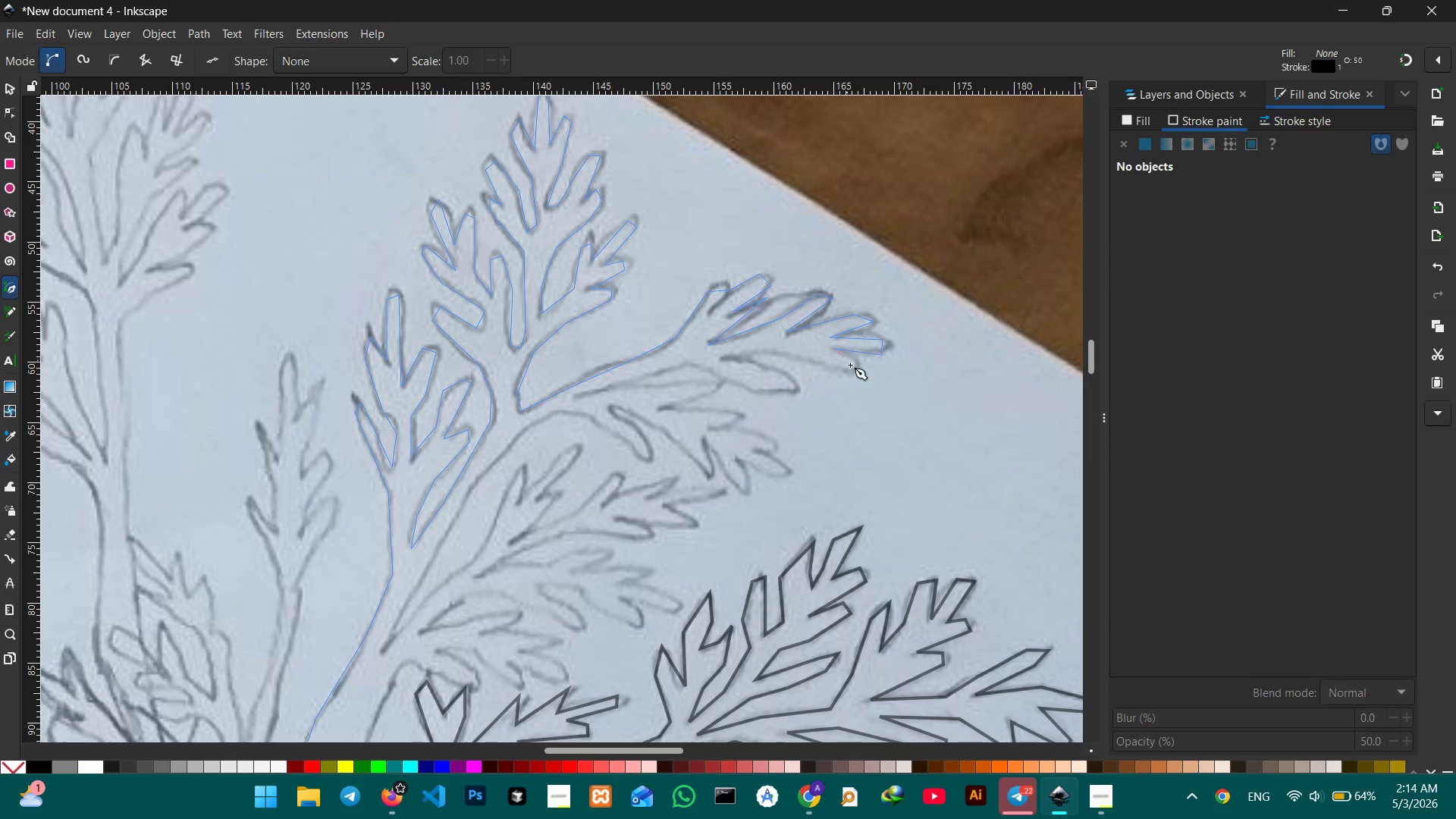 
double_click([858, 366])
 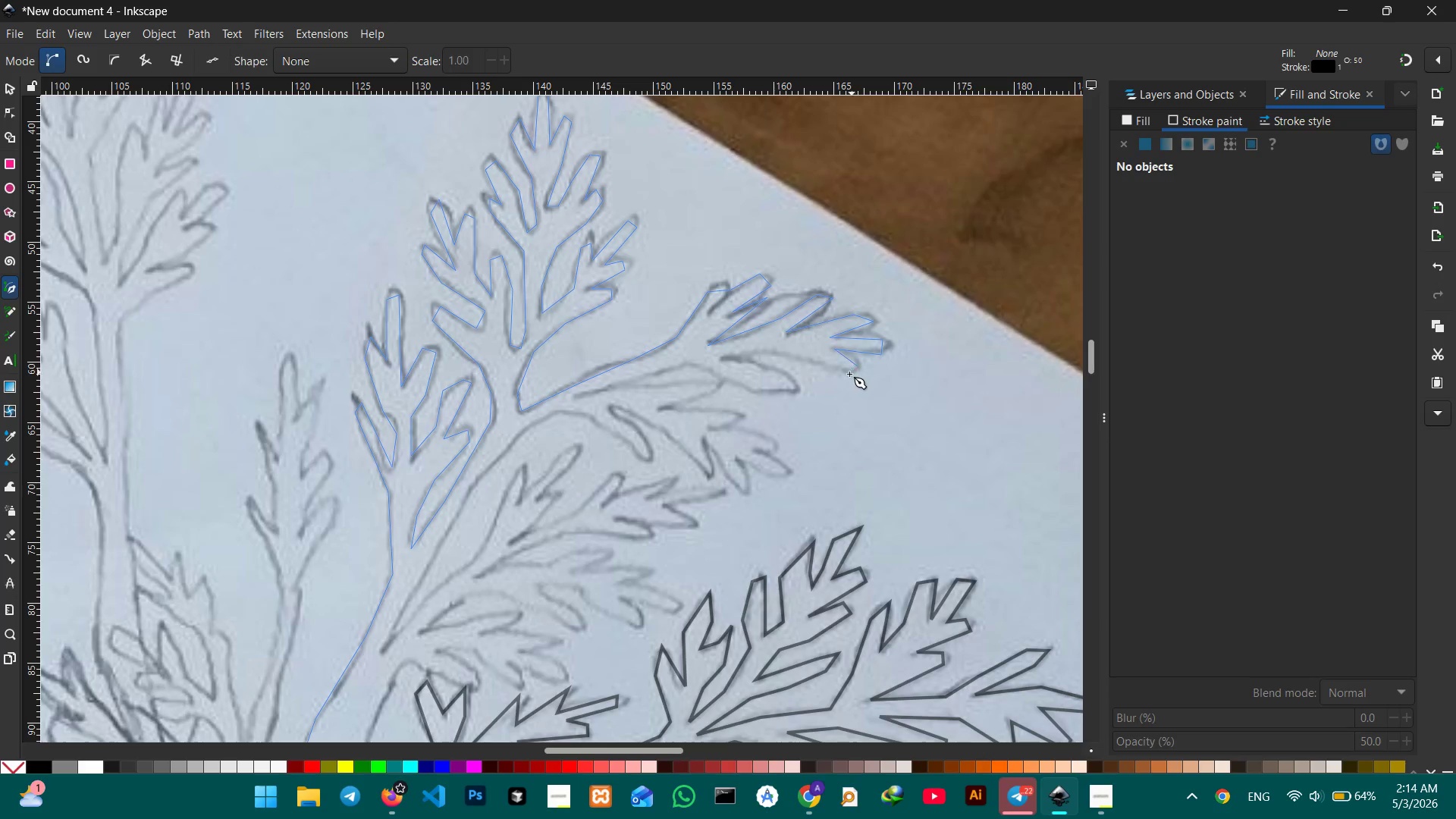 
triple_click([849, 375])
 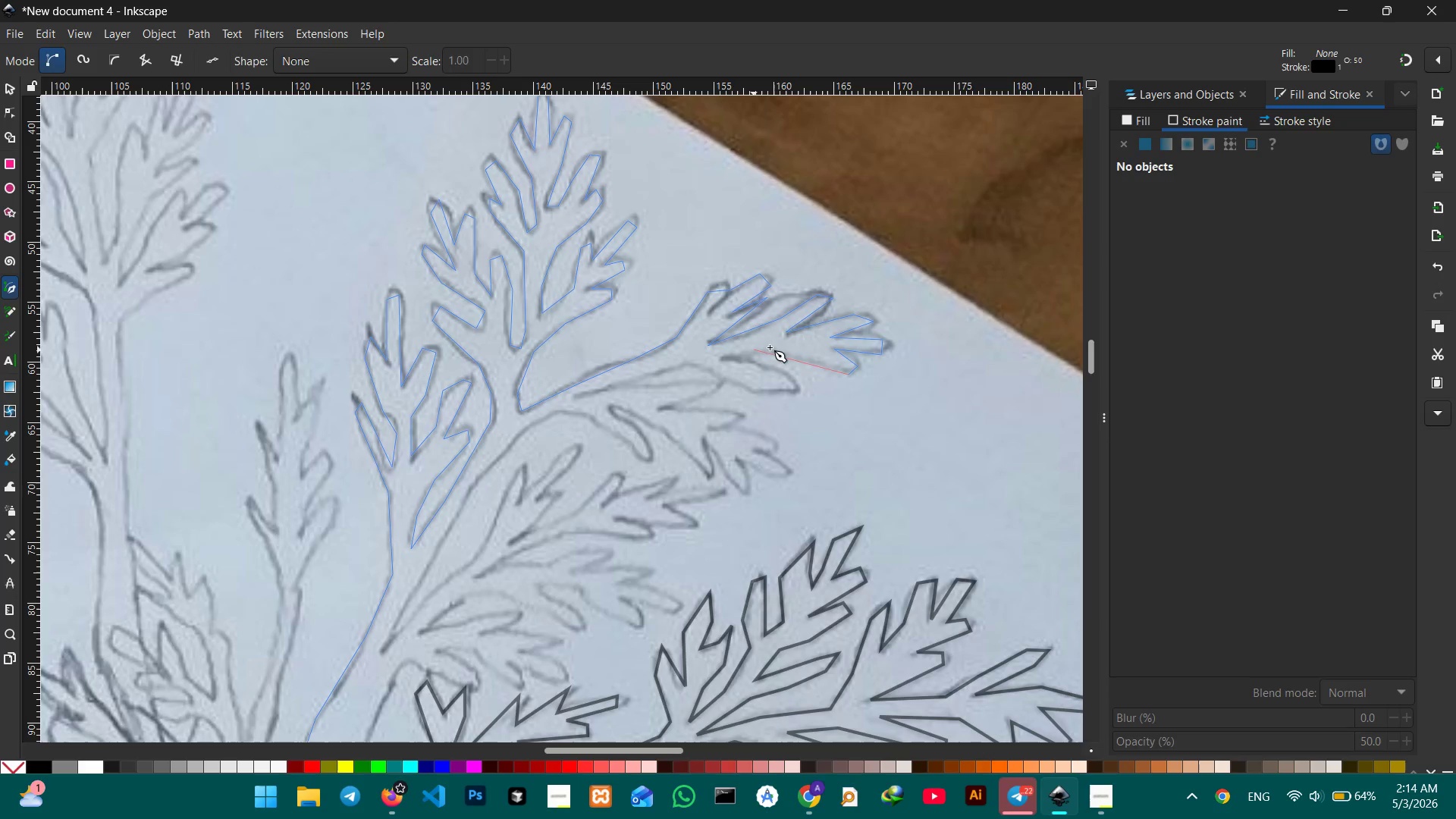 
left_click([768, 349])
 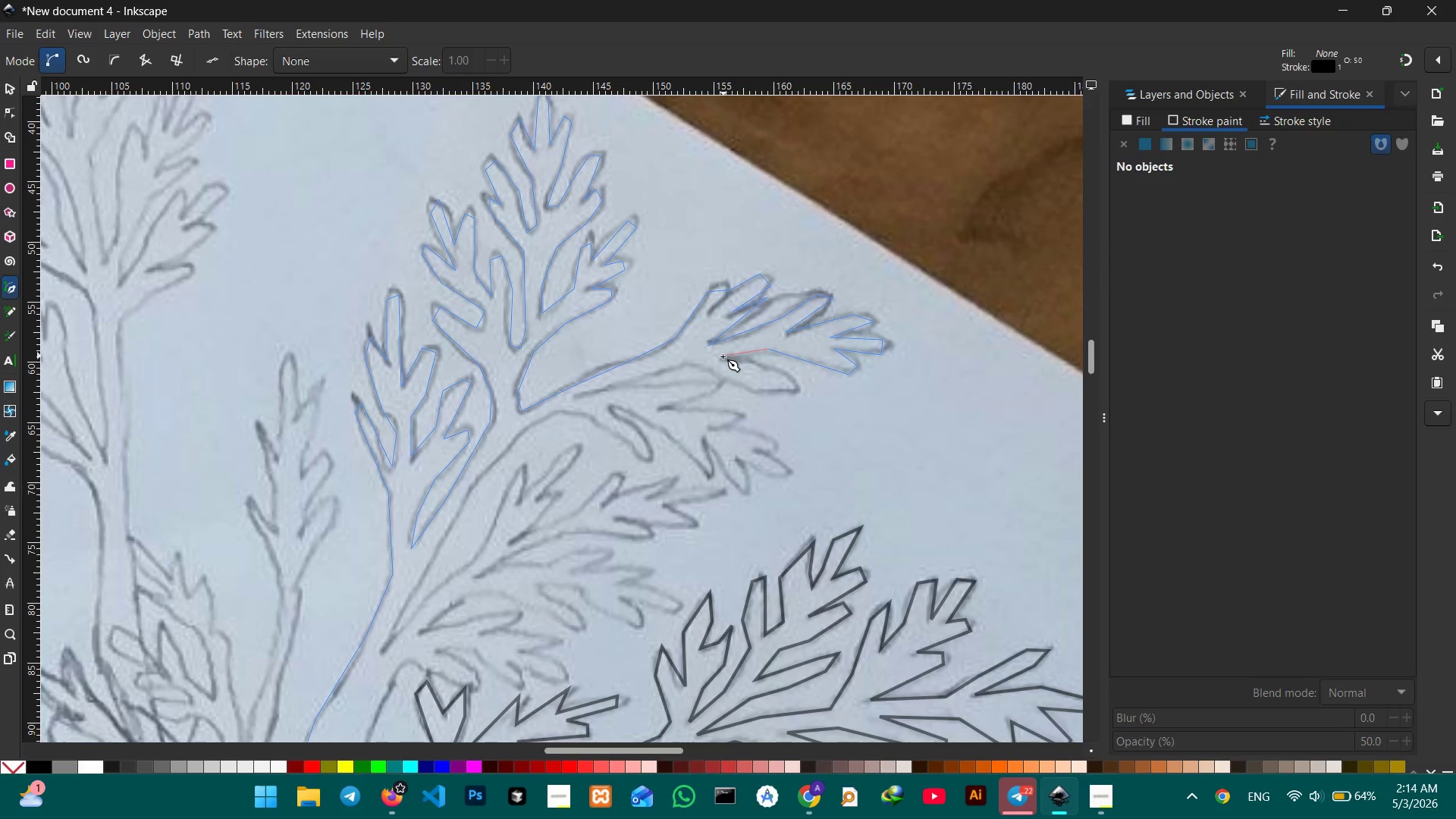 
left_click([723, 356])
 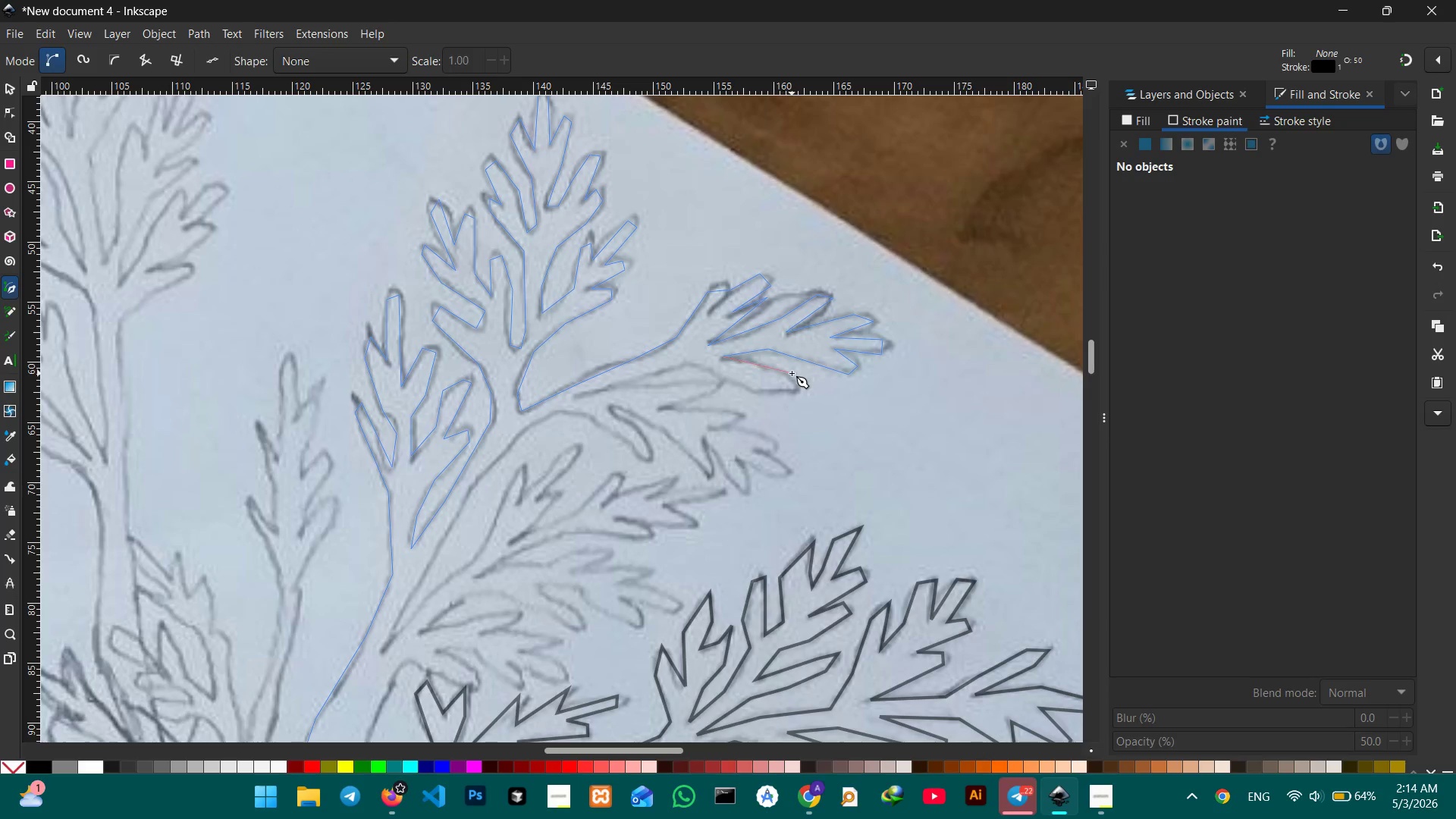 
left_click([789, 375])
 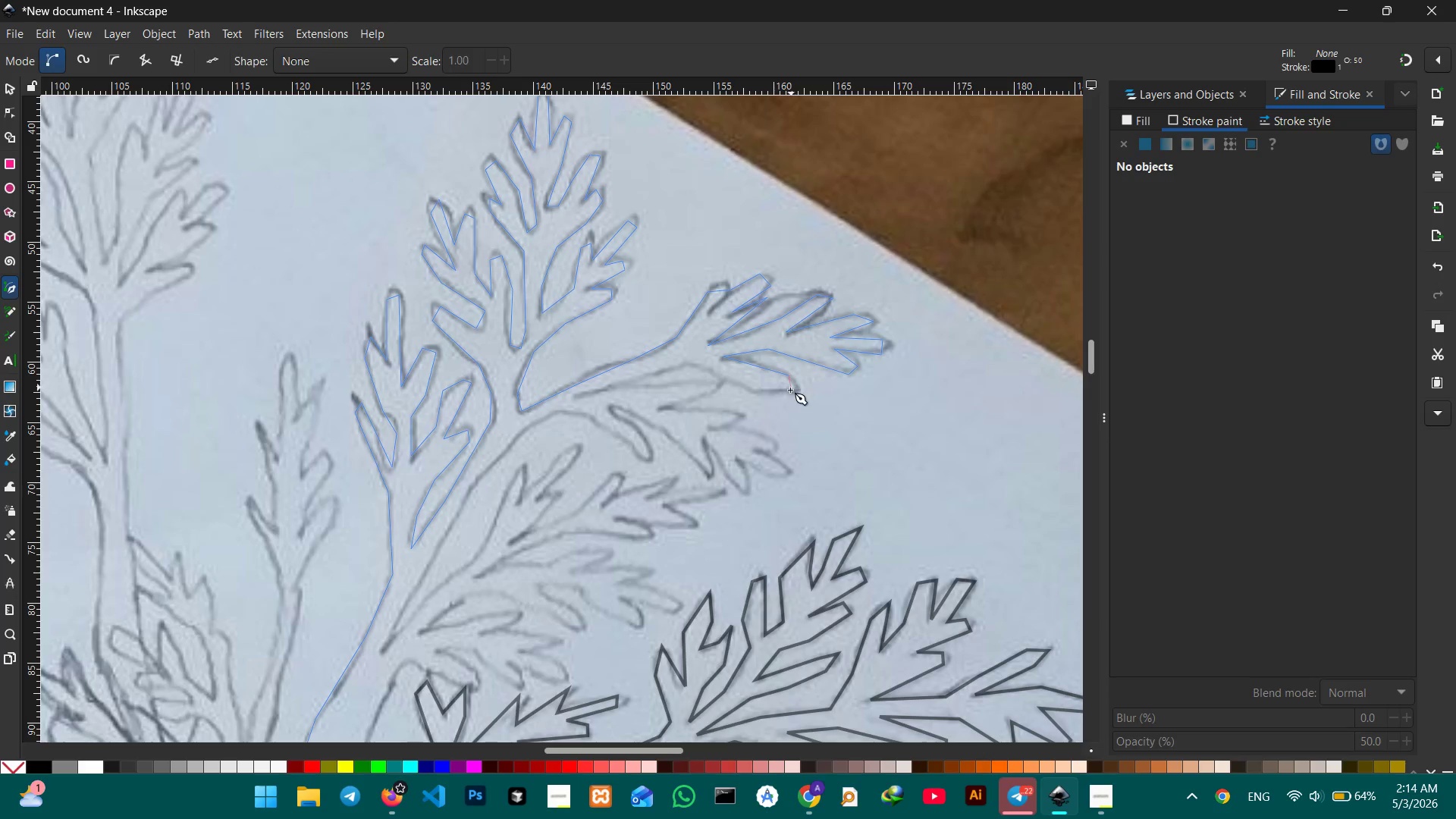 
double_click([789, 392])
 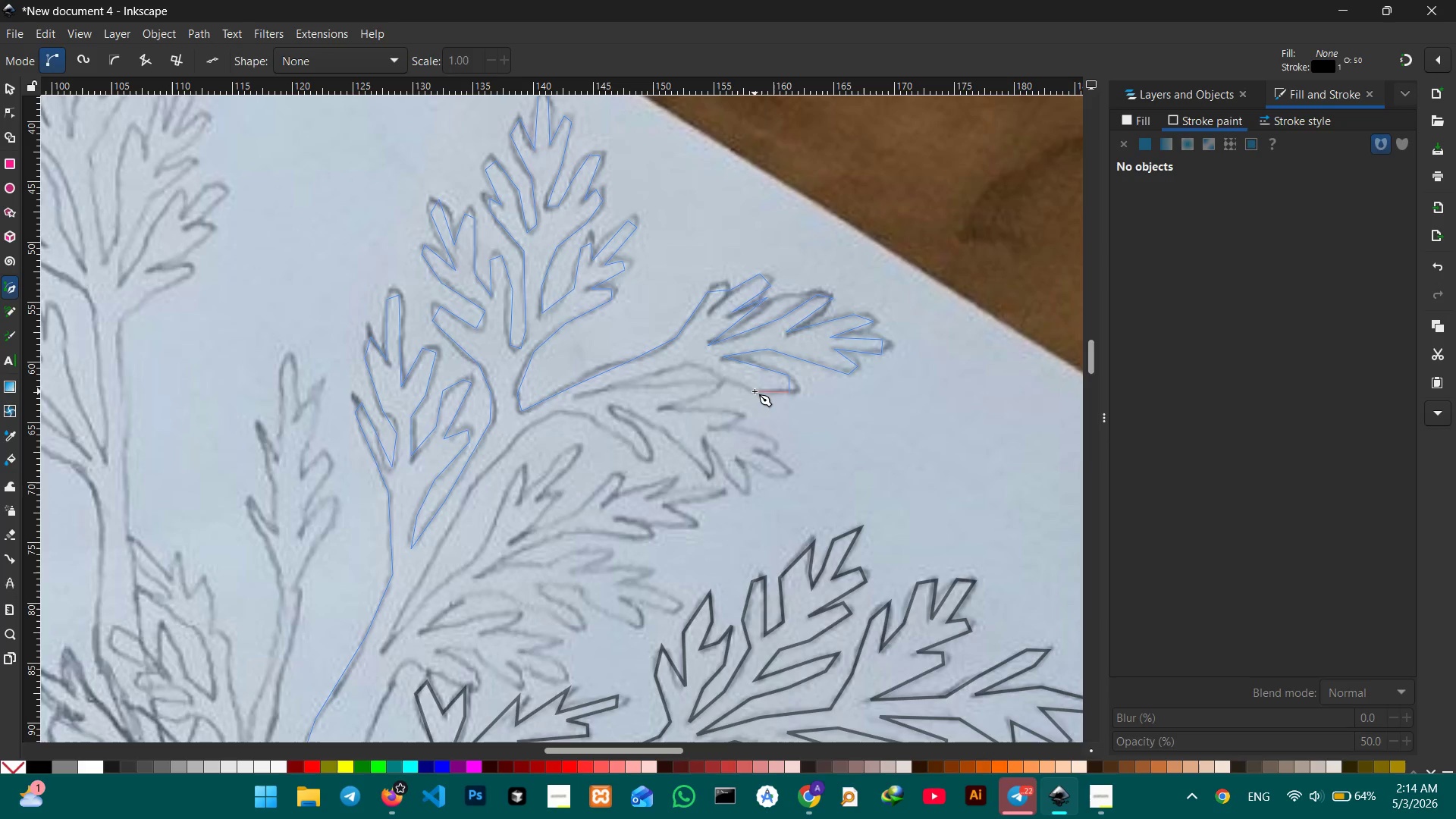 
triple_click([755, 391])
 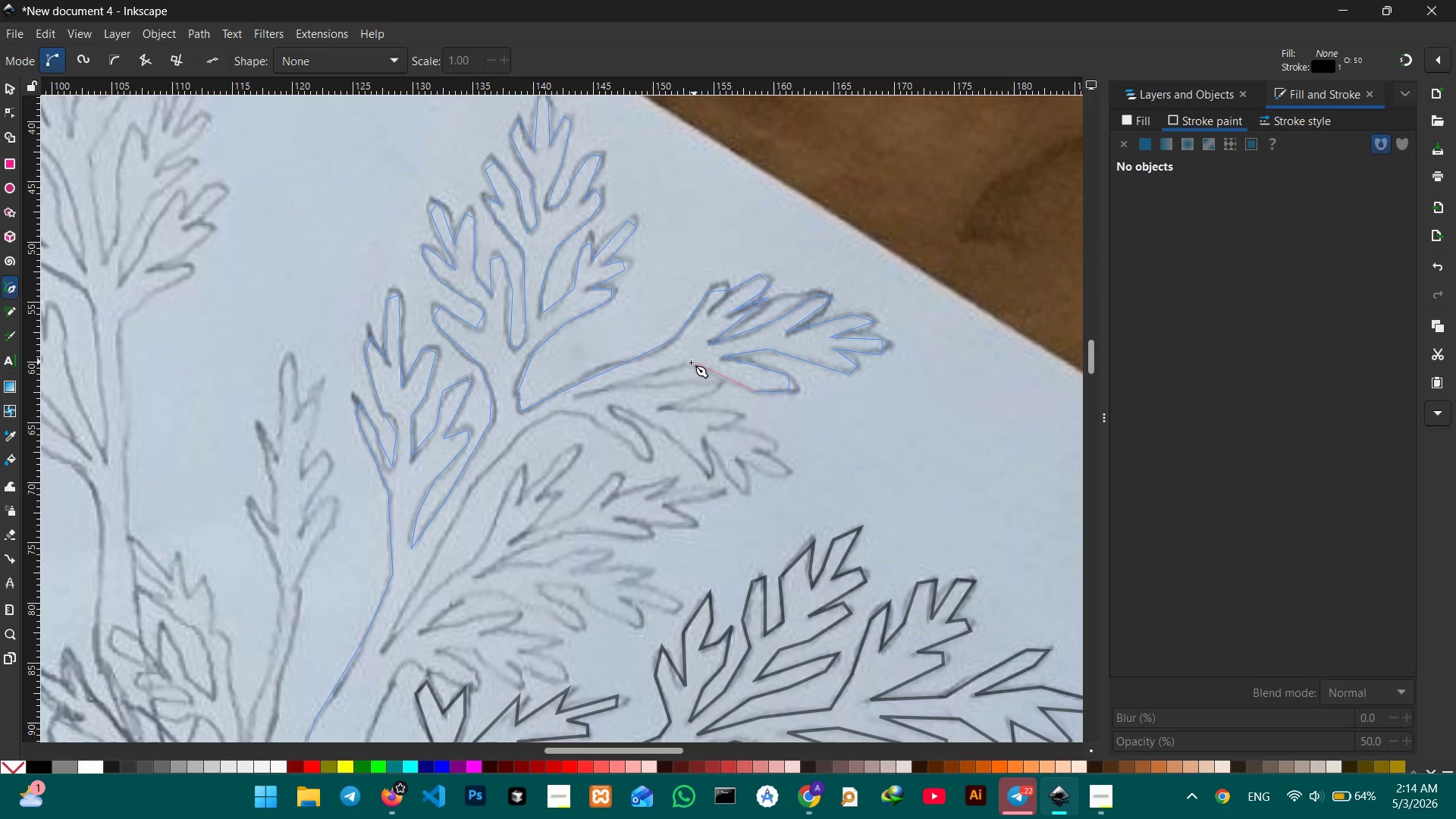 
left_click([688, 362])
 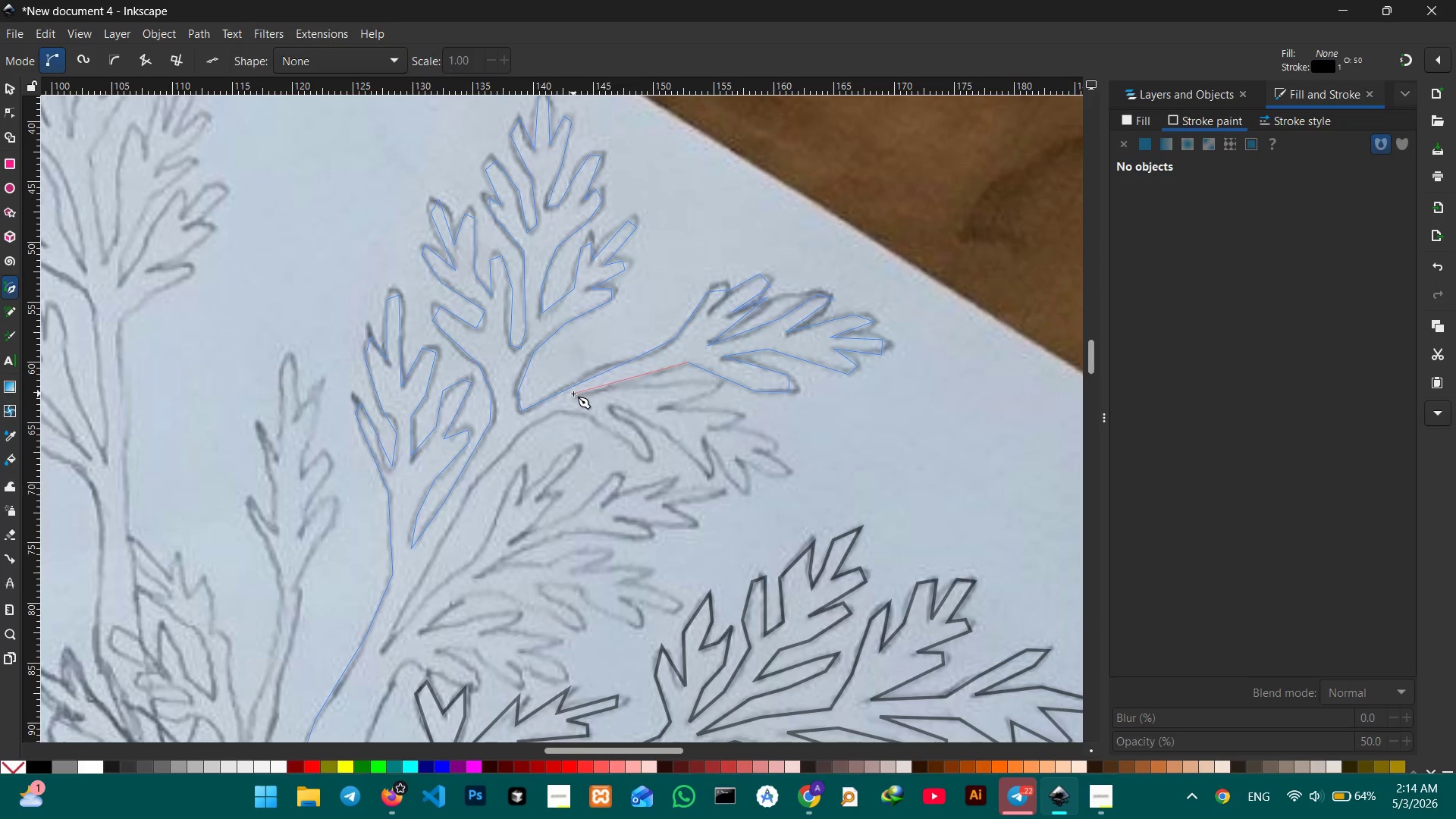 
left_click([580, 396])
 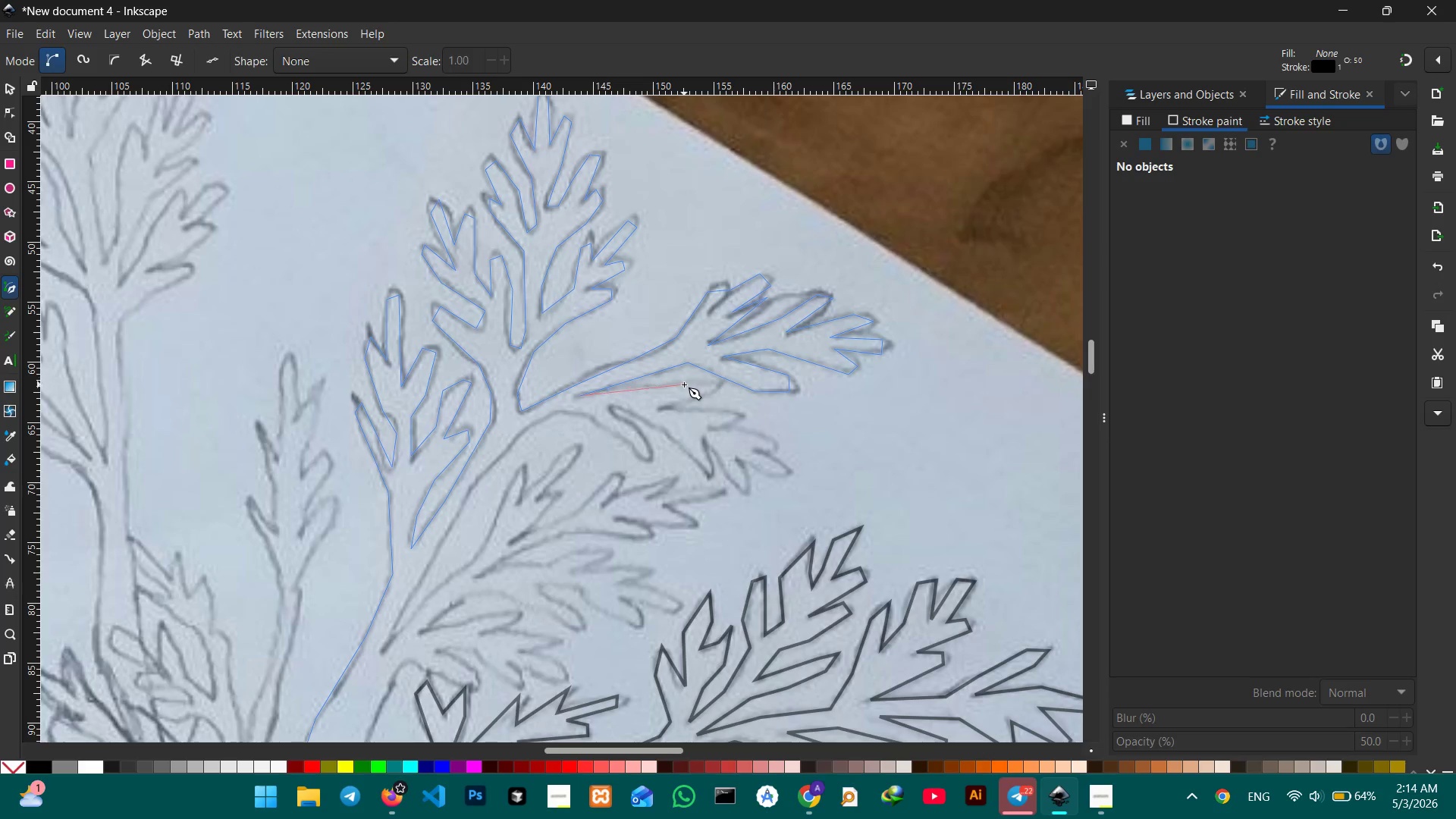 
left_click_drag(start_coordinate=[688, 384], to_coordinate=[692, 386])
 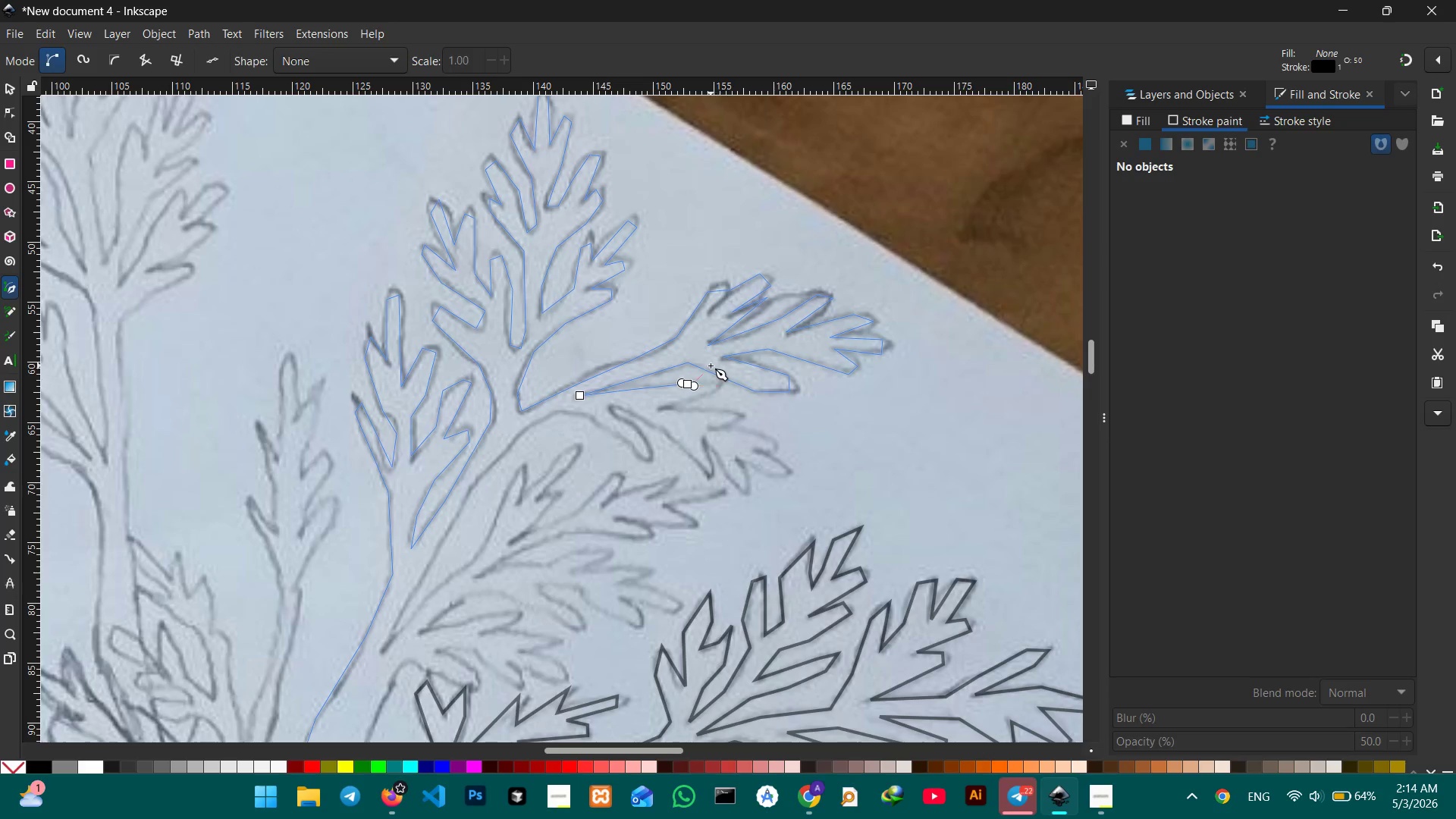 
key(Backspace)
 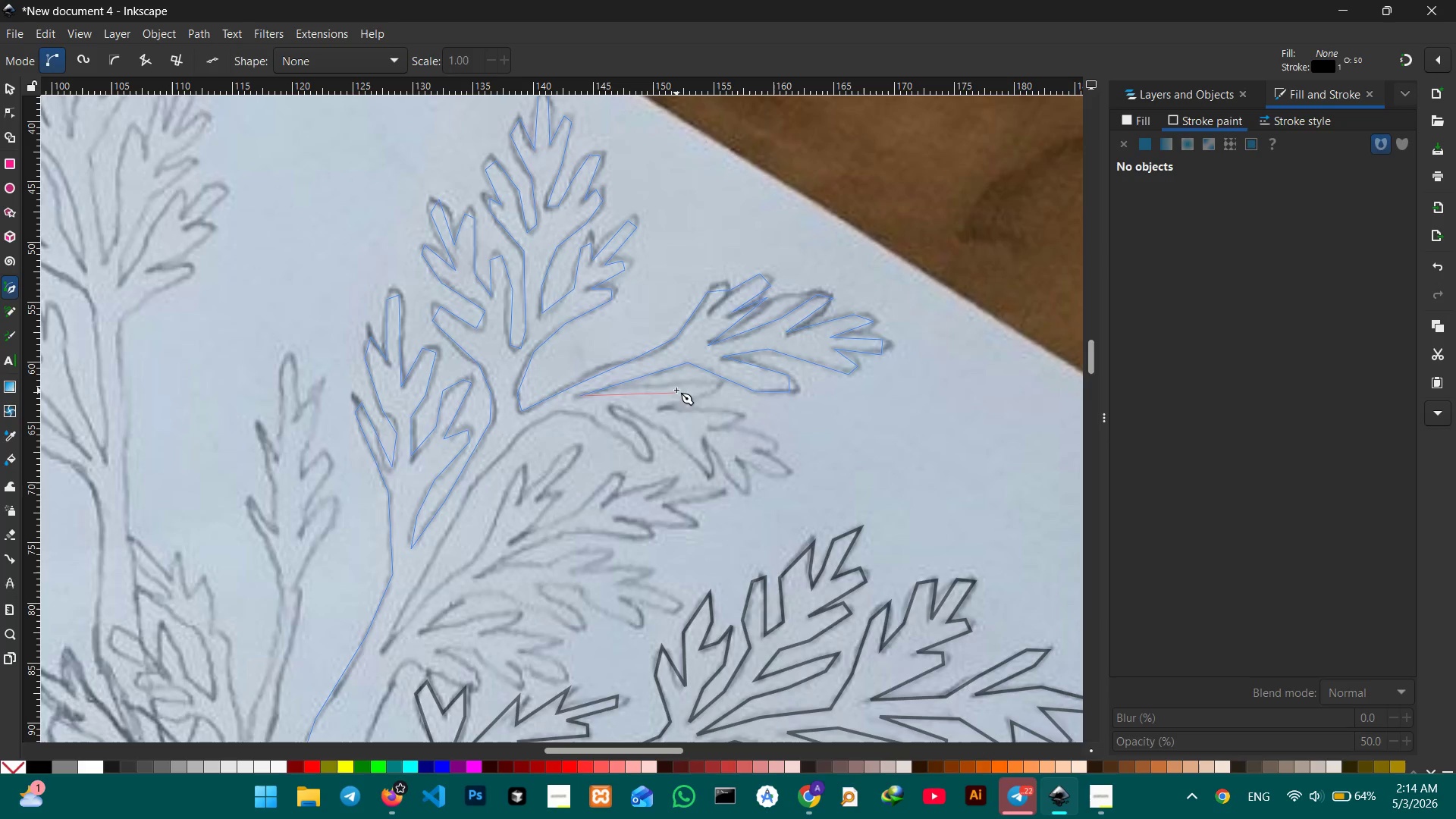 
left_click([676, 384])
 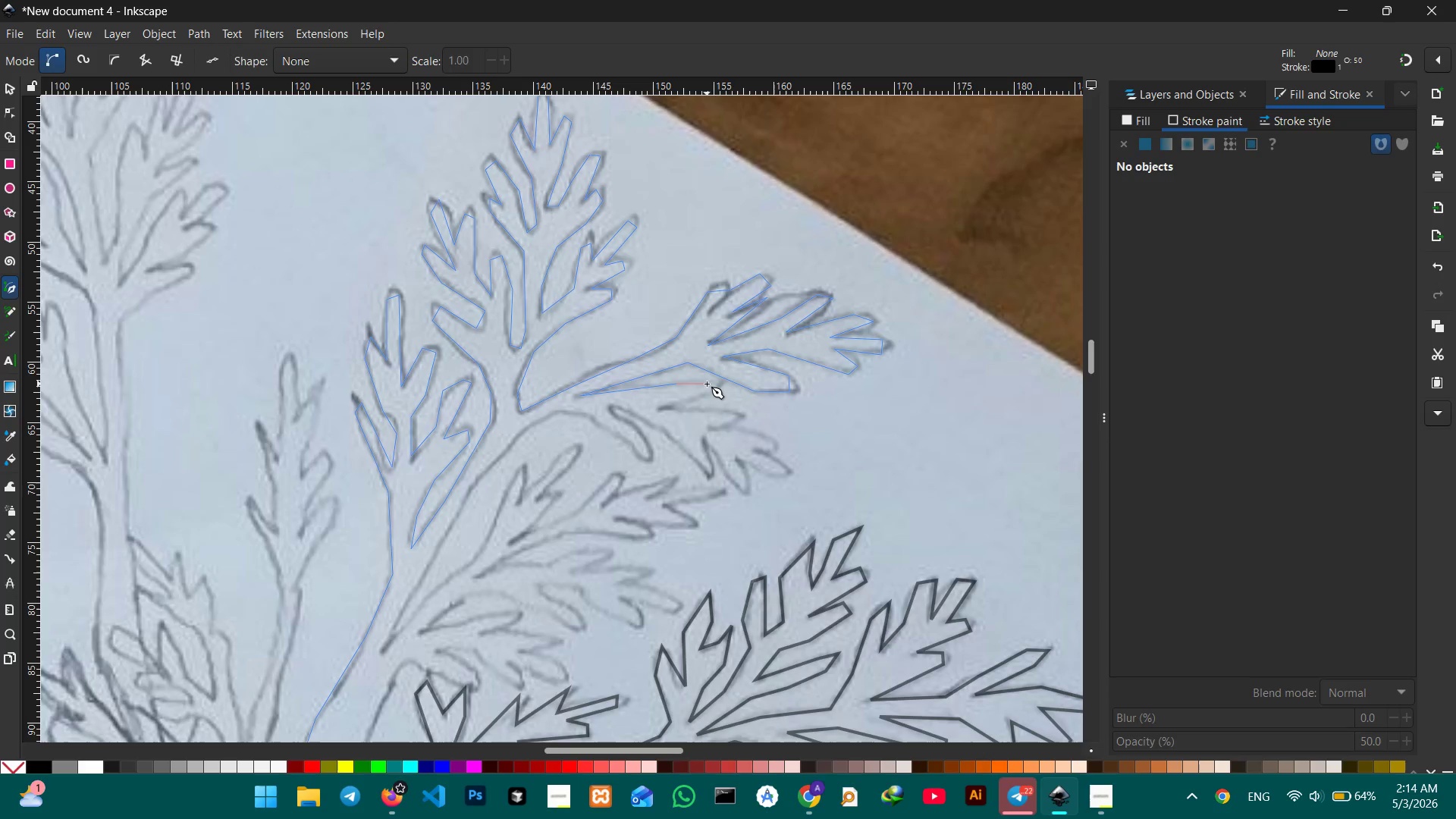 
double_click([714, 390])
 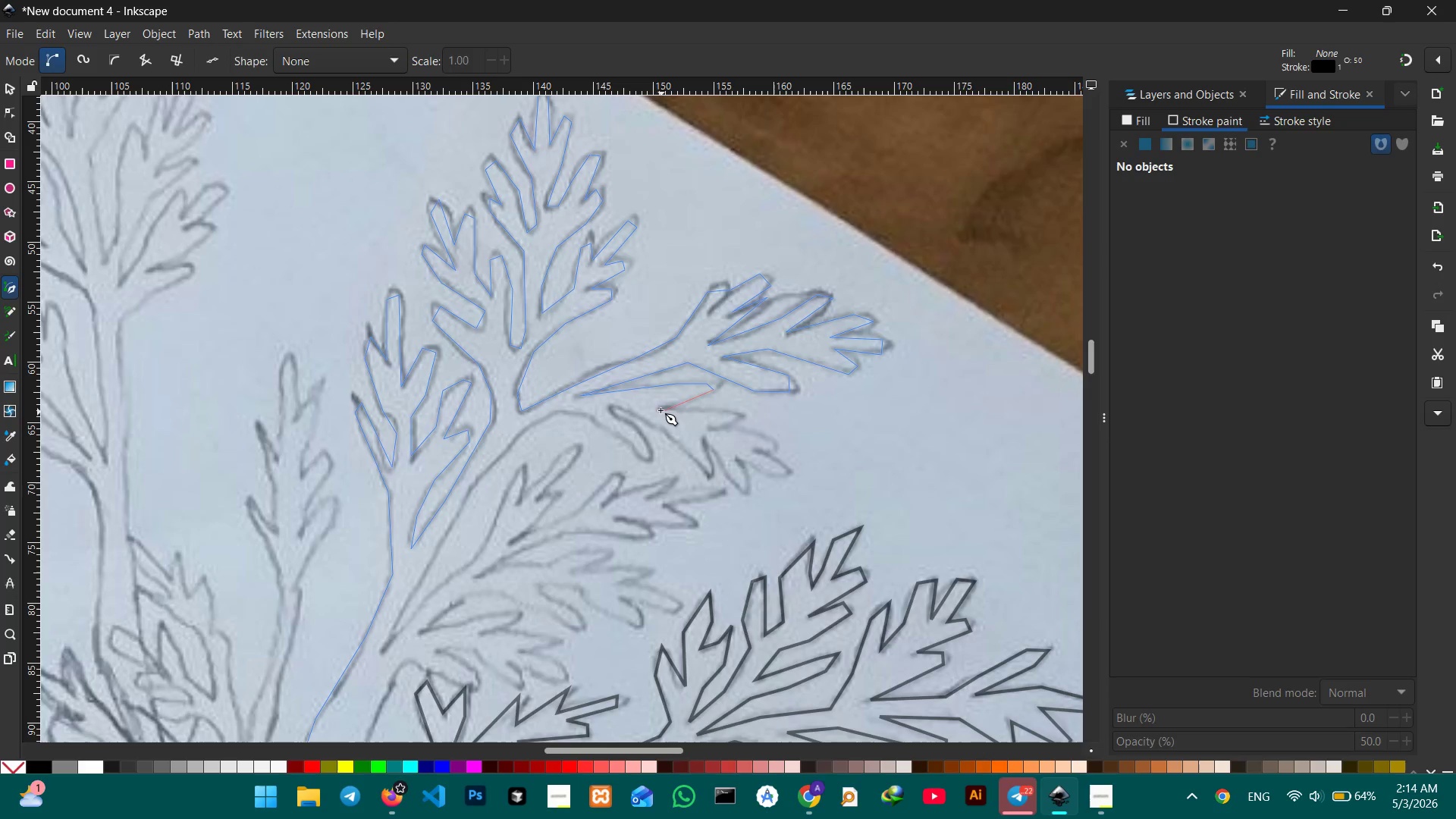 
left_click([662, 407])
 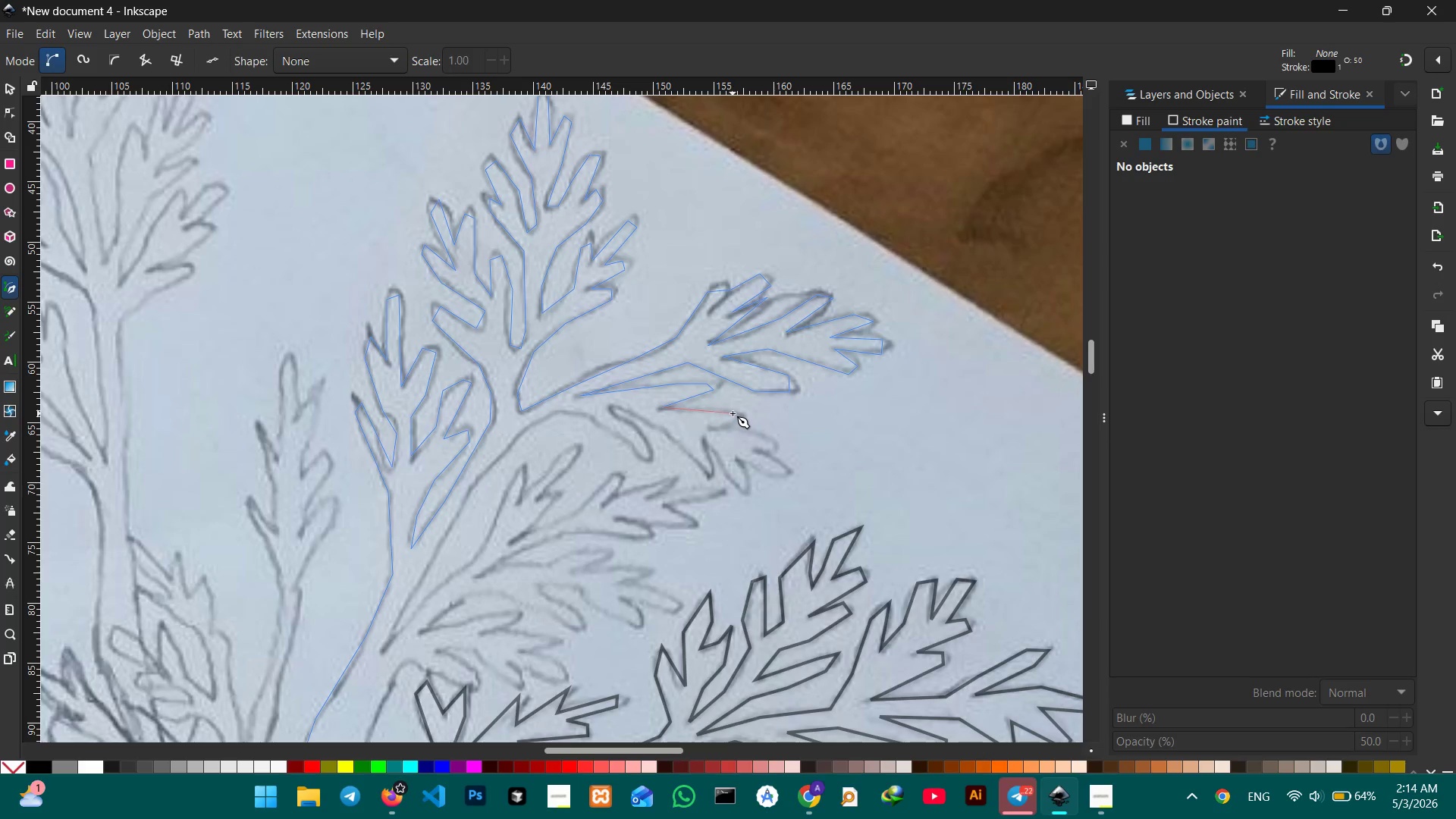 
double_click([733, 423])
 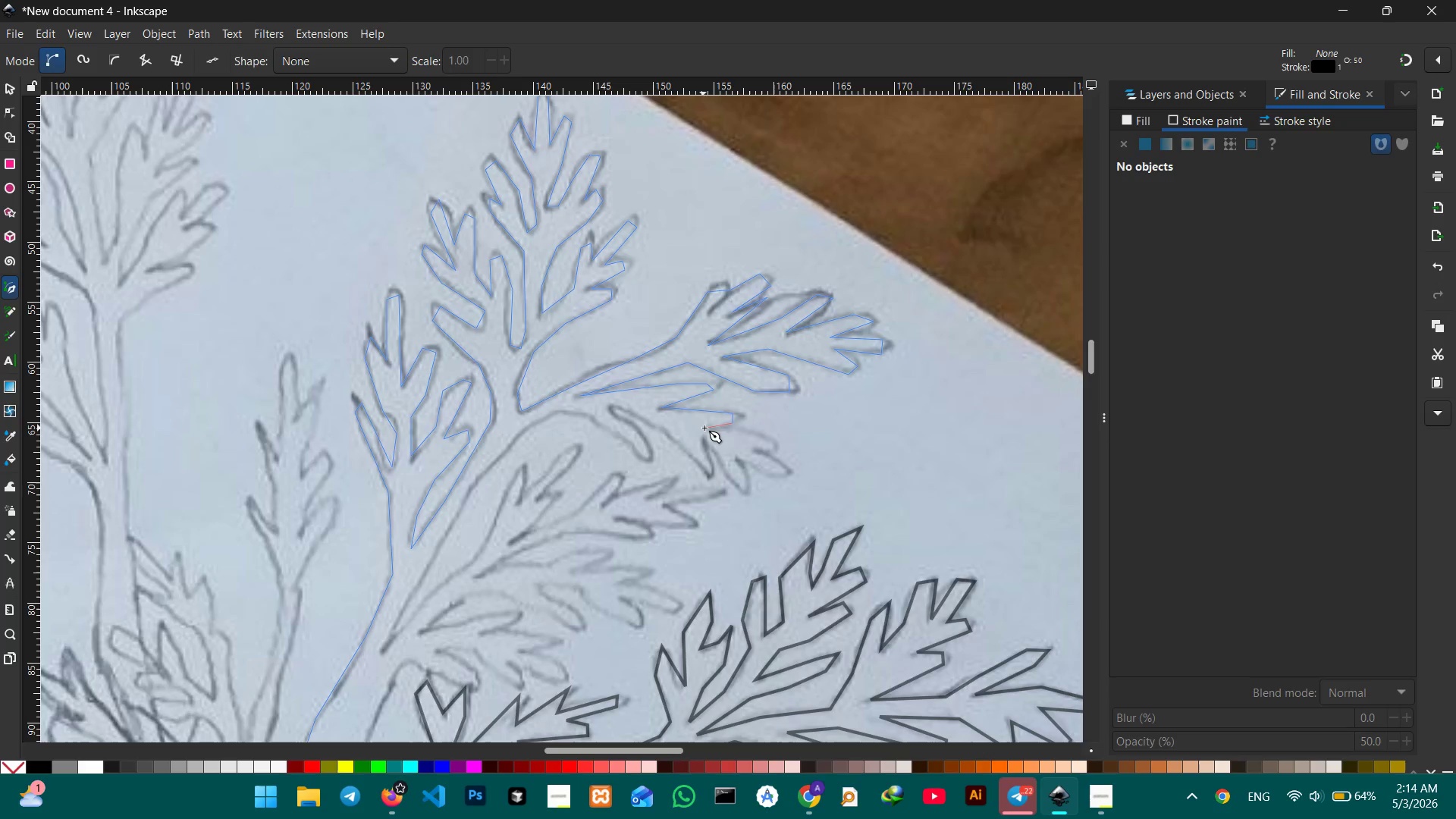 
left_click([706, 428])
 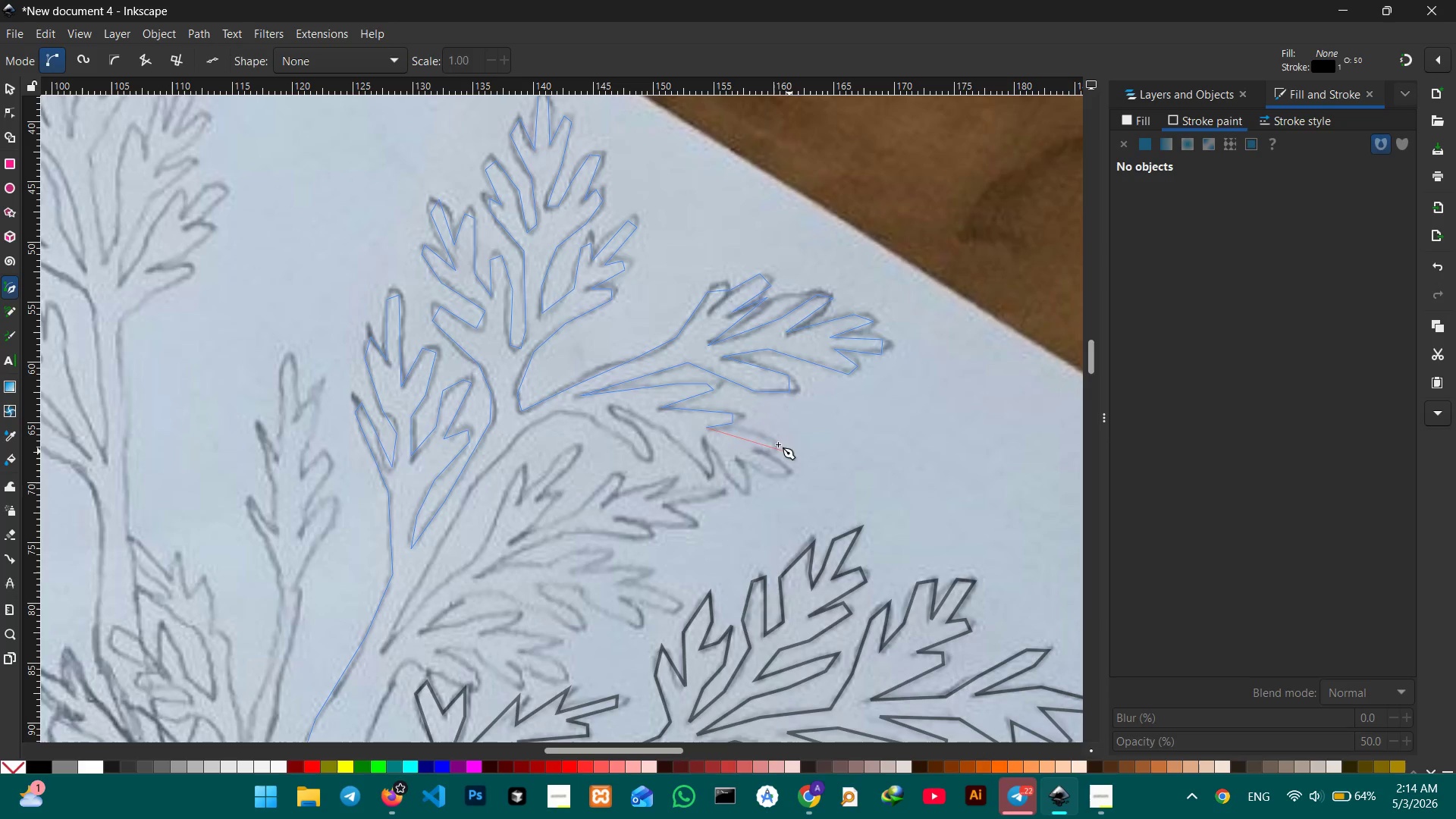 
left_click([775, 446])
 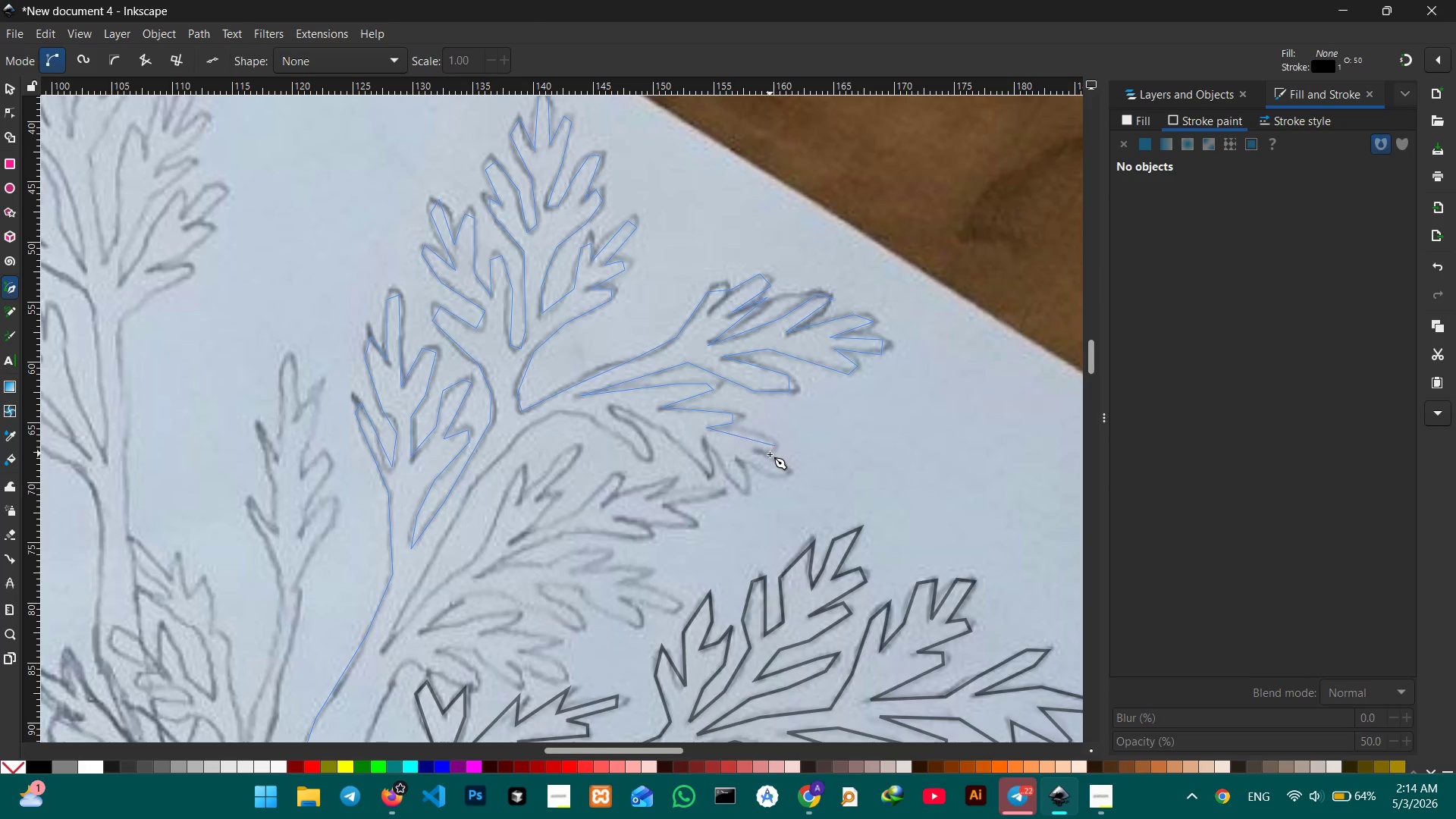 
double_click([770, 454])
 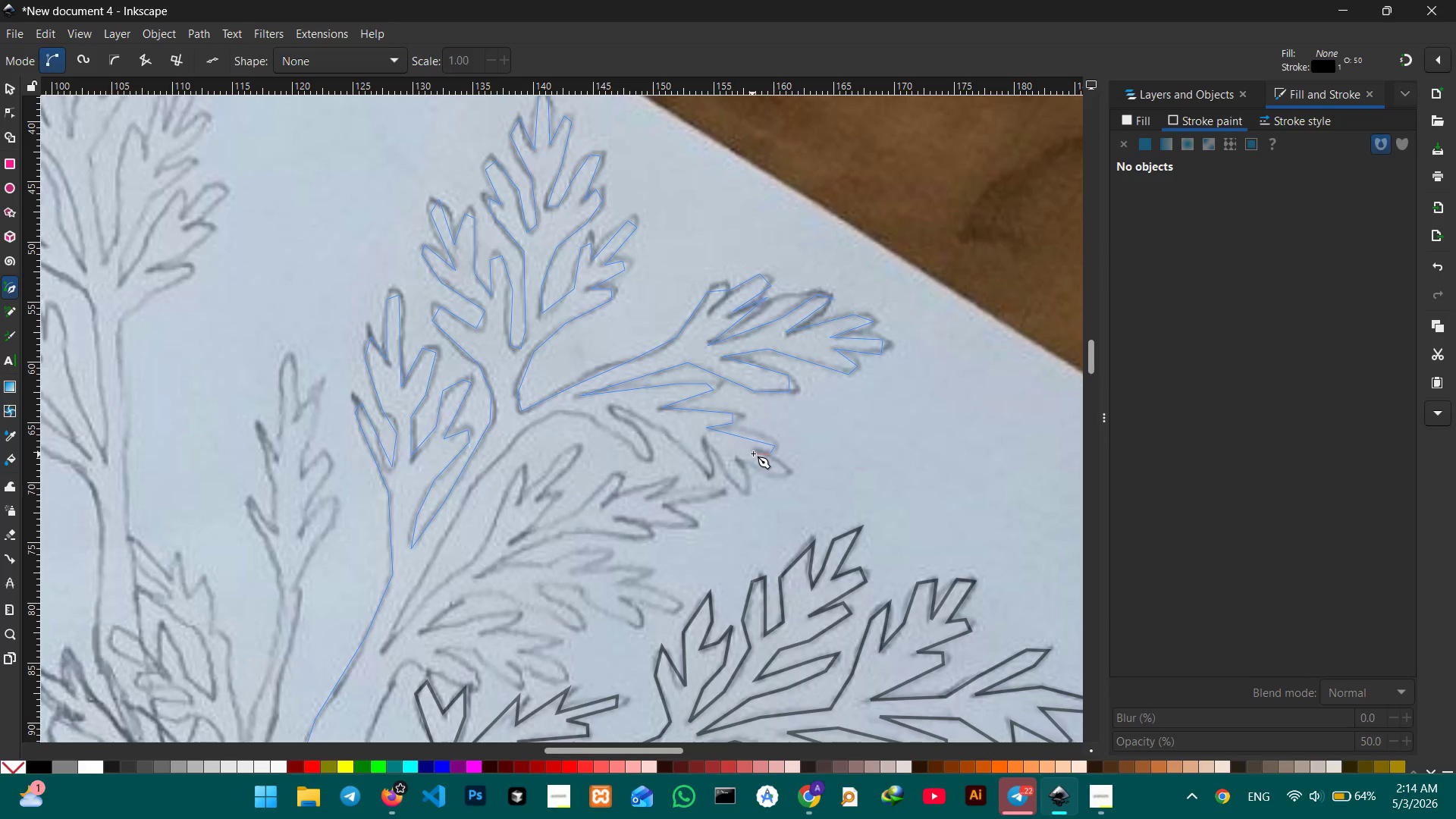 
left_click([754, 453])
 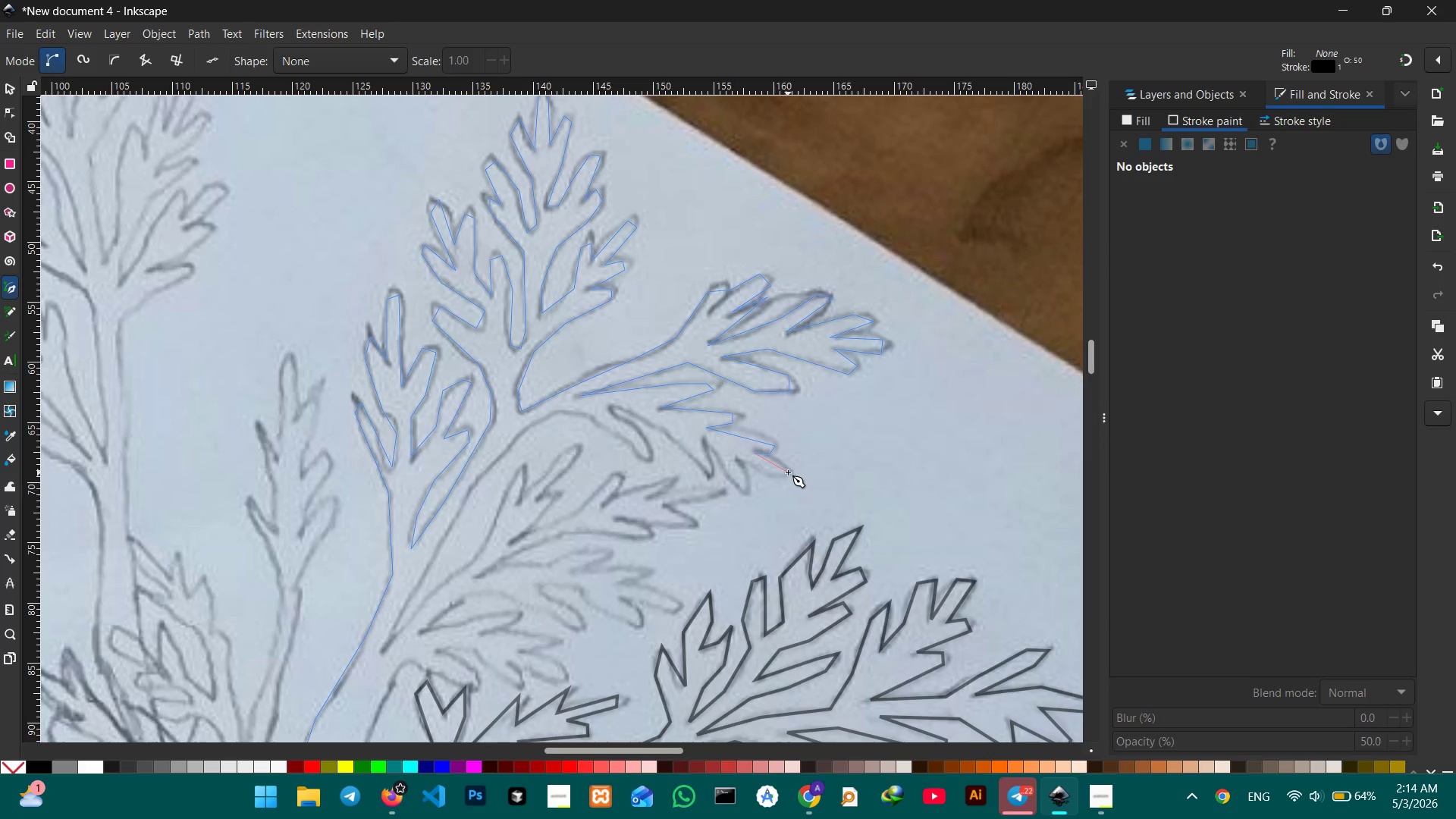 
double_click([776, 477])
 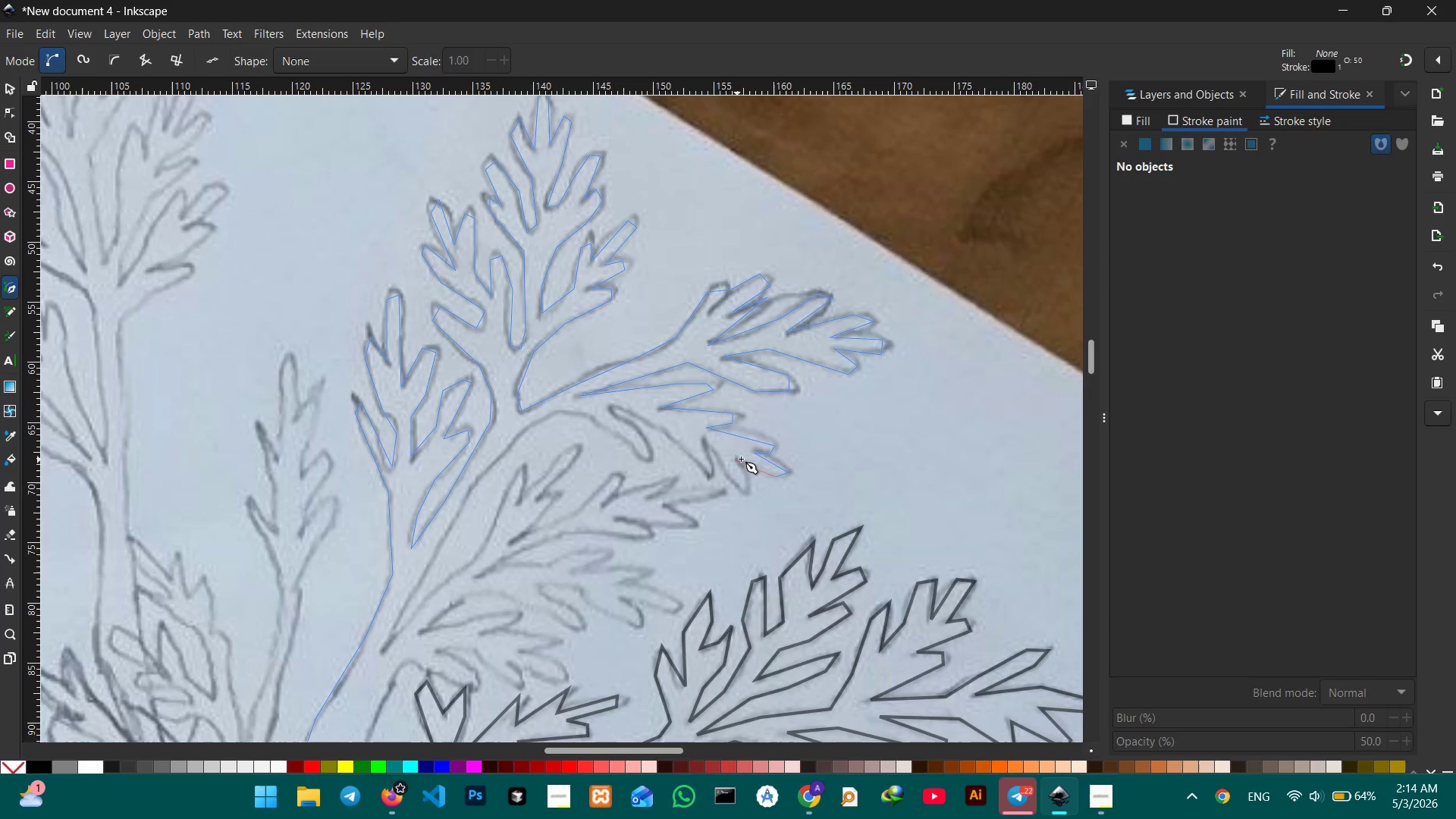 
left_click([741, 459])
 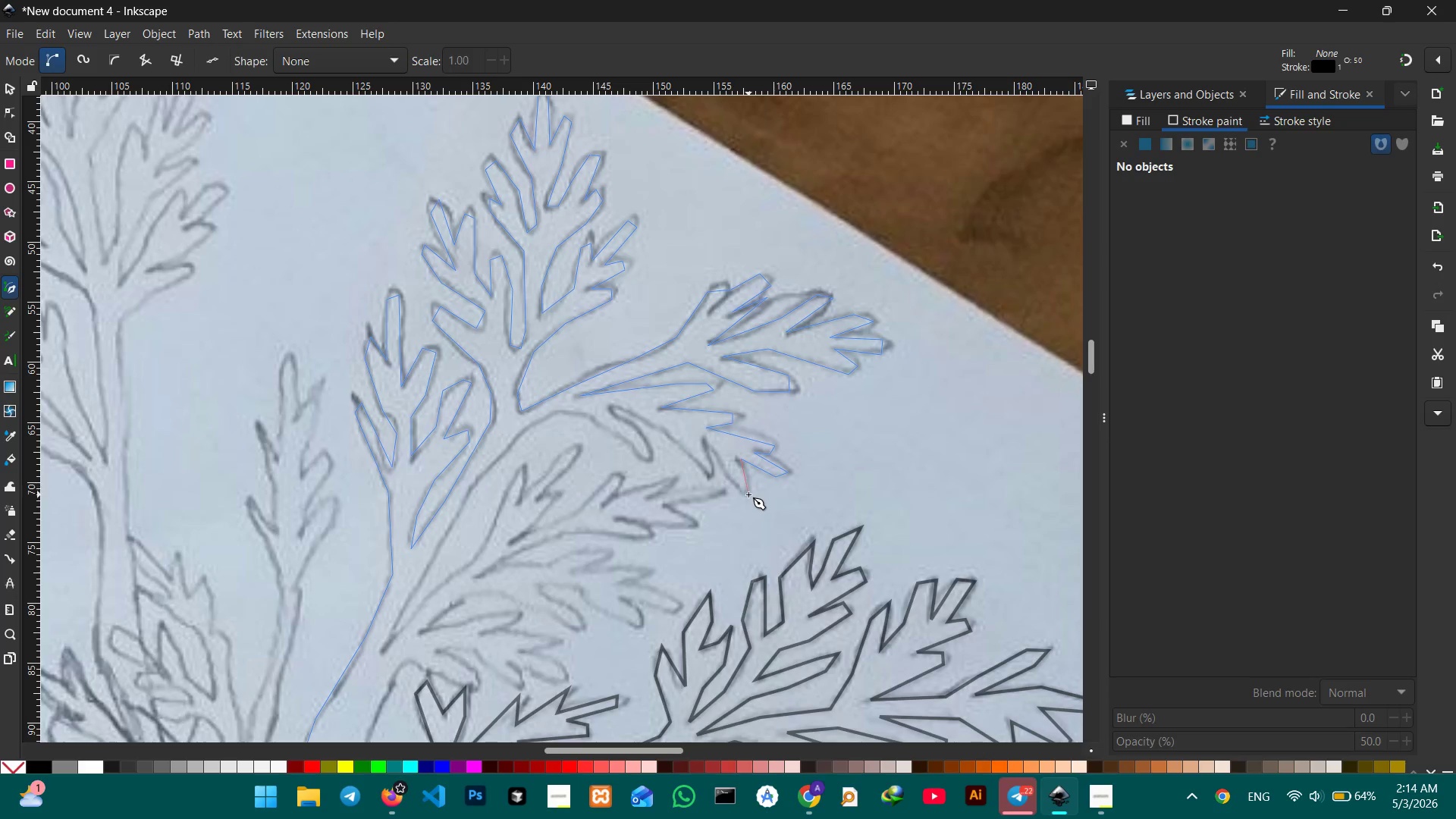 
left_click([748, 494])
 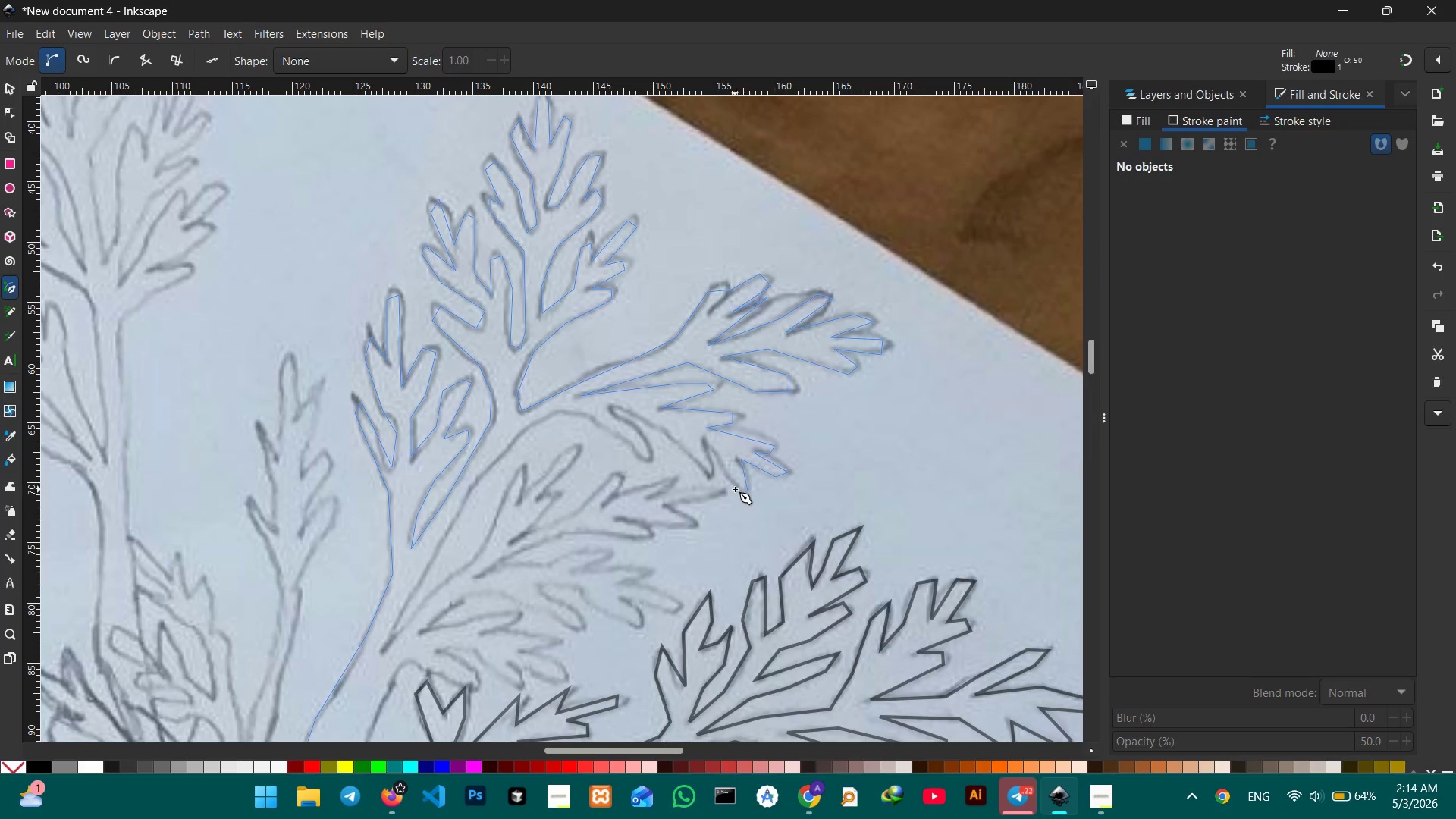 
double_click([735, 489])
 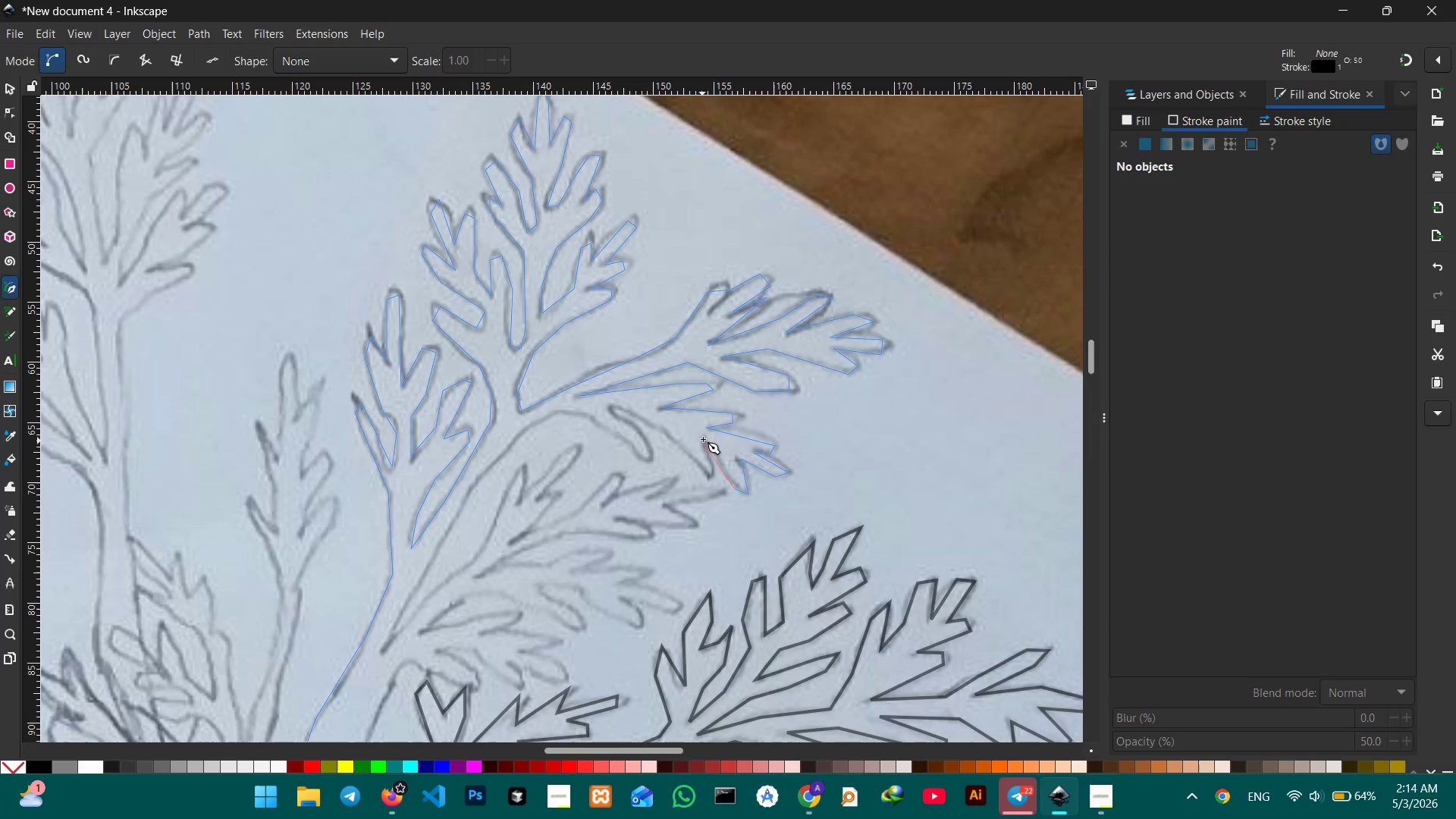 
triple_click([703, 438])
 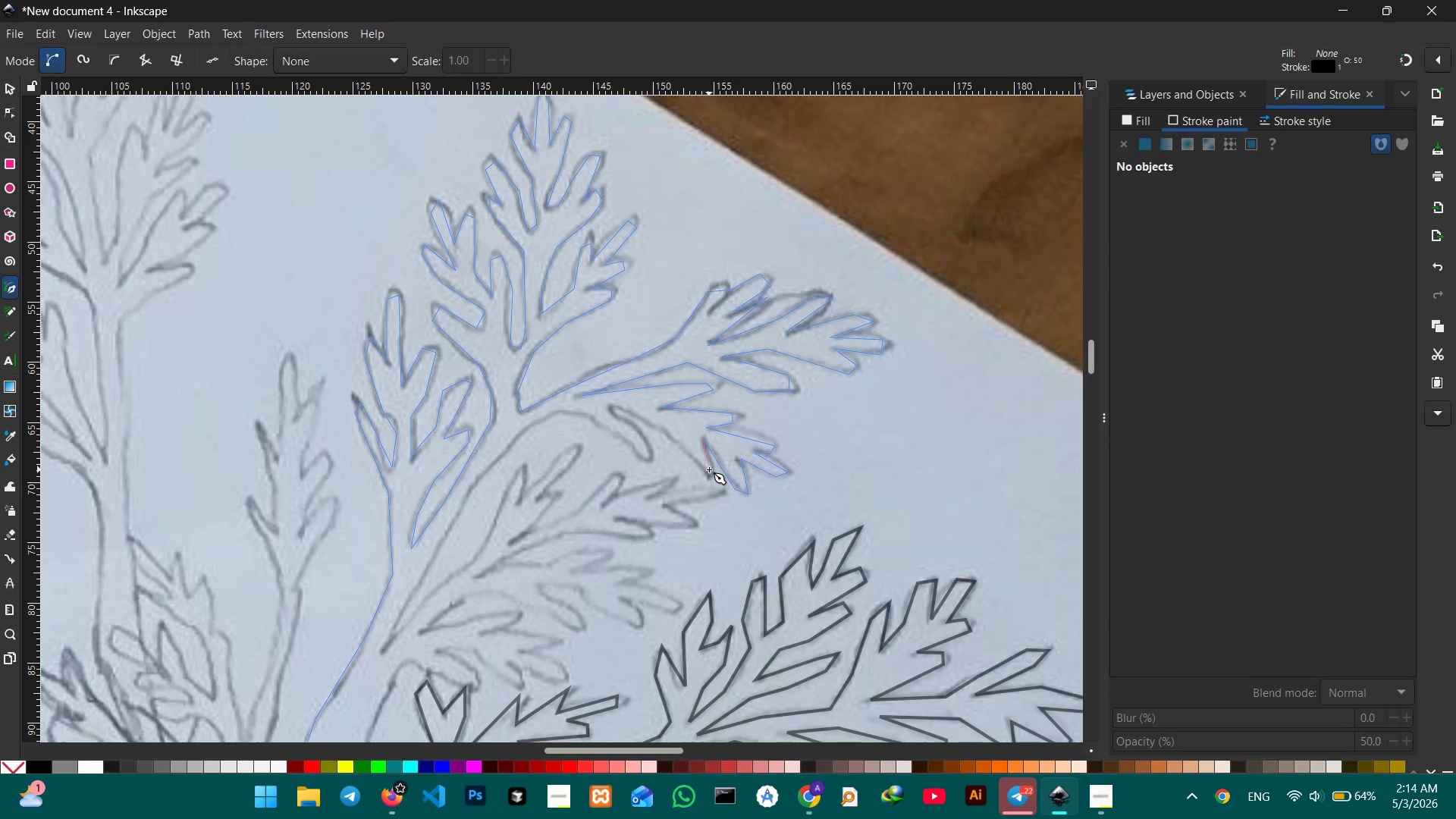 
left_click([711, 469])
 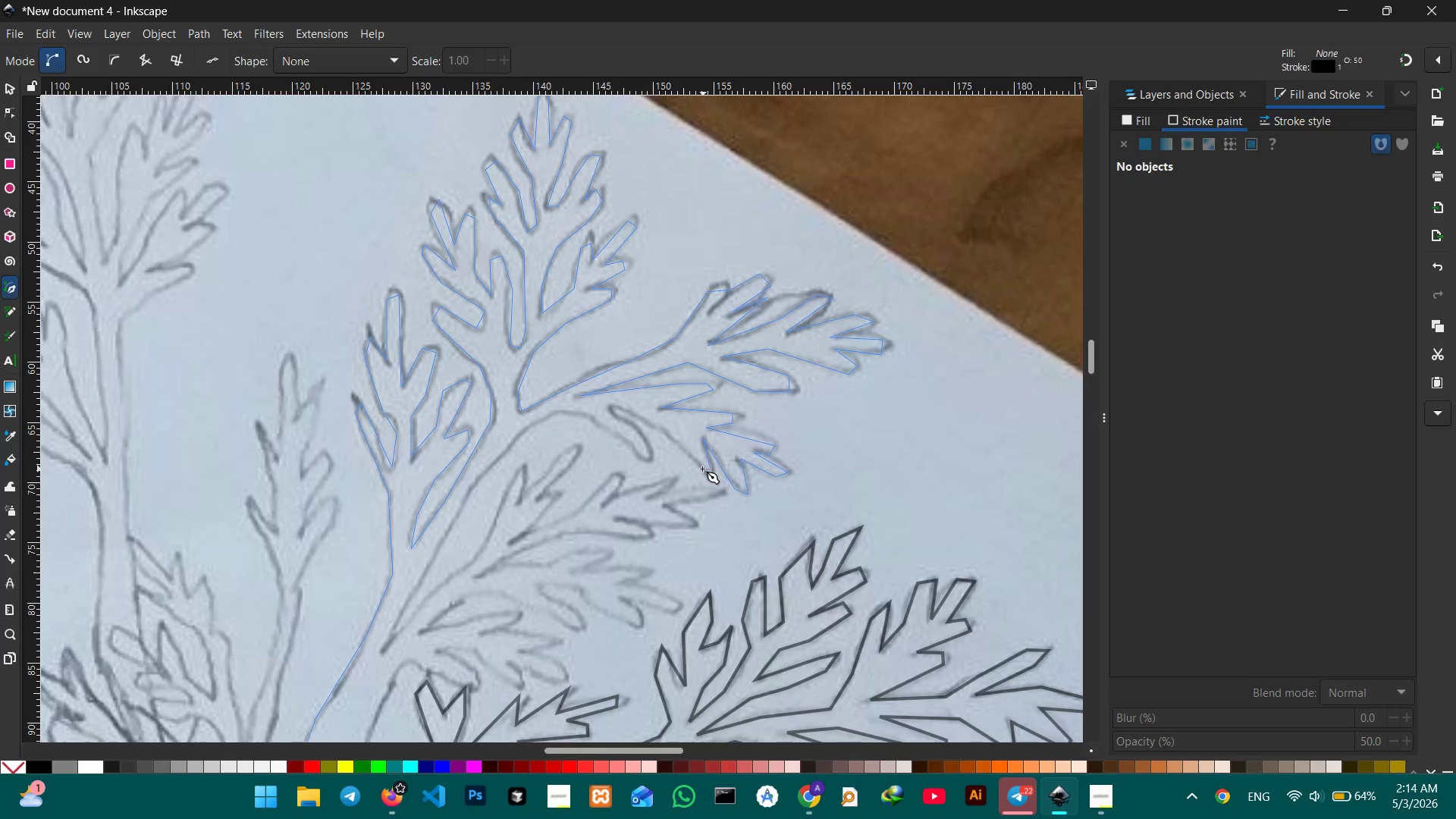 
double_click([701, 469])
 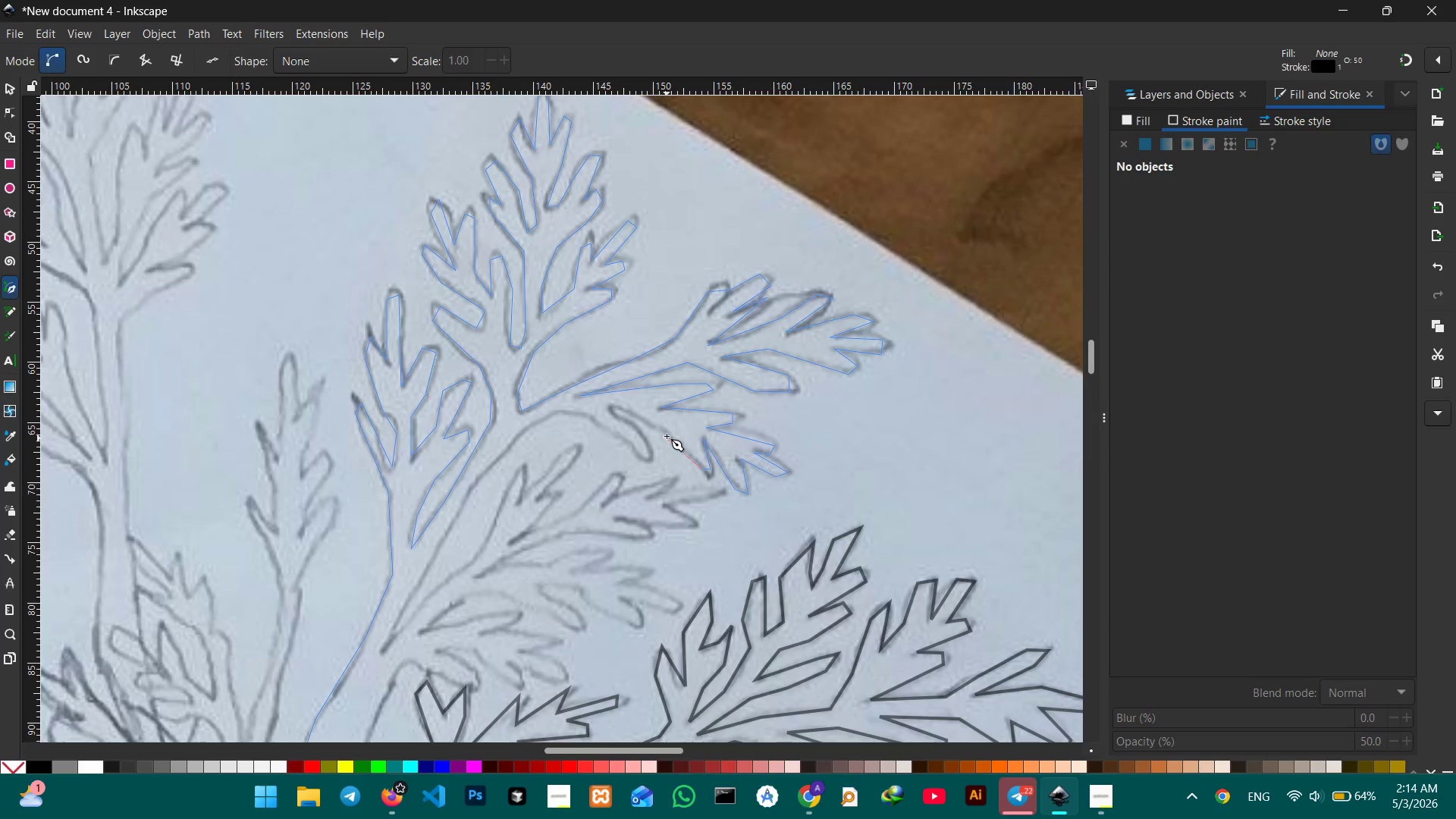 
left_click([667, 431])
 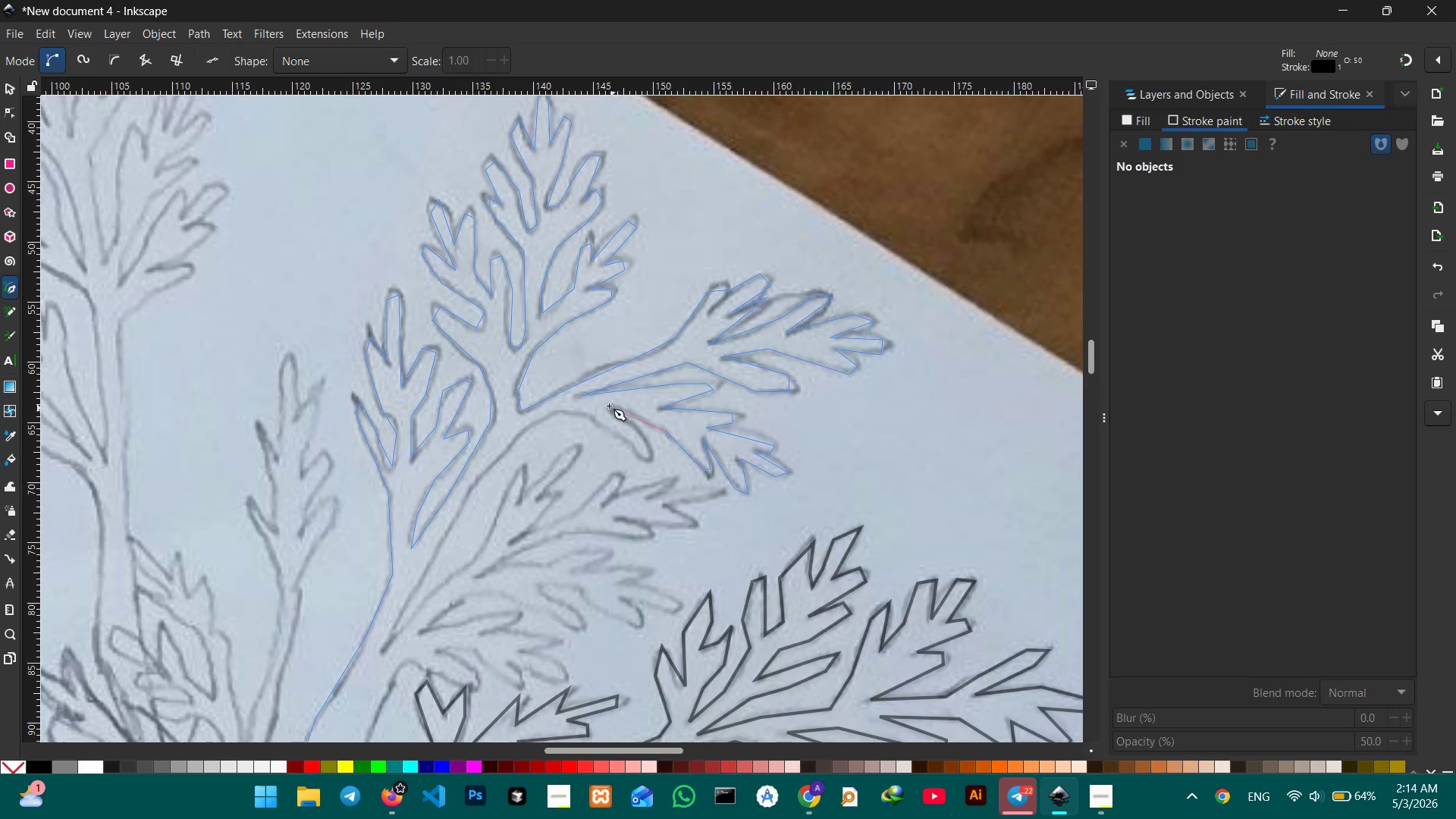 
left_click([609, 406])
 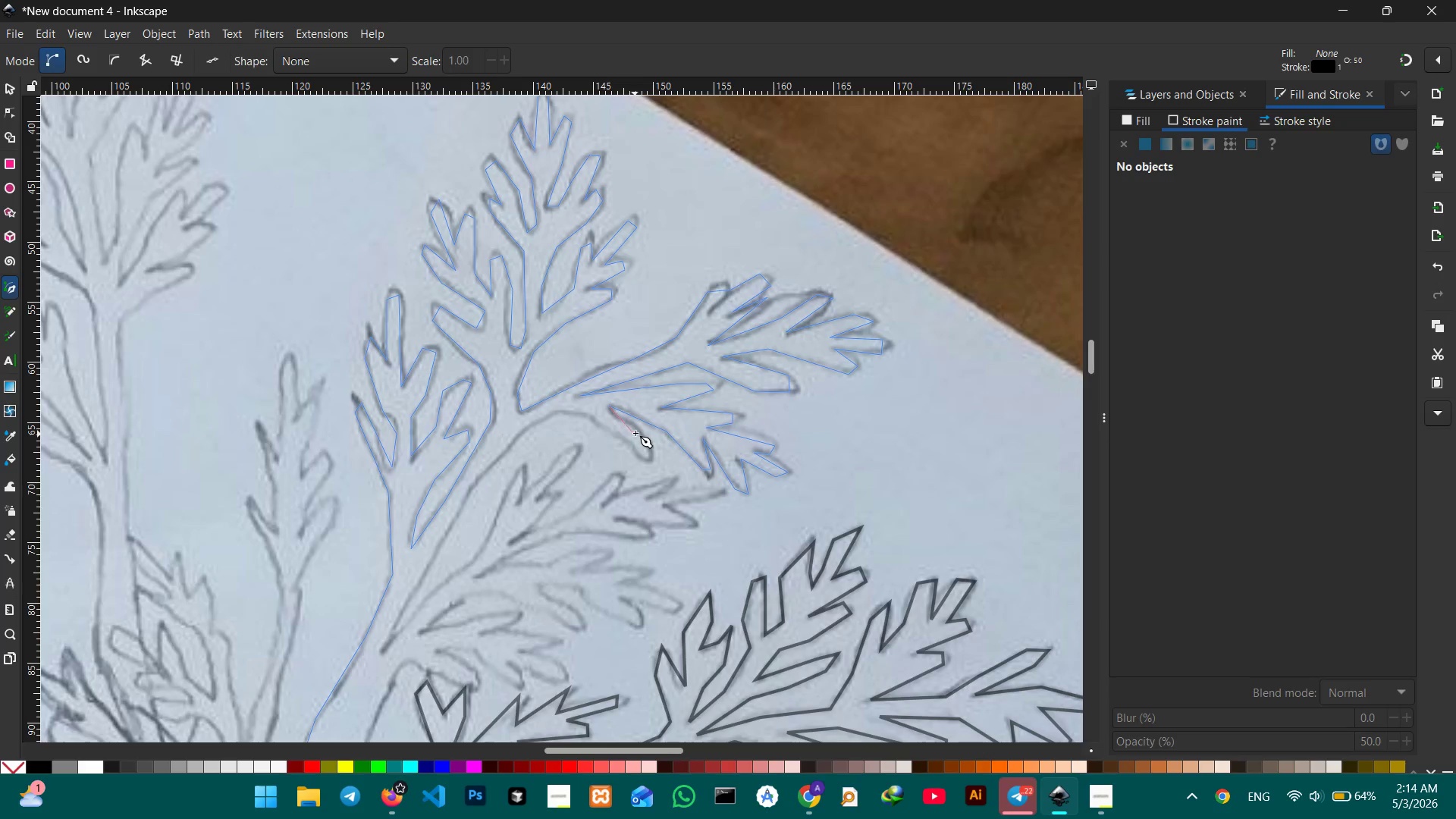 
left_click([636, 431])
 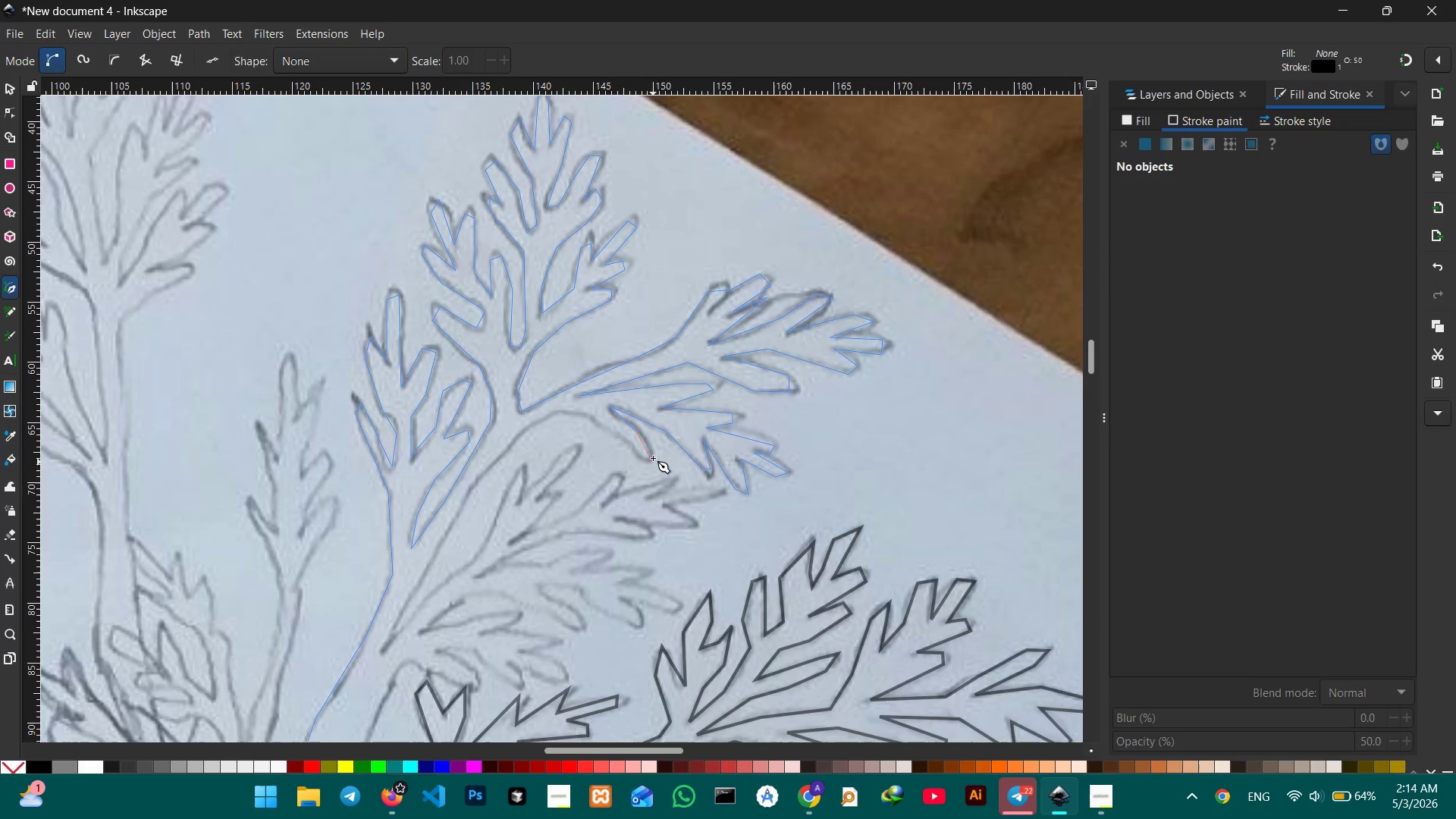 
left_click([653, 457])
 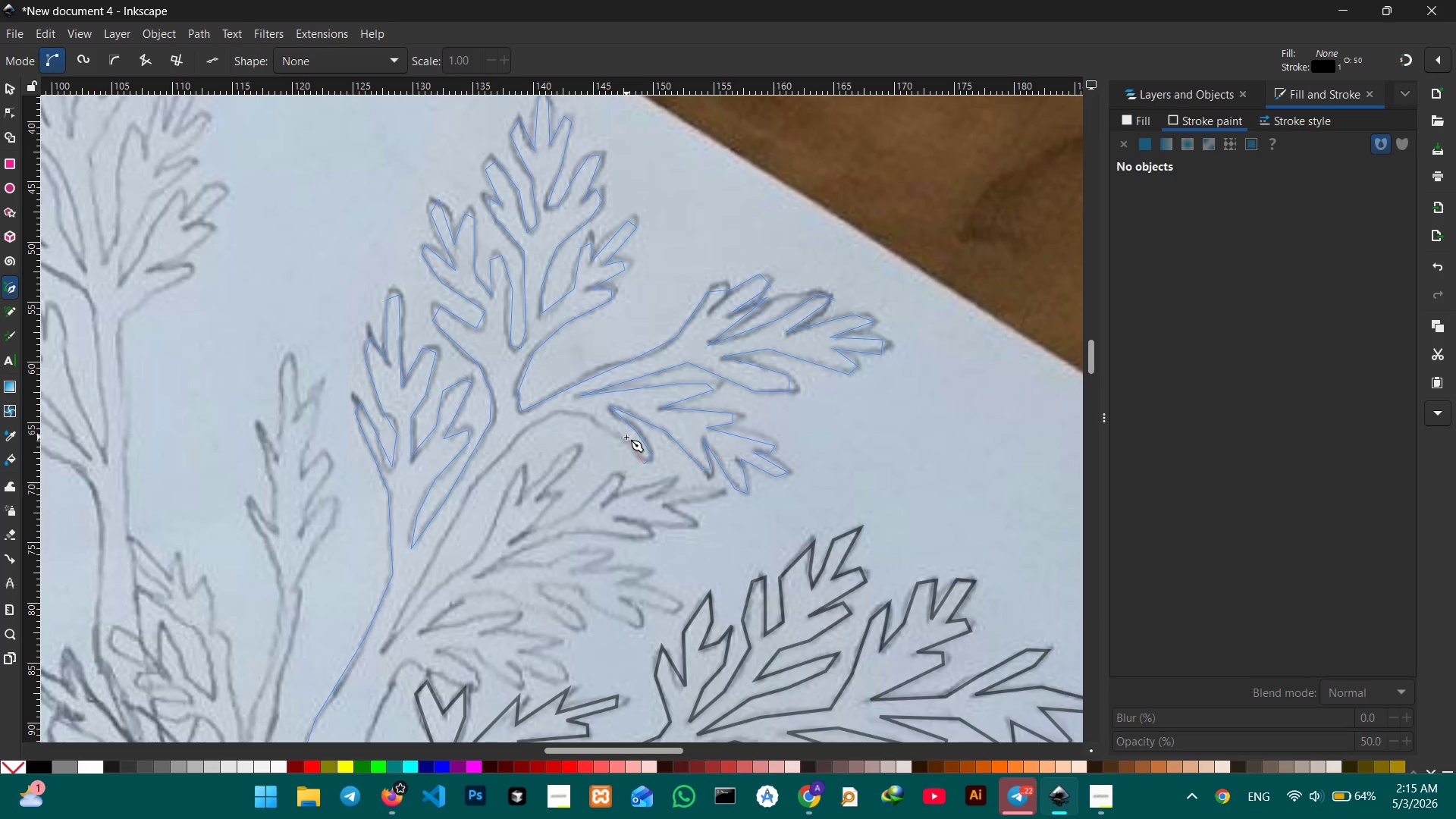 
left_click([620, 438])
 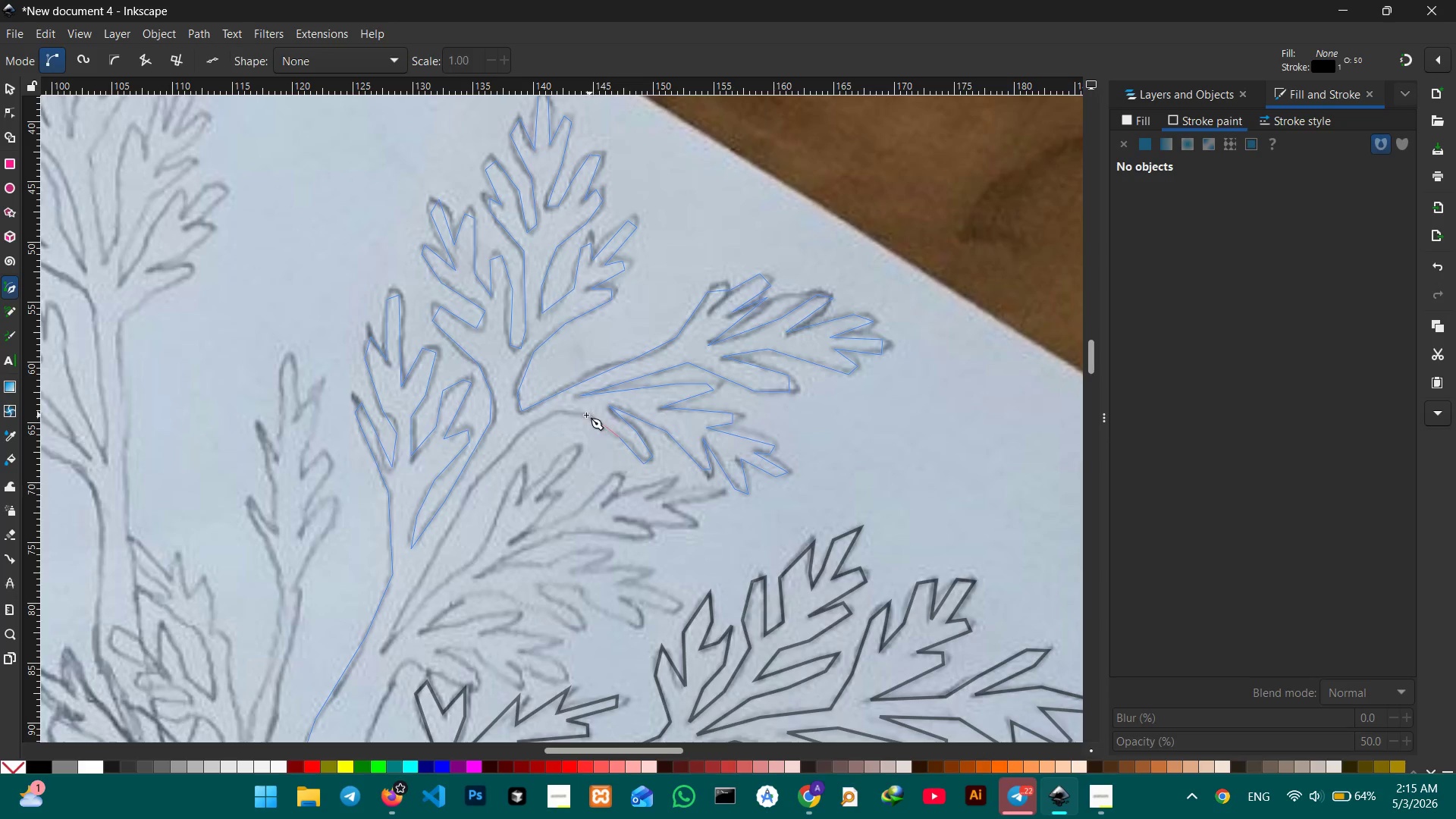 
left_click([585, 415])
 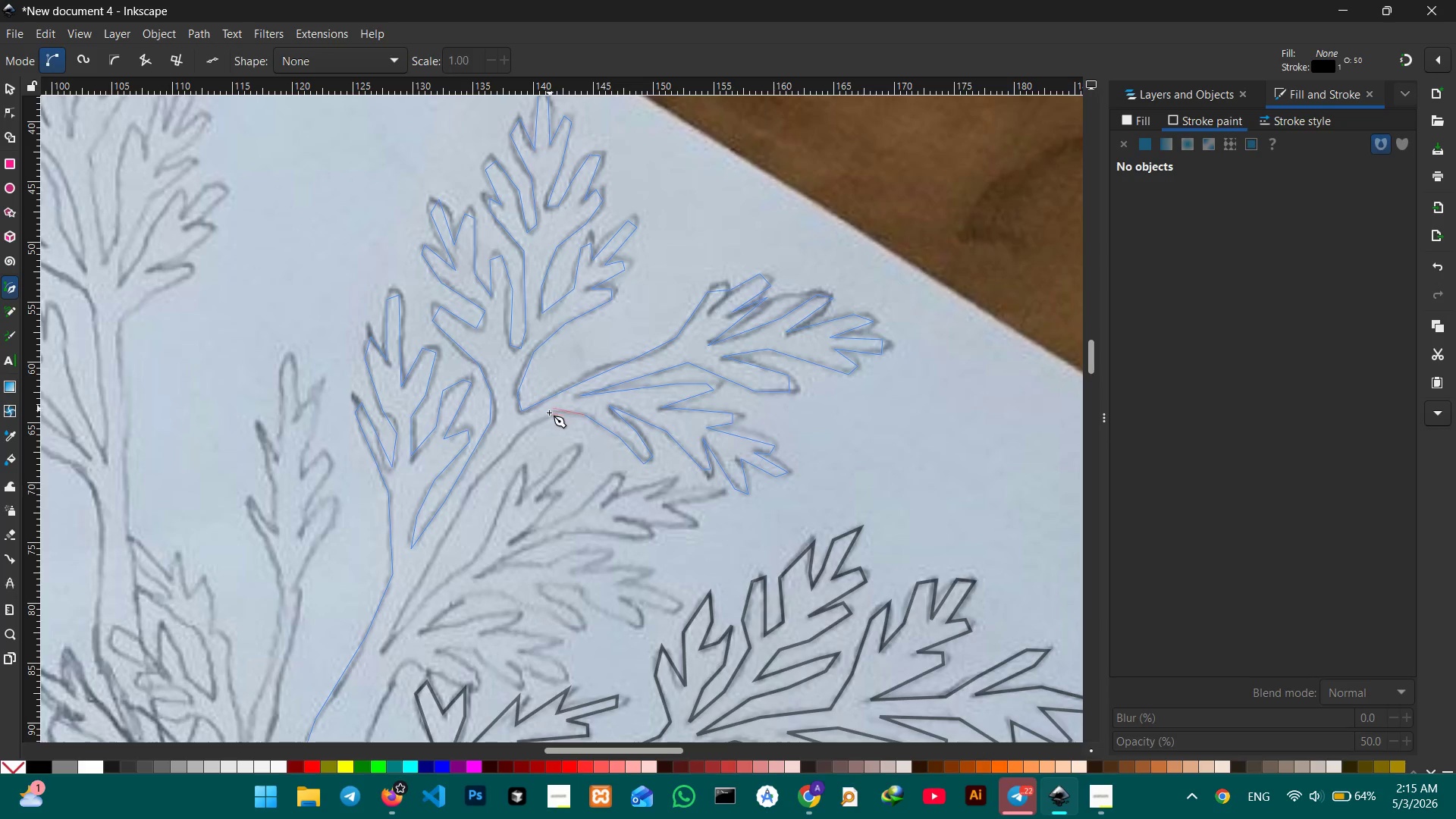 
left_click([549, 416])
 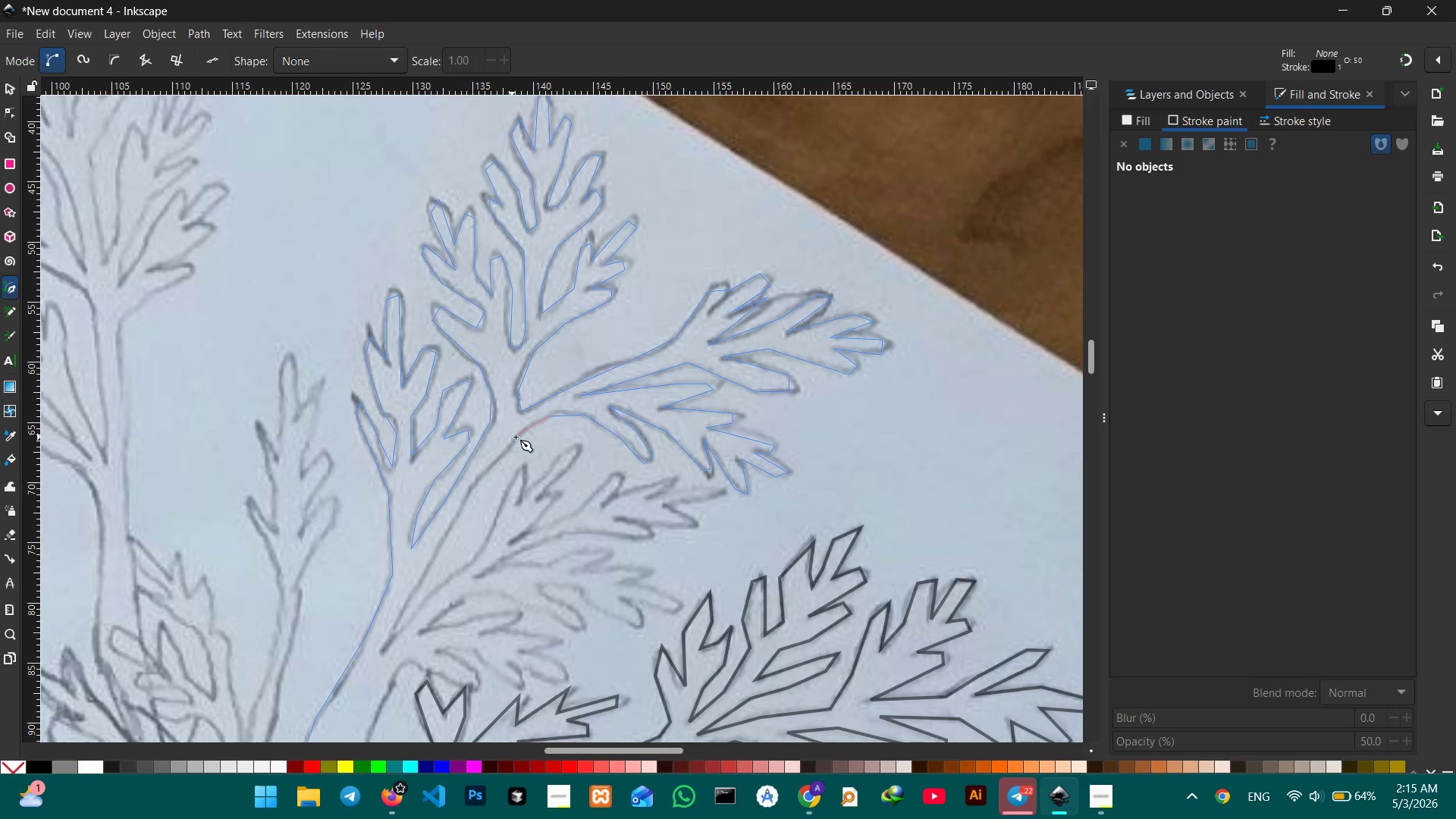 
left_click([516, 437])
 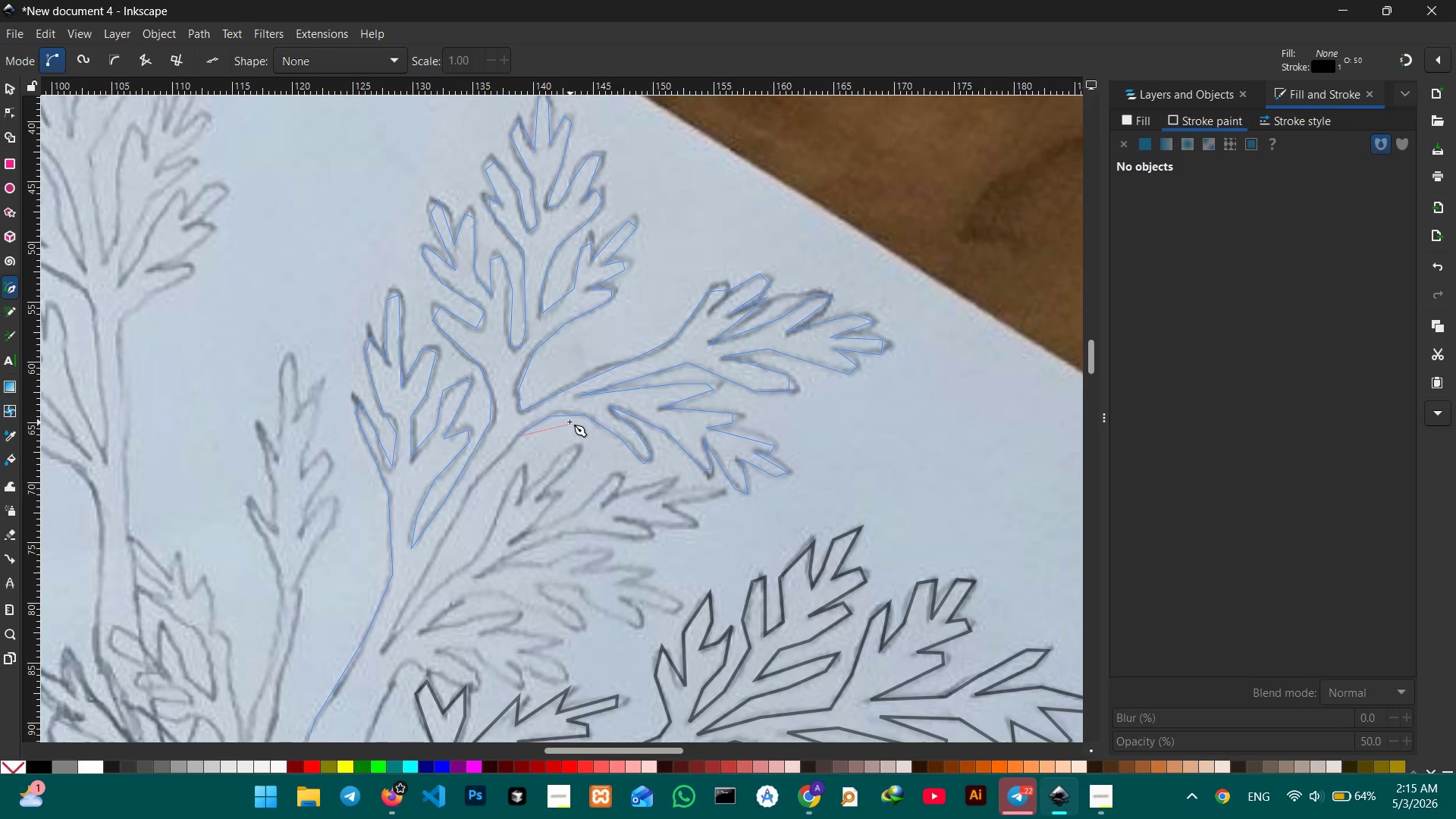 
scroll: coordinate [478, 413], scroll_direction: down, amount: 3.0
 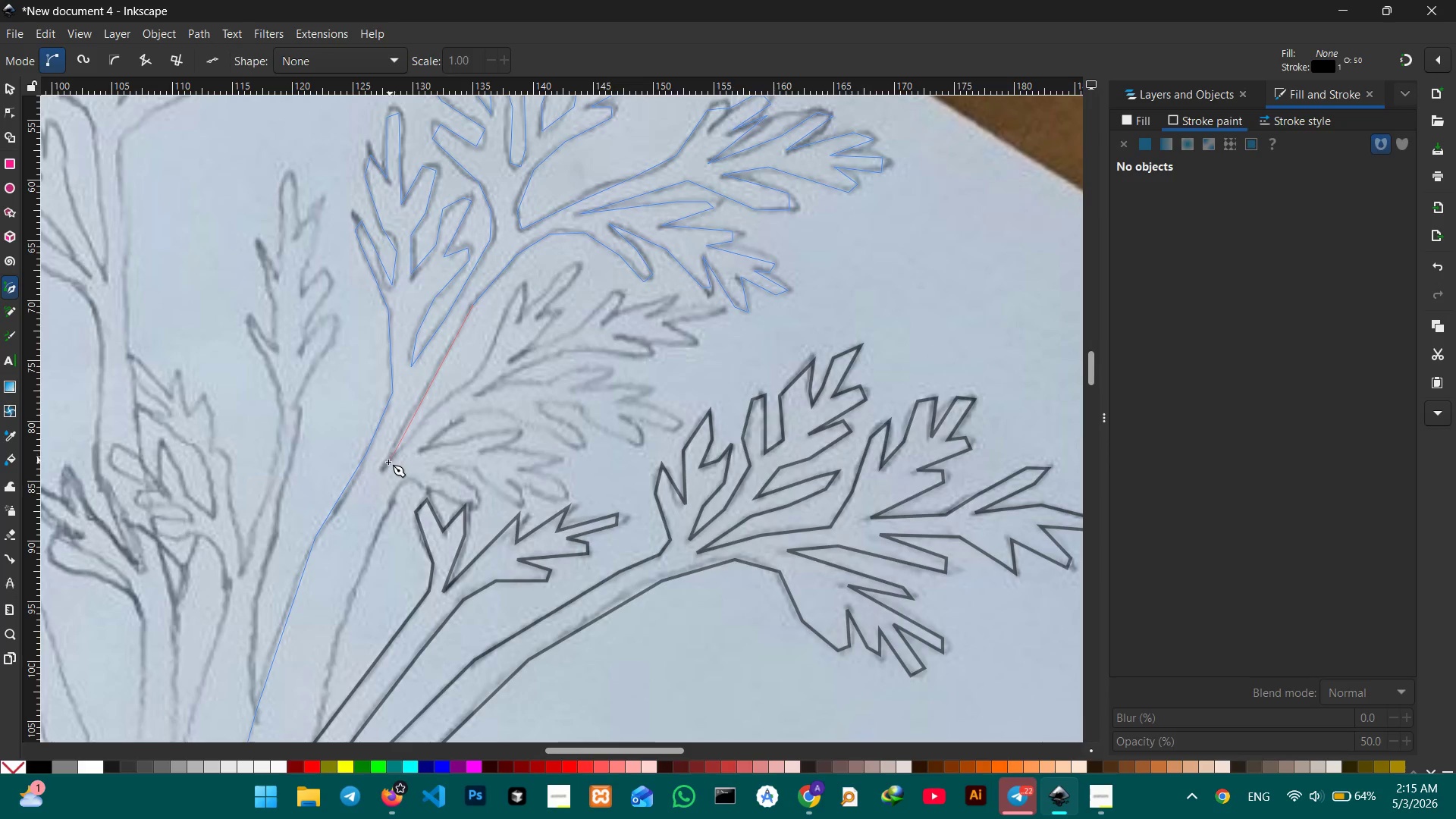 
left_click([384, 466])
 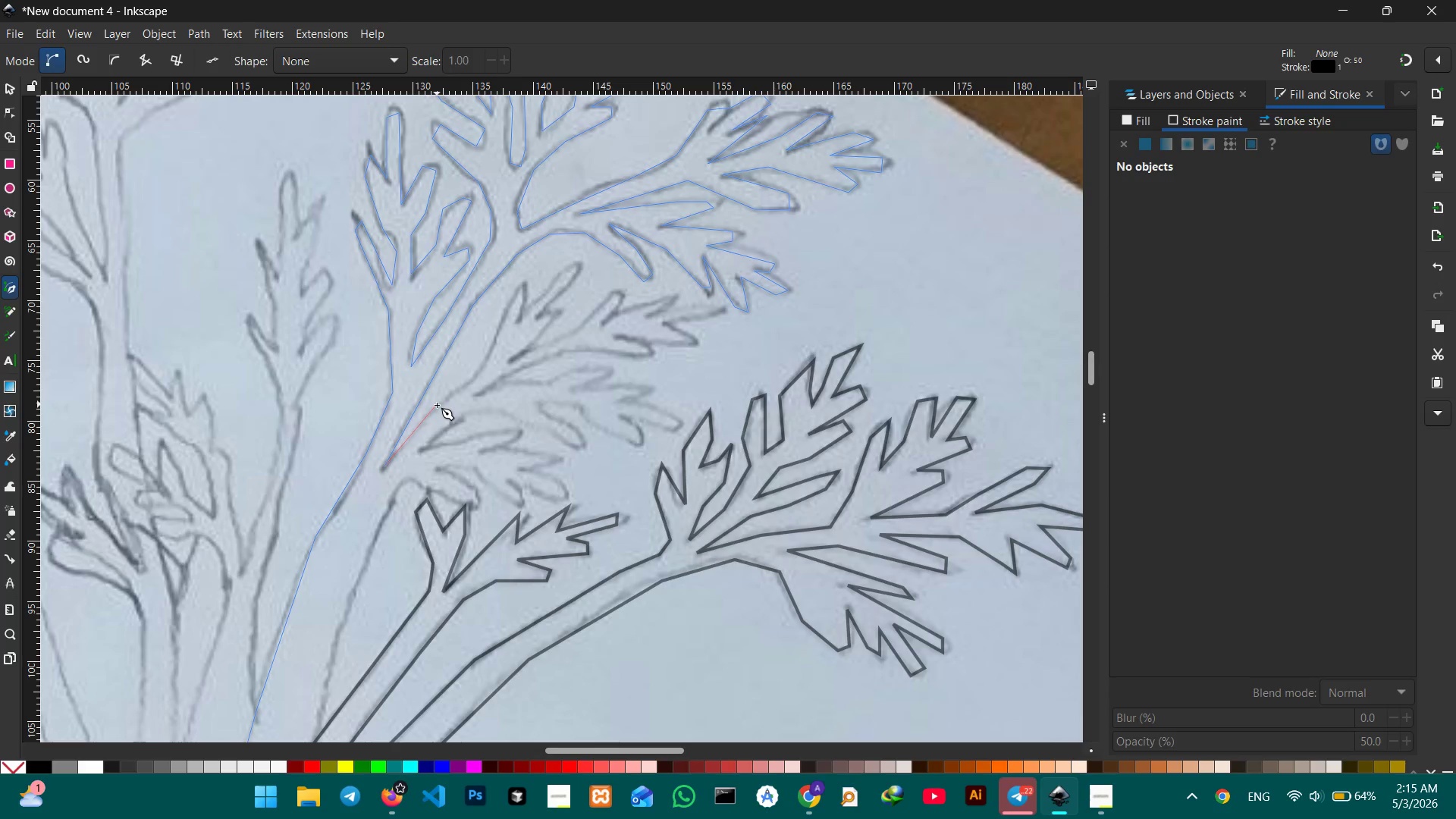 
left_click([437, 406])
 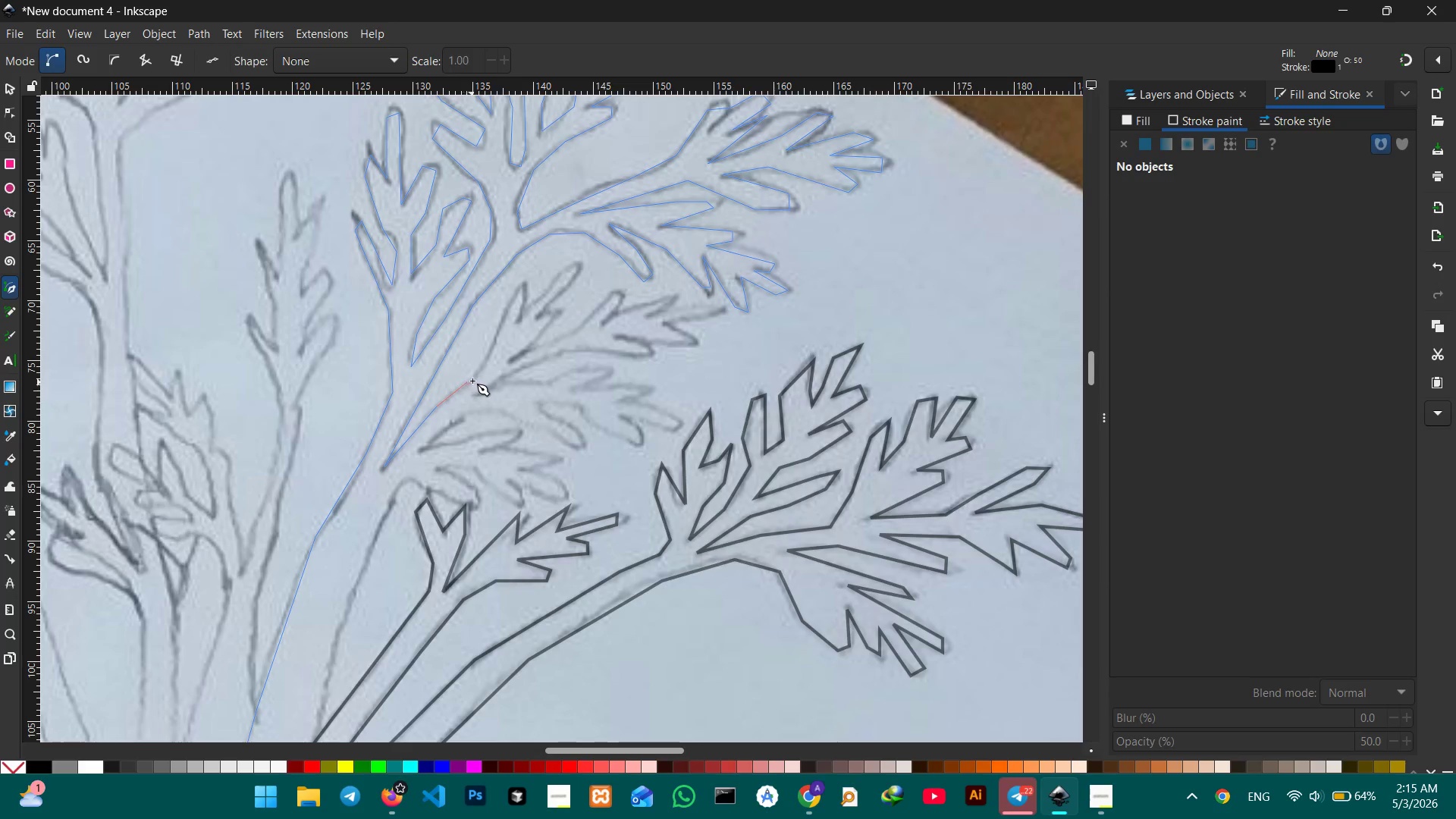 
left_click([472, 381])
 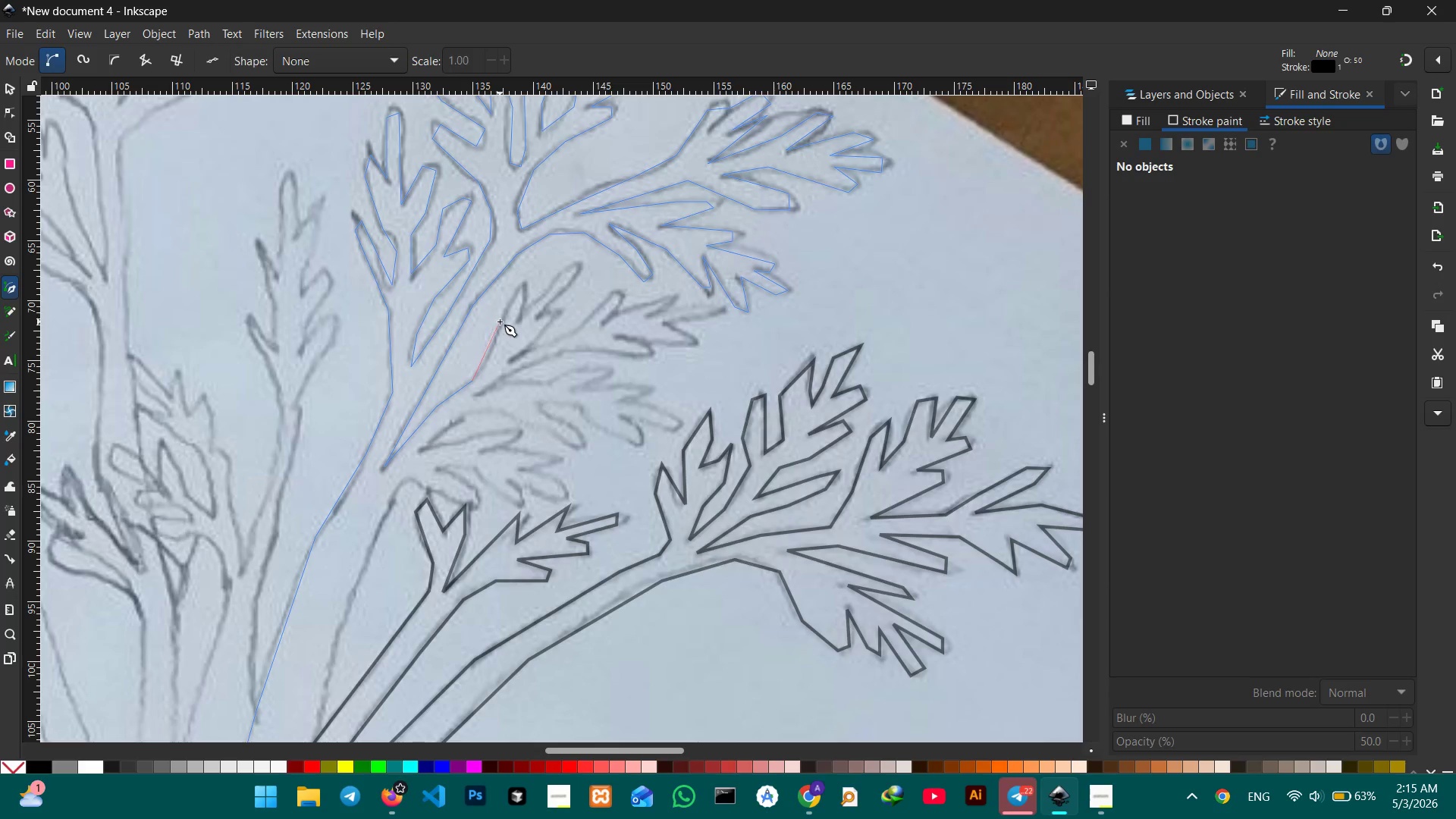 
left_click([503, 319])
 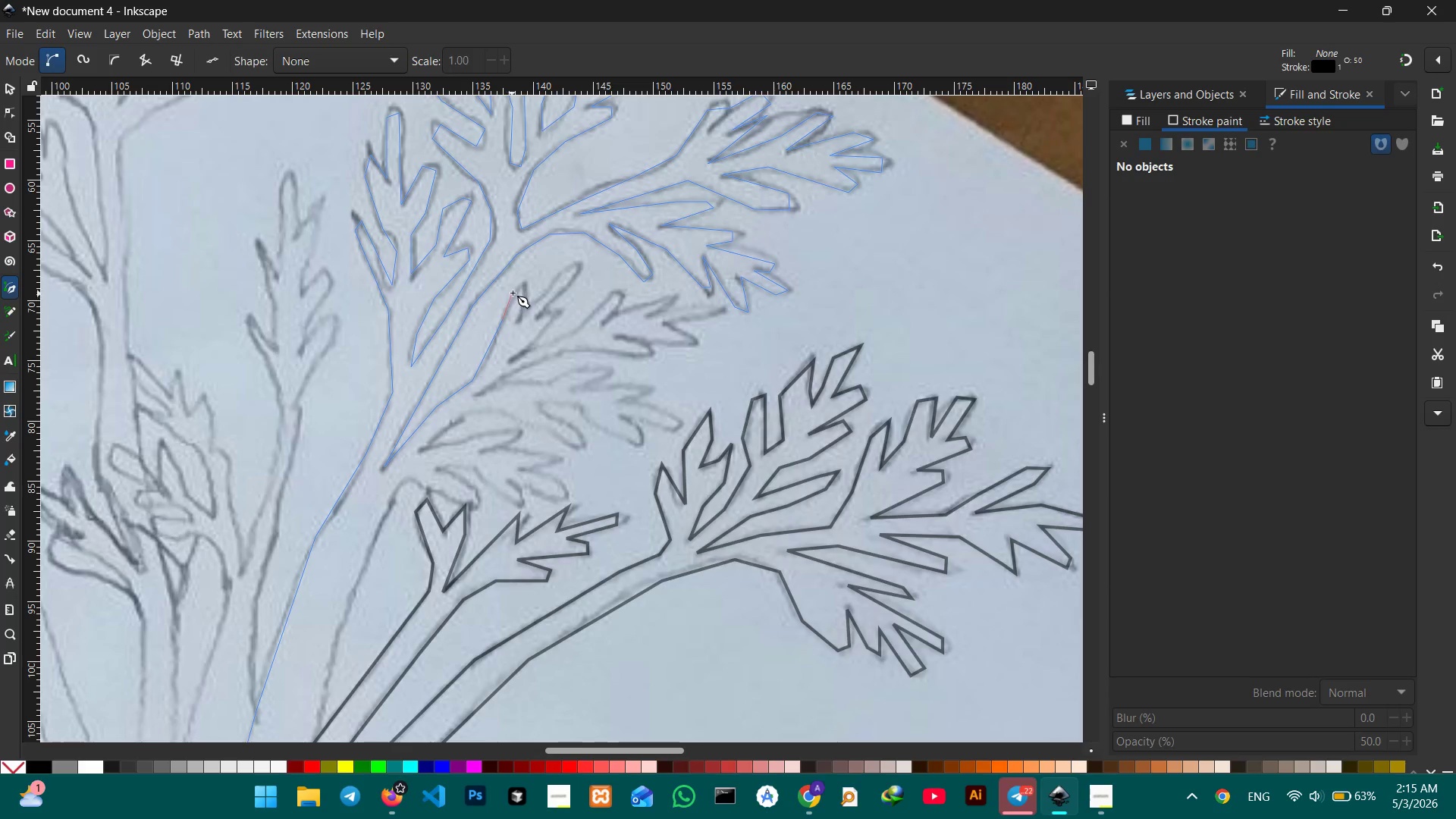 
left_click([515, 292])
 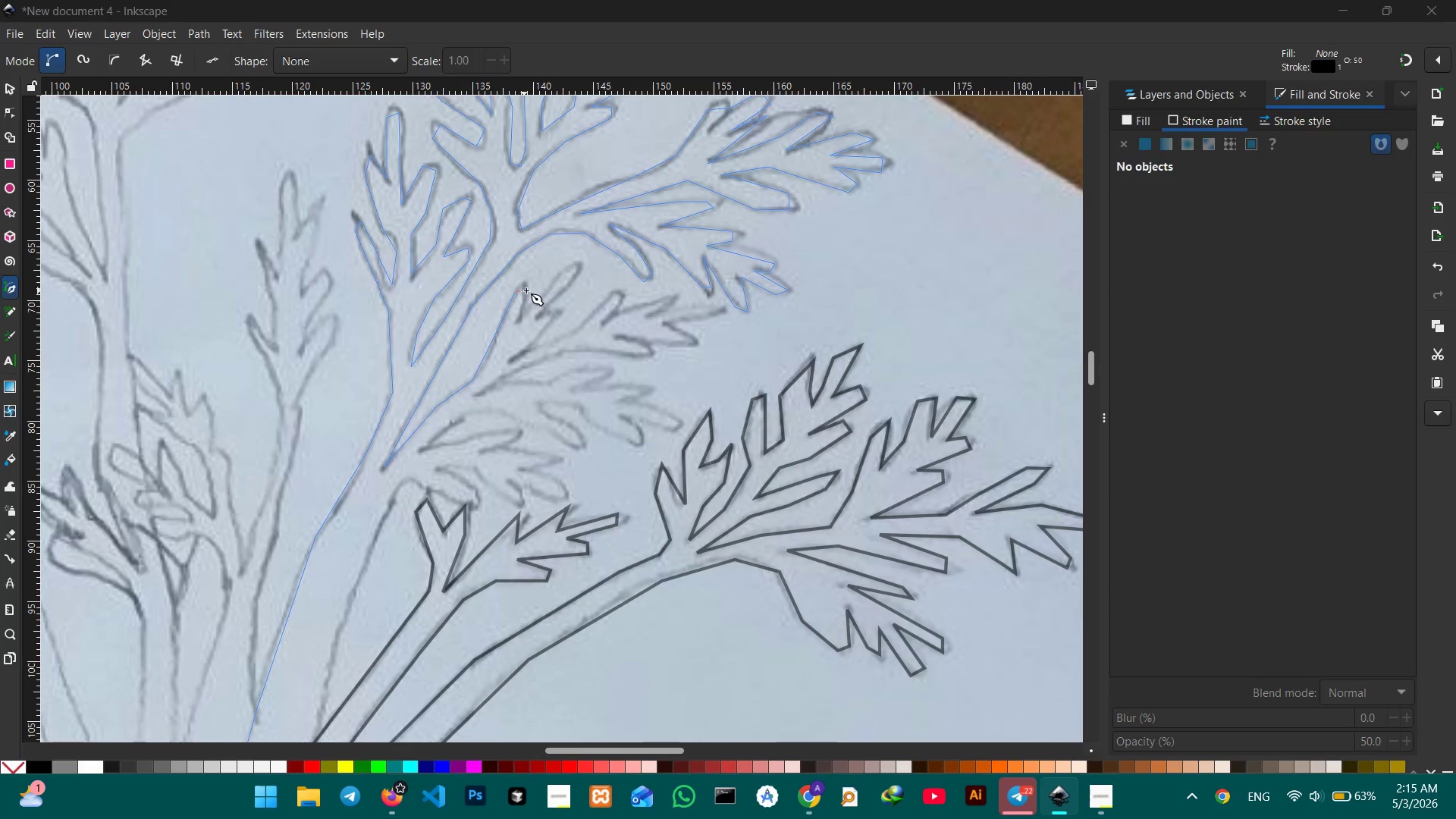 
left_click([529, 289])
 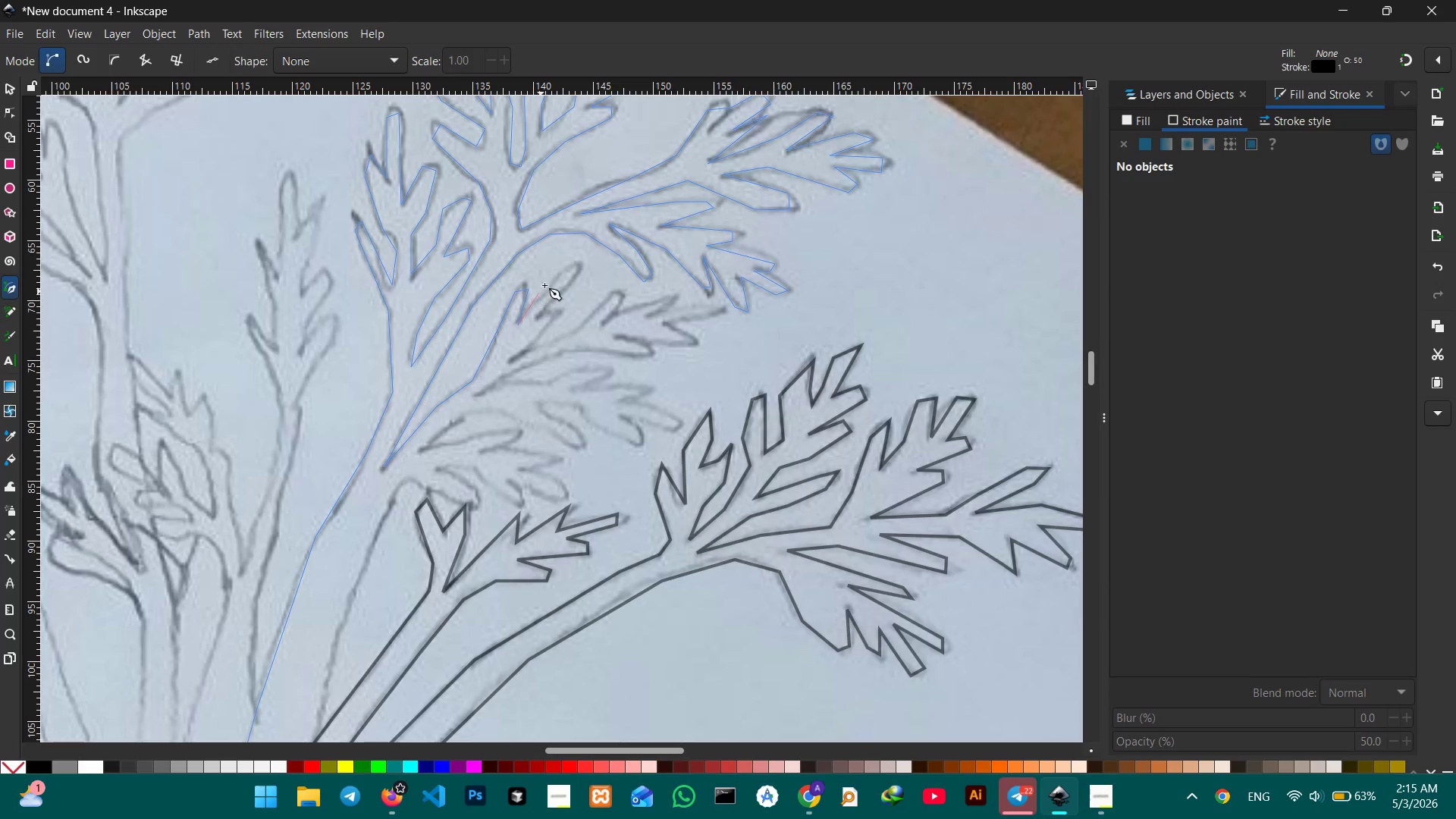 
left_click([562, 272])
 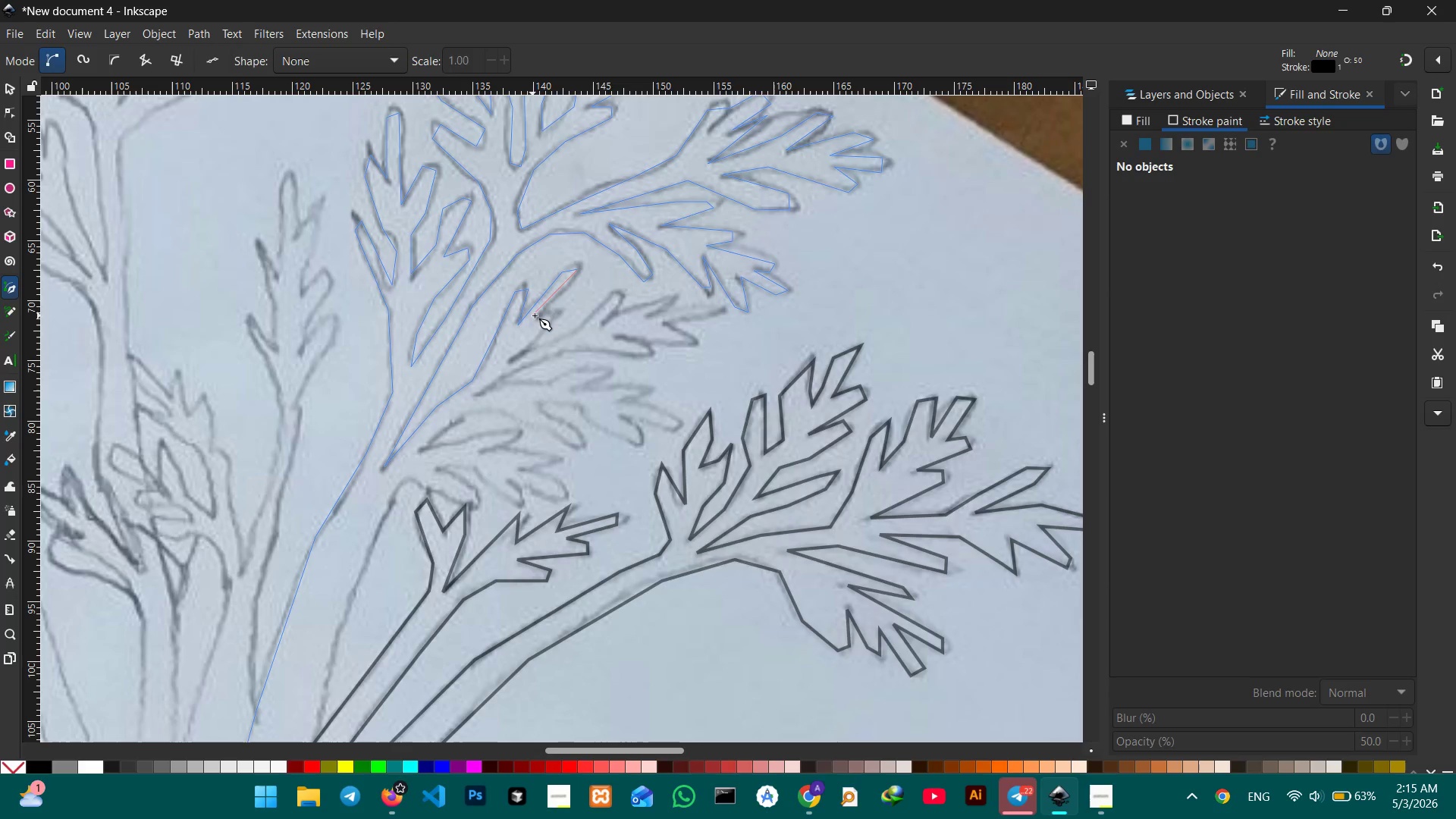 
left_click([538, 315])
 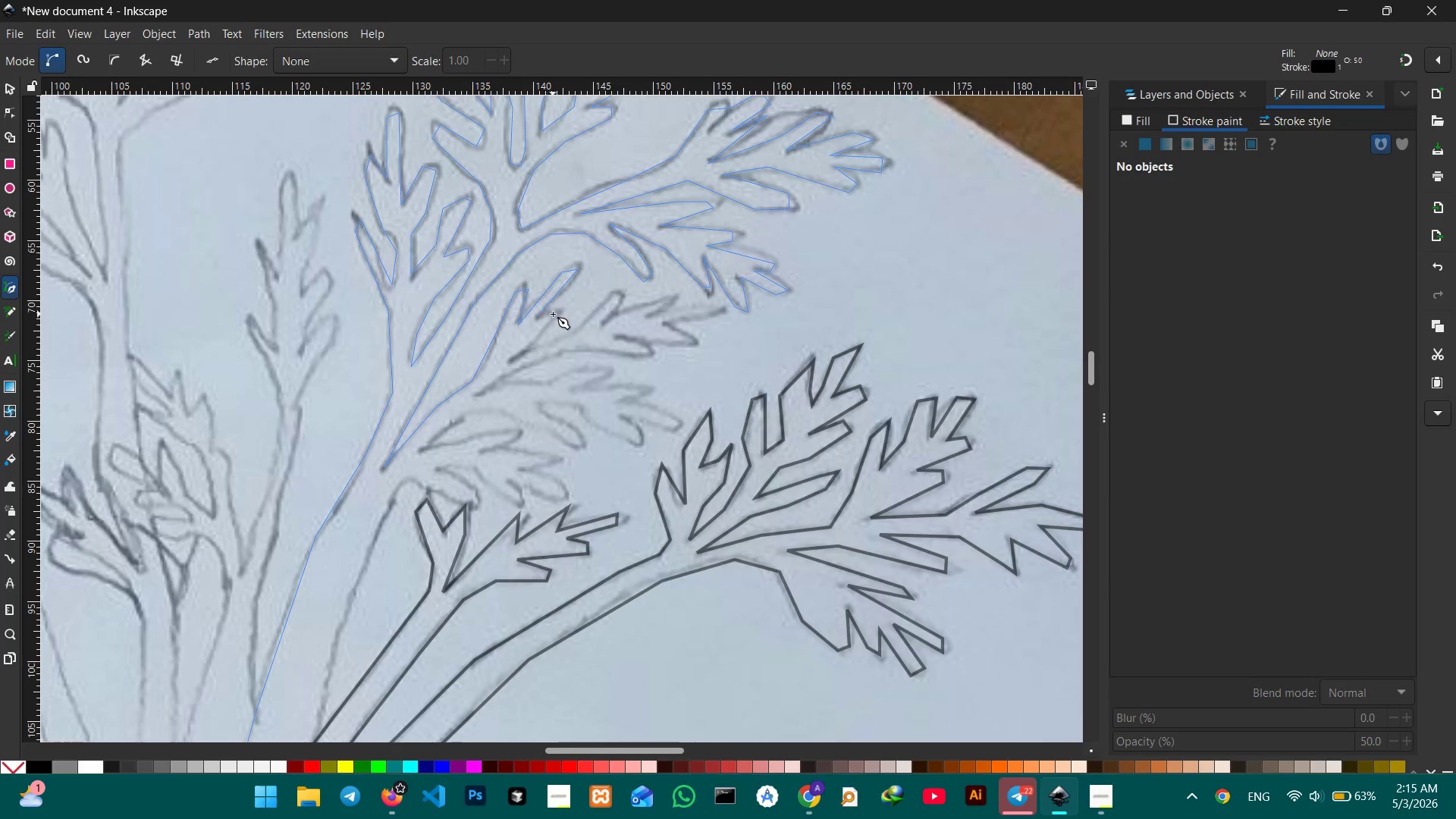 
left_click([554, 313])
 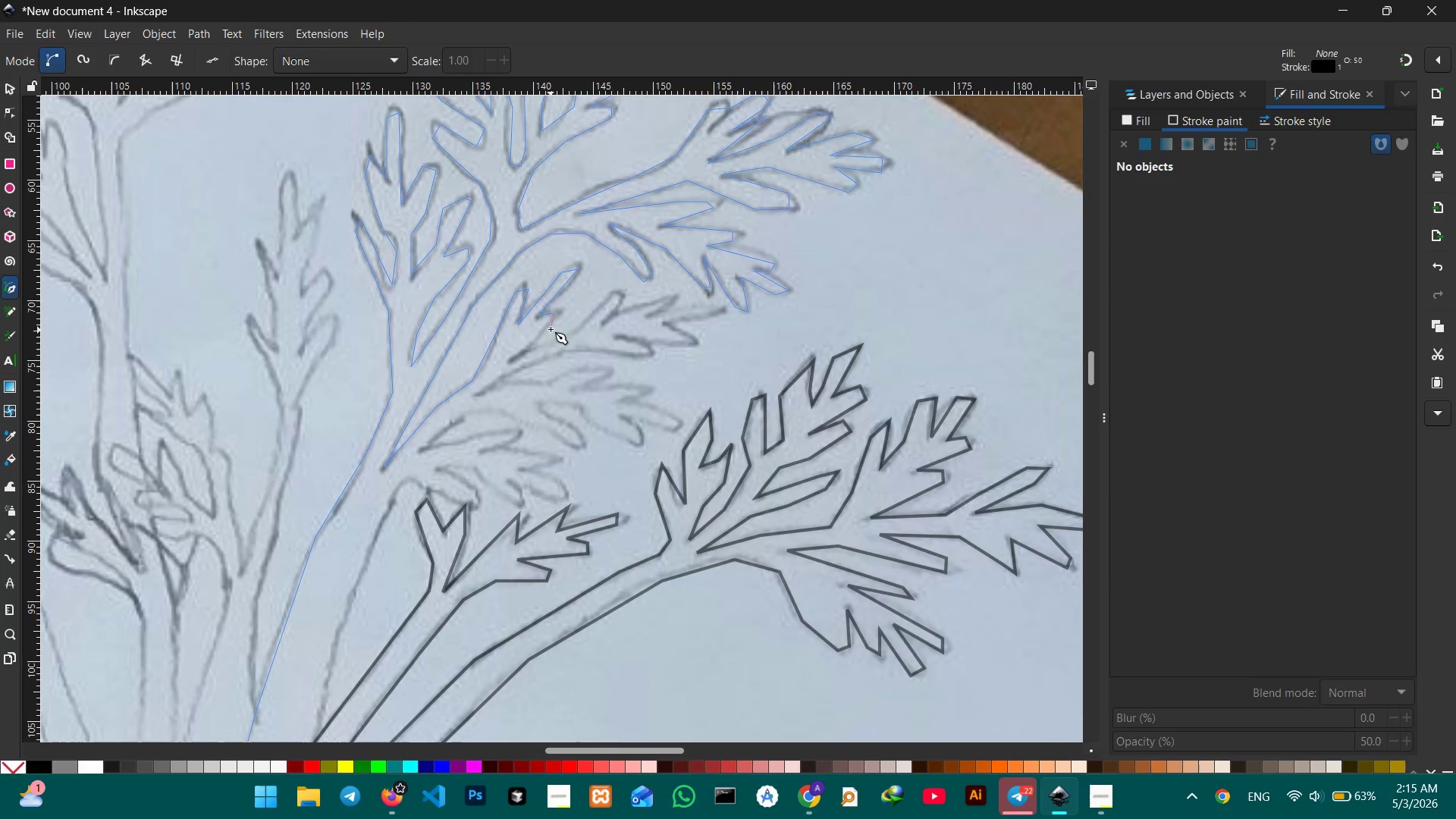 
left_click([551, 325])
 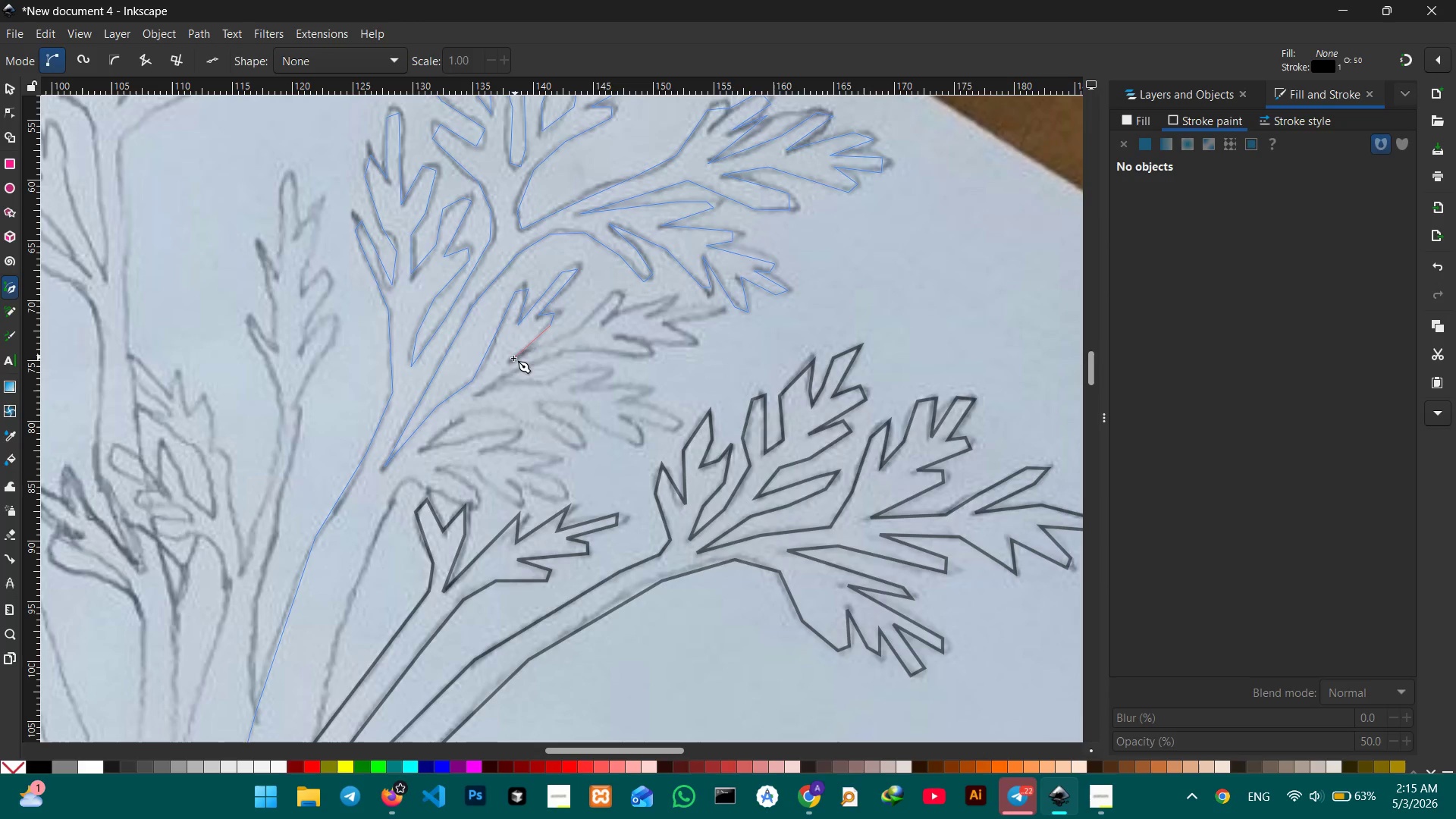 
left_click([513, 359])
 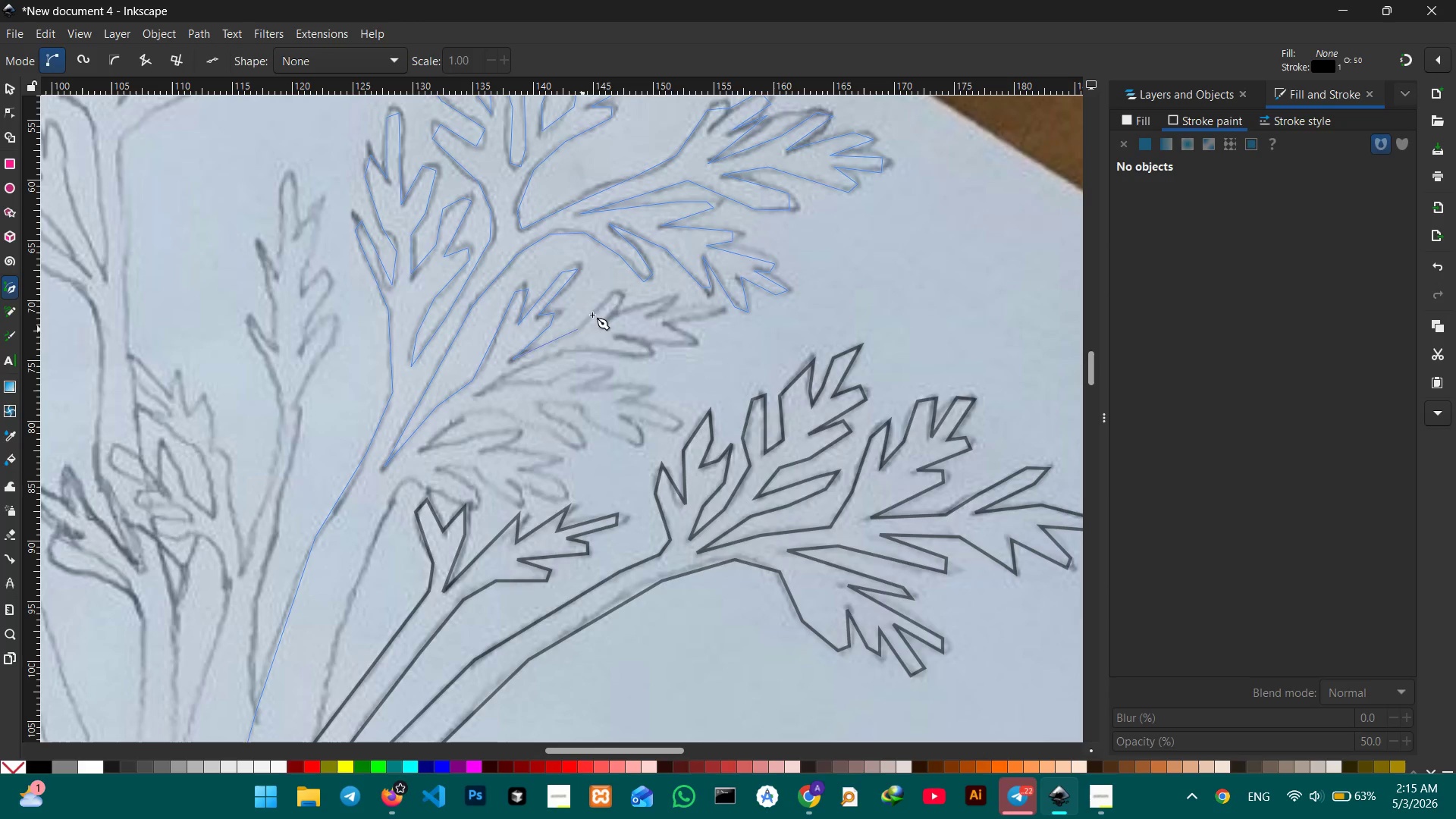 
double_click([608, 294])
 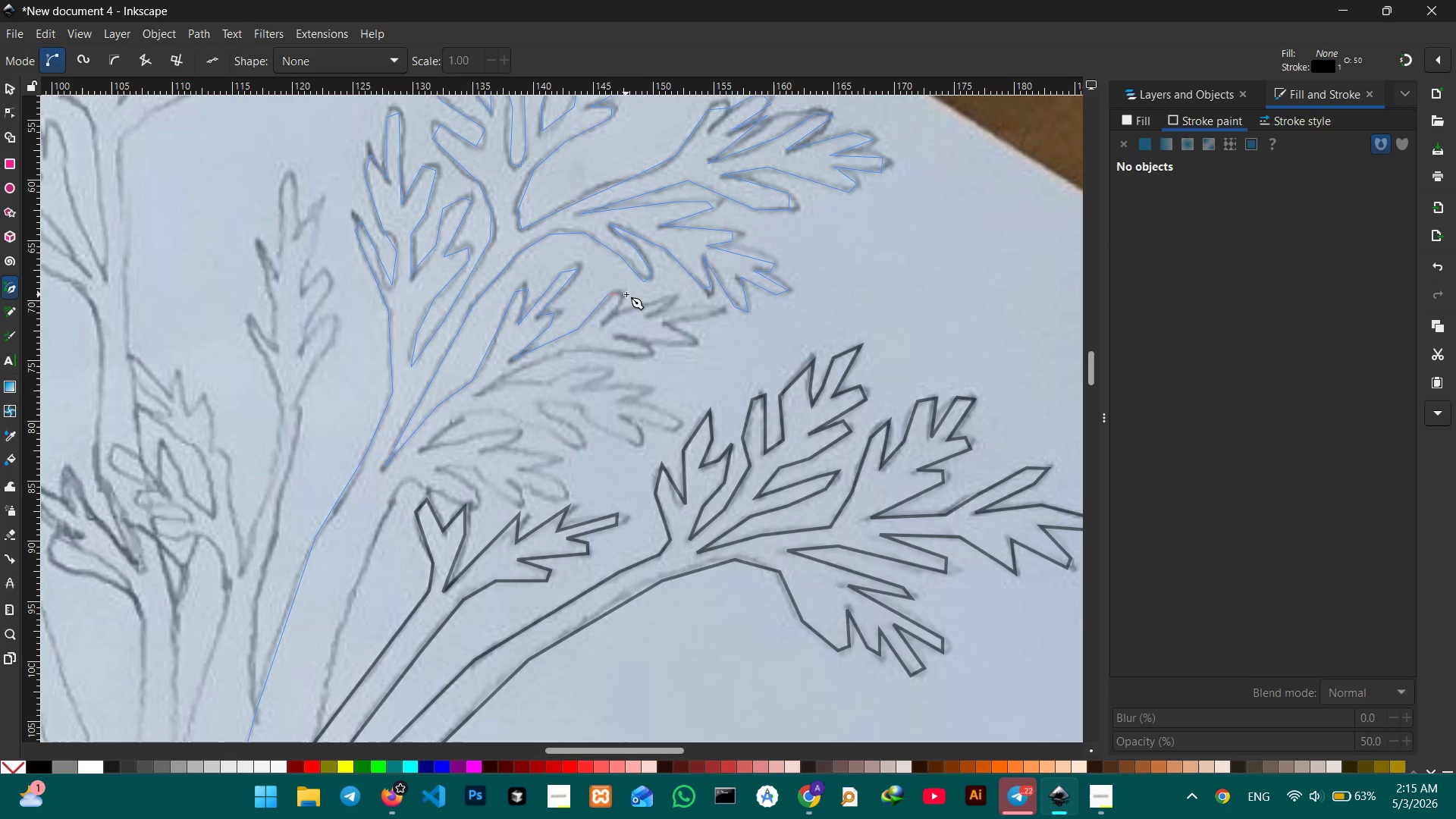 
triple_click([626, 294])
 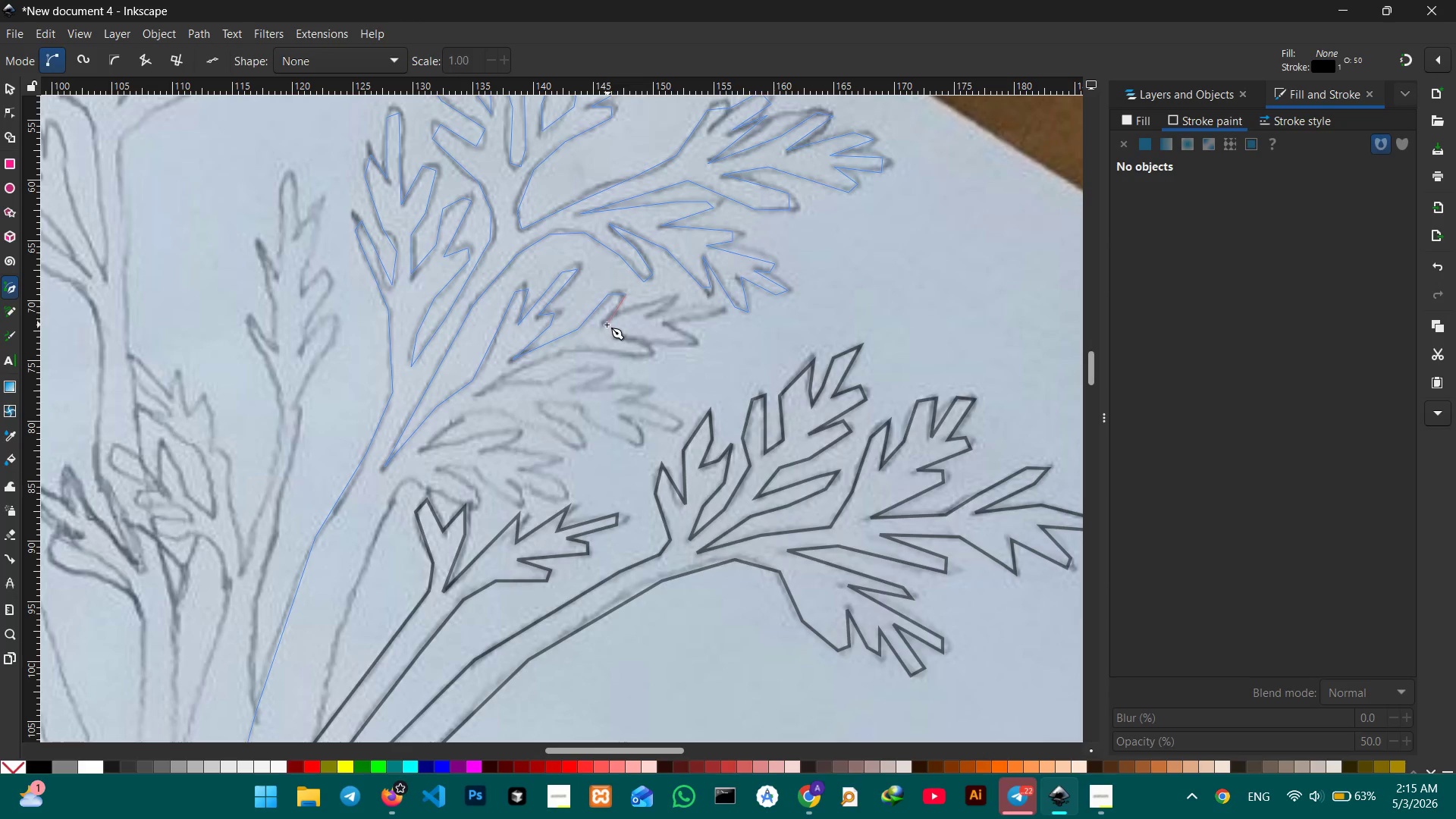 
left_click([607, 325])
 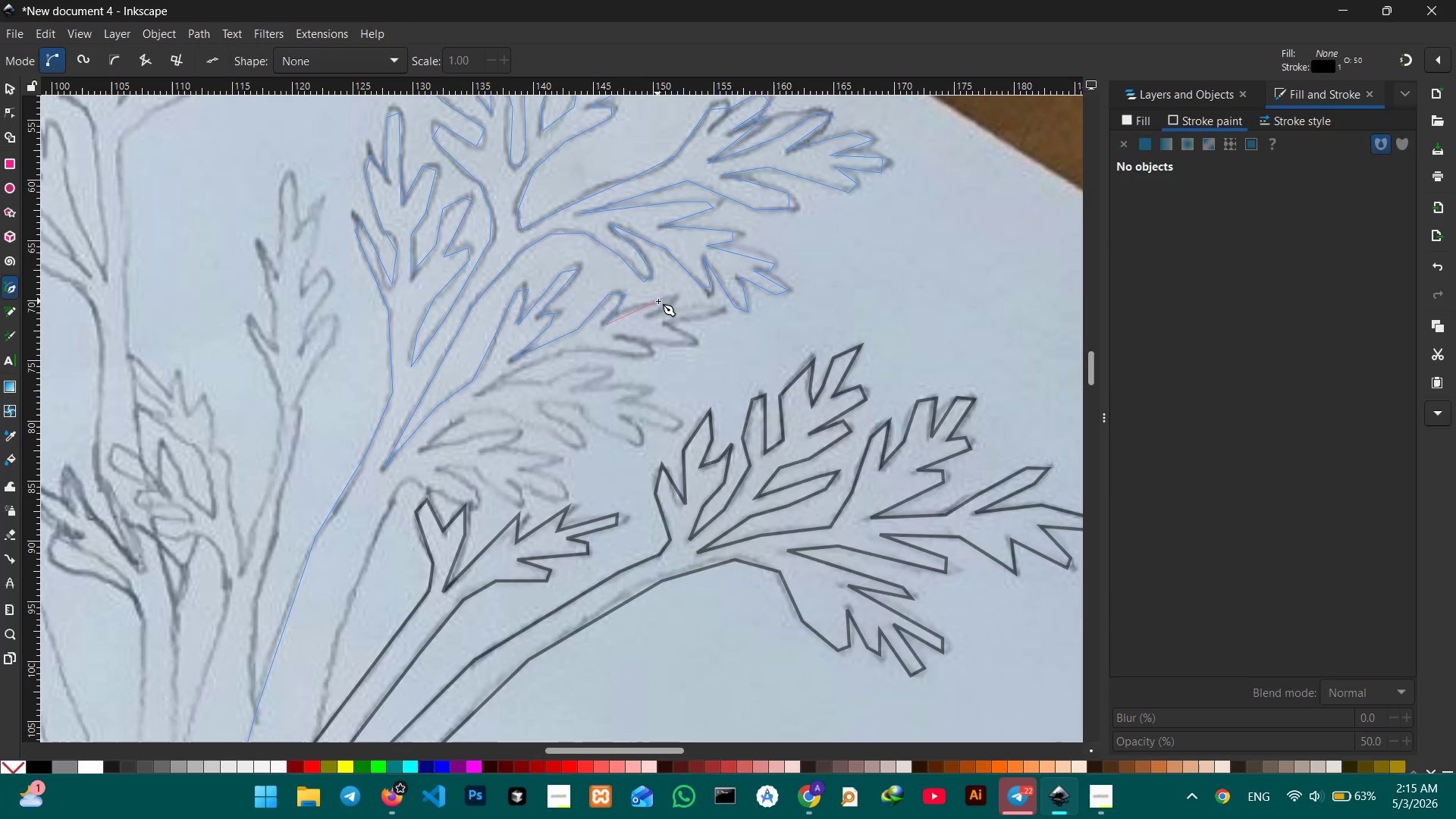 
left_click([658, 300])
 